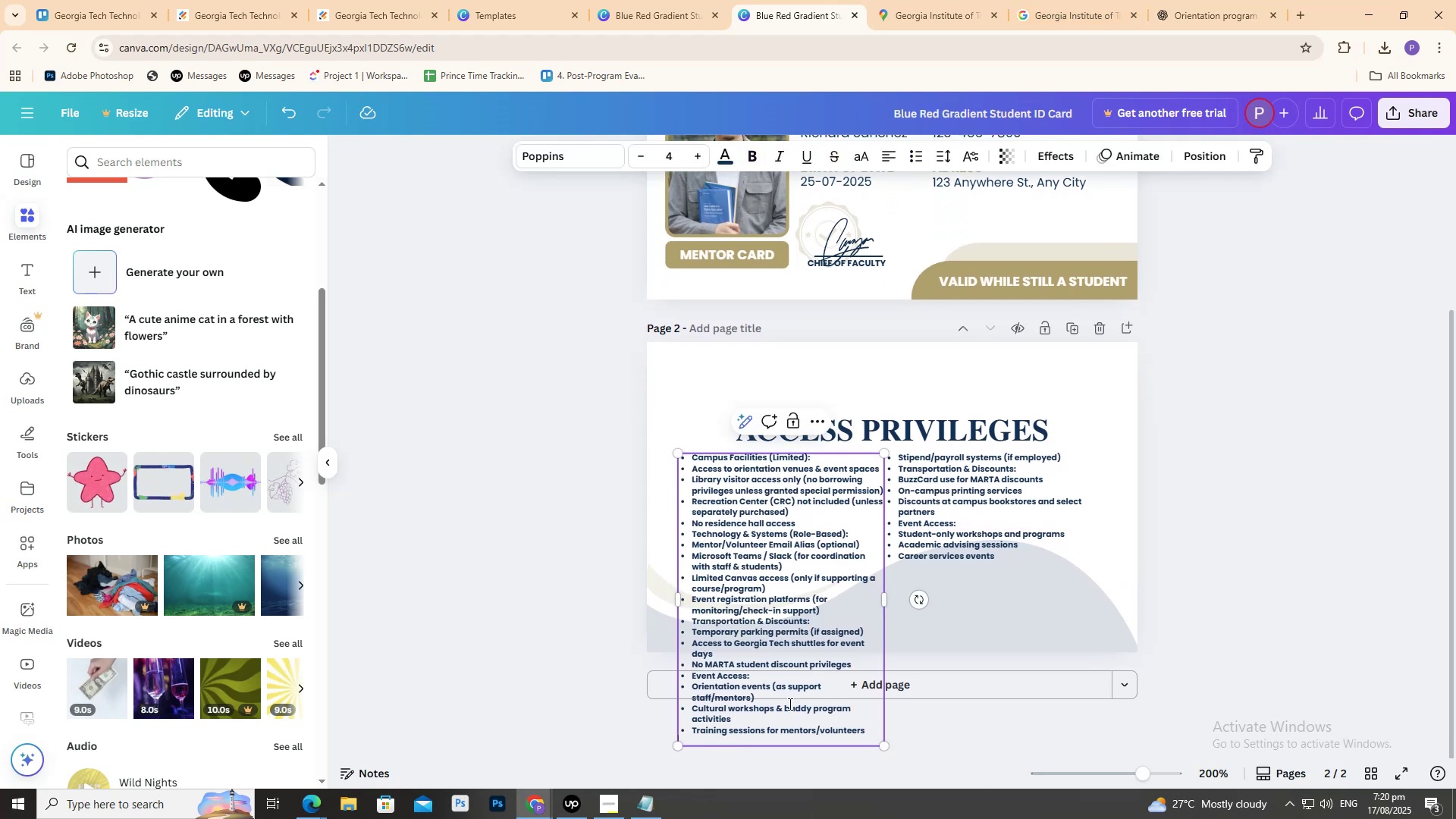 
left_click_drag(start_coordinate=[865, 730], to_coordinate=[686, 601])
 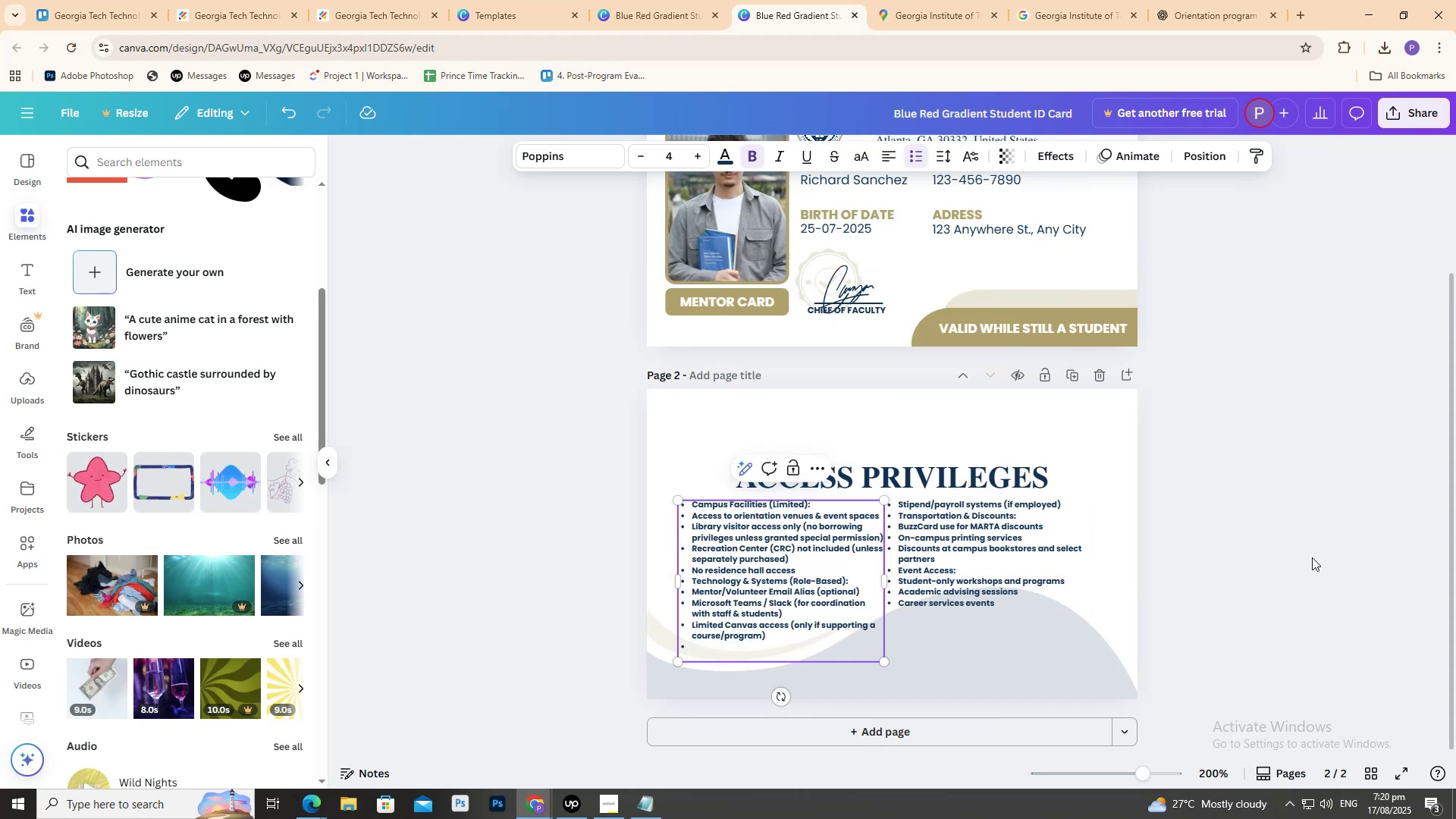 
triple_click([1025, 547])
 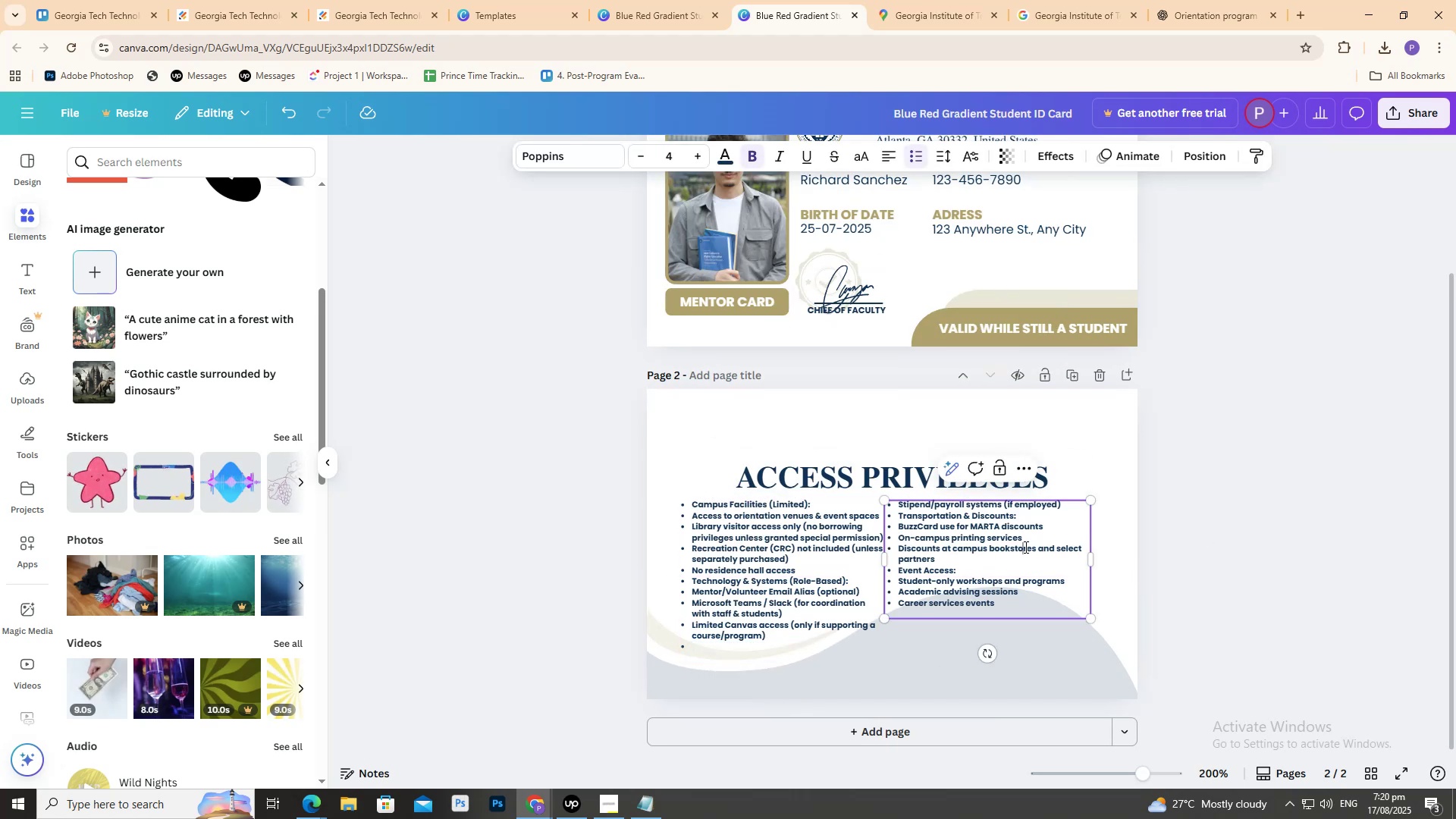 
triple_click([1025, 547])
 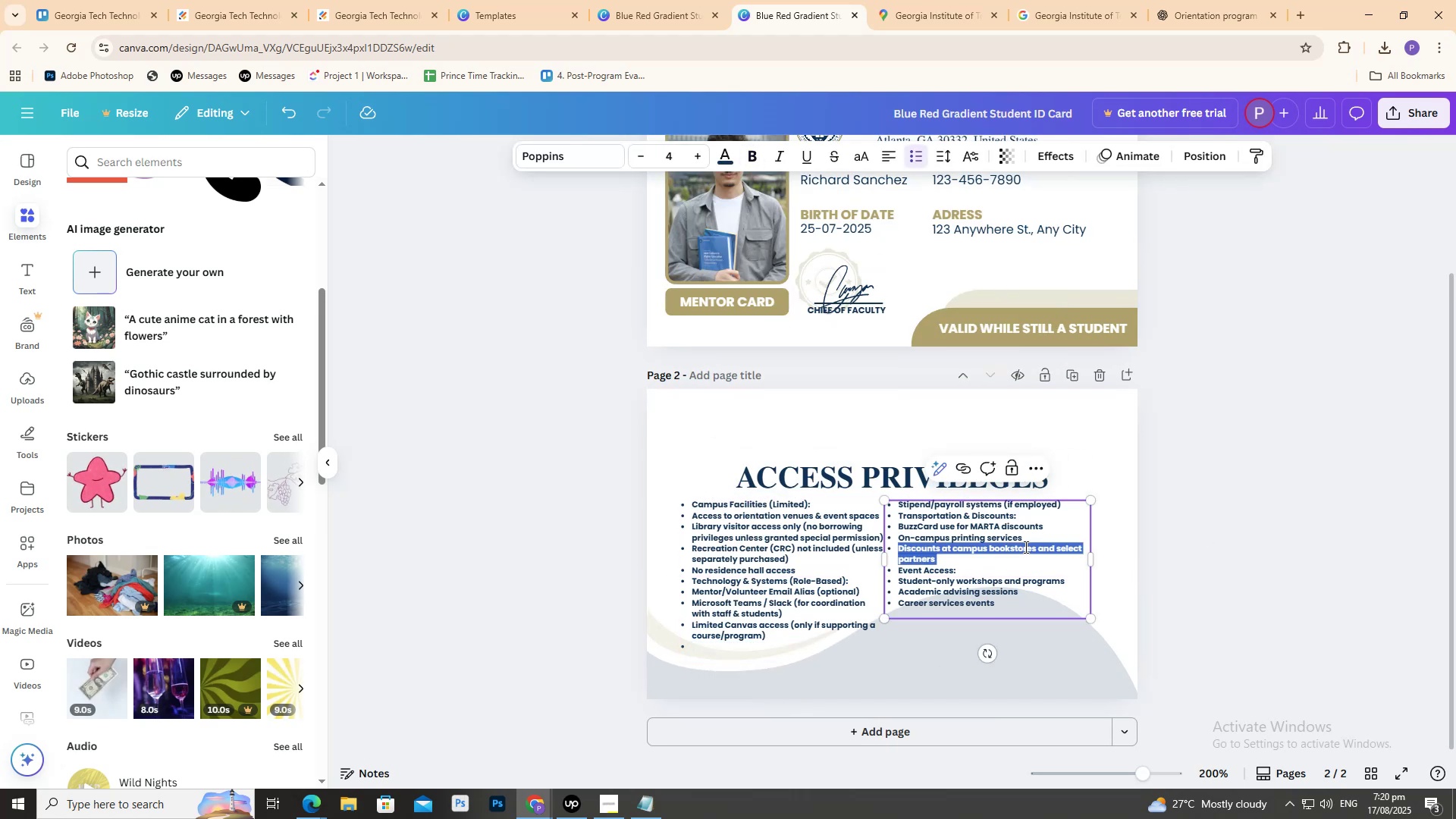 
key(Control+A)
 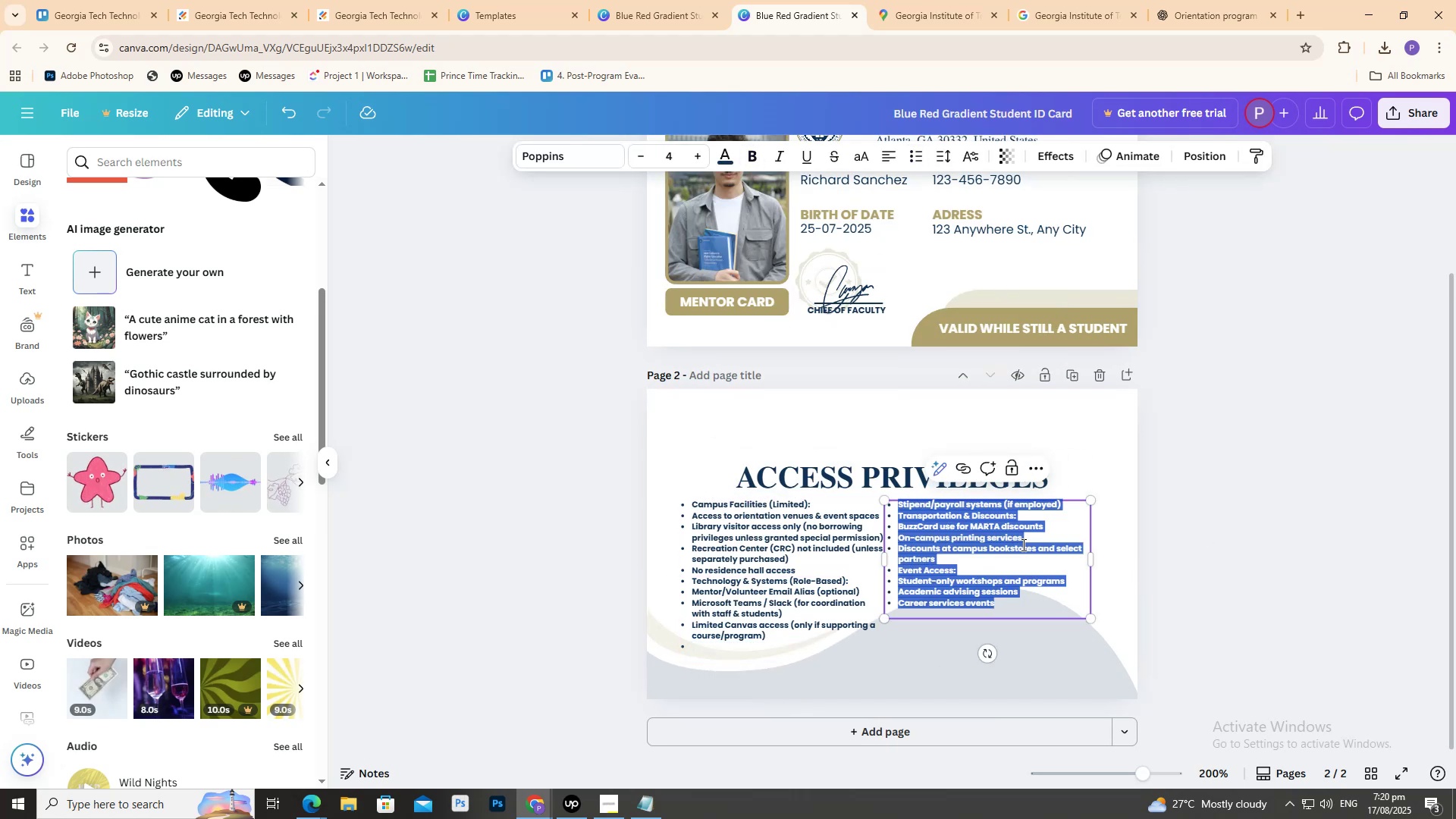 
key(Control+V)
 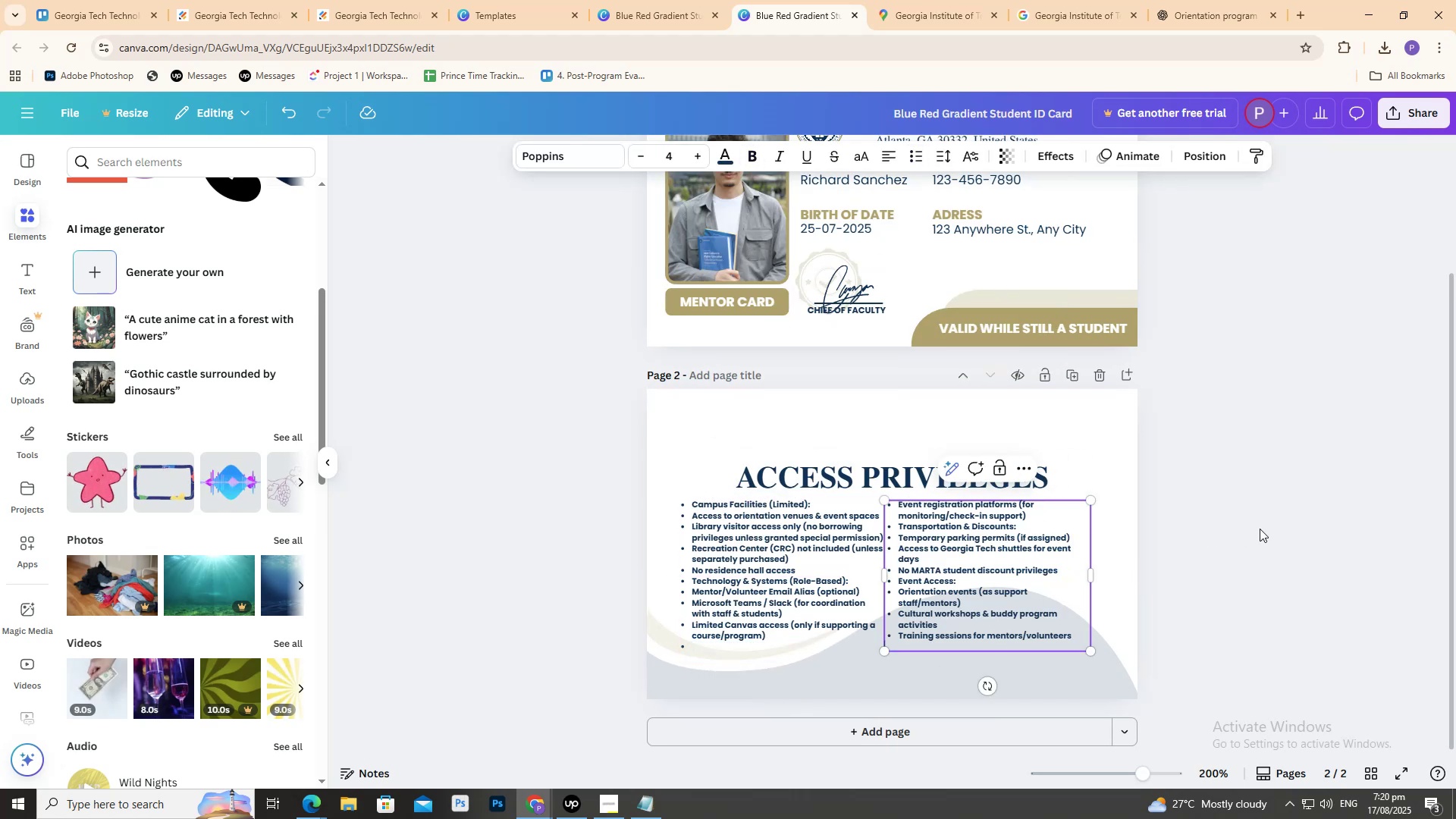 
left_click([1285, 519])
 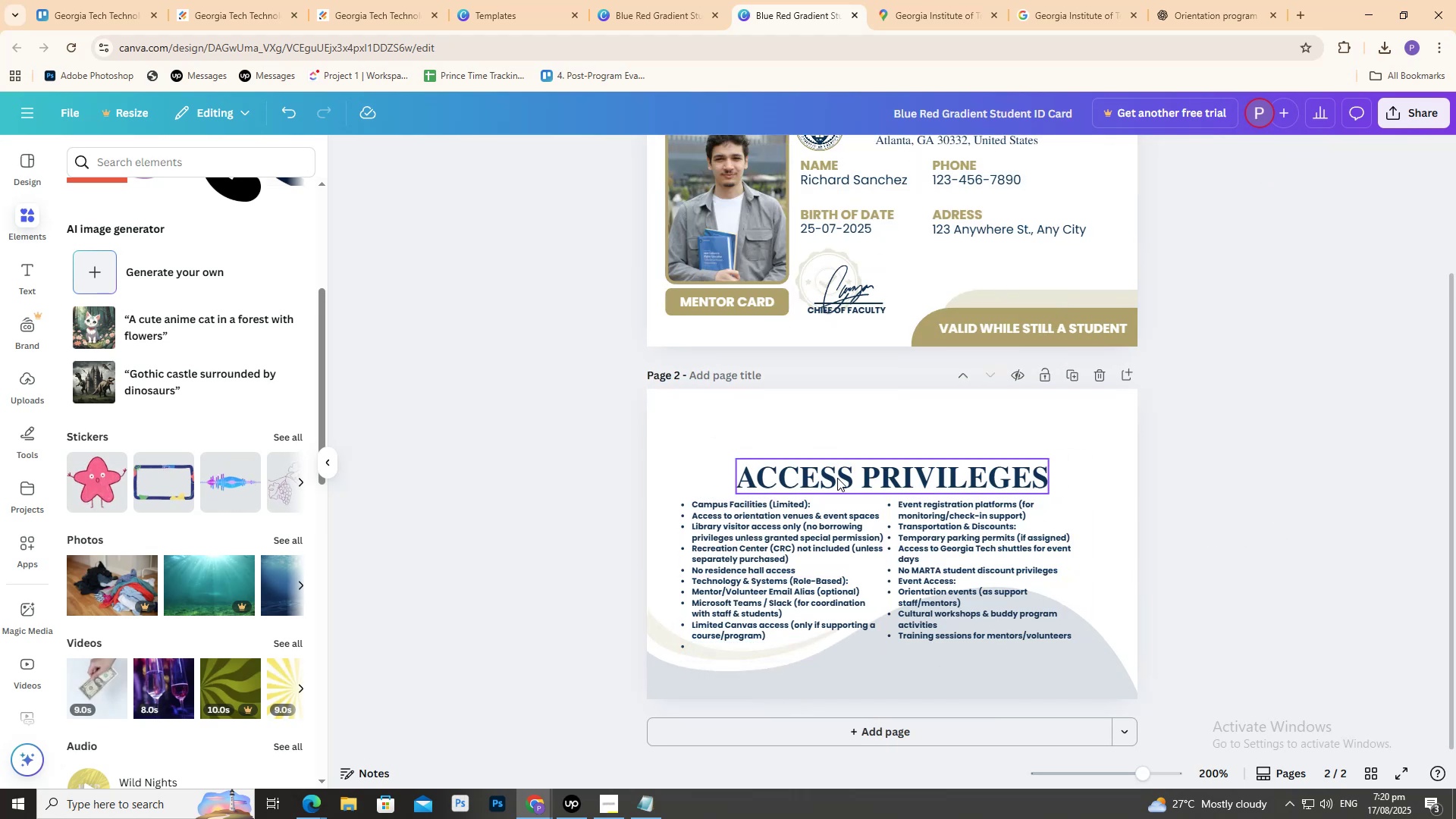 
left_click([1352, 386])
 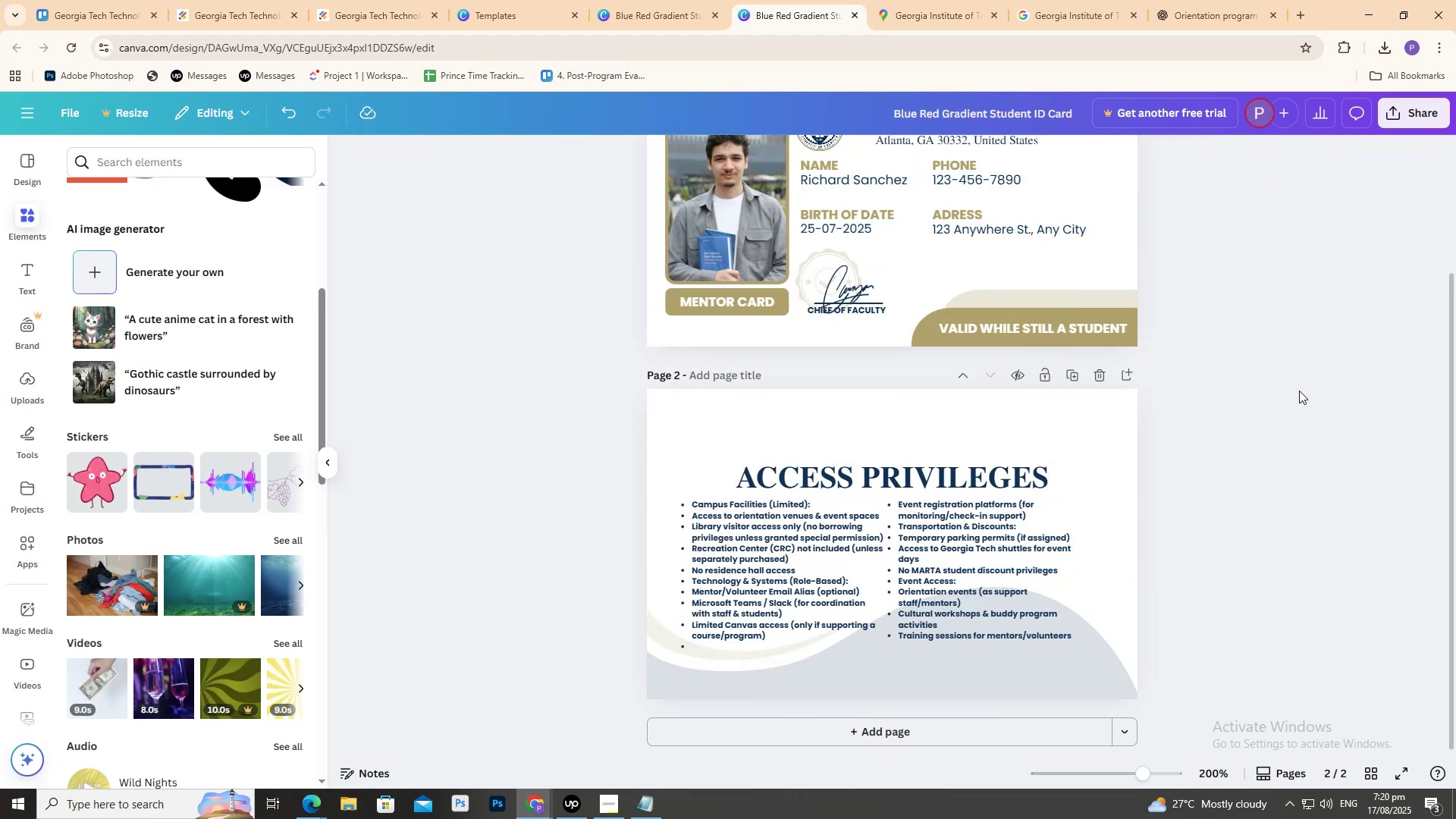 
scroll: coordinate [1282, 372], scroll_direction: up, amount: 4.0
 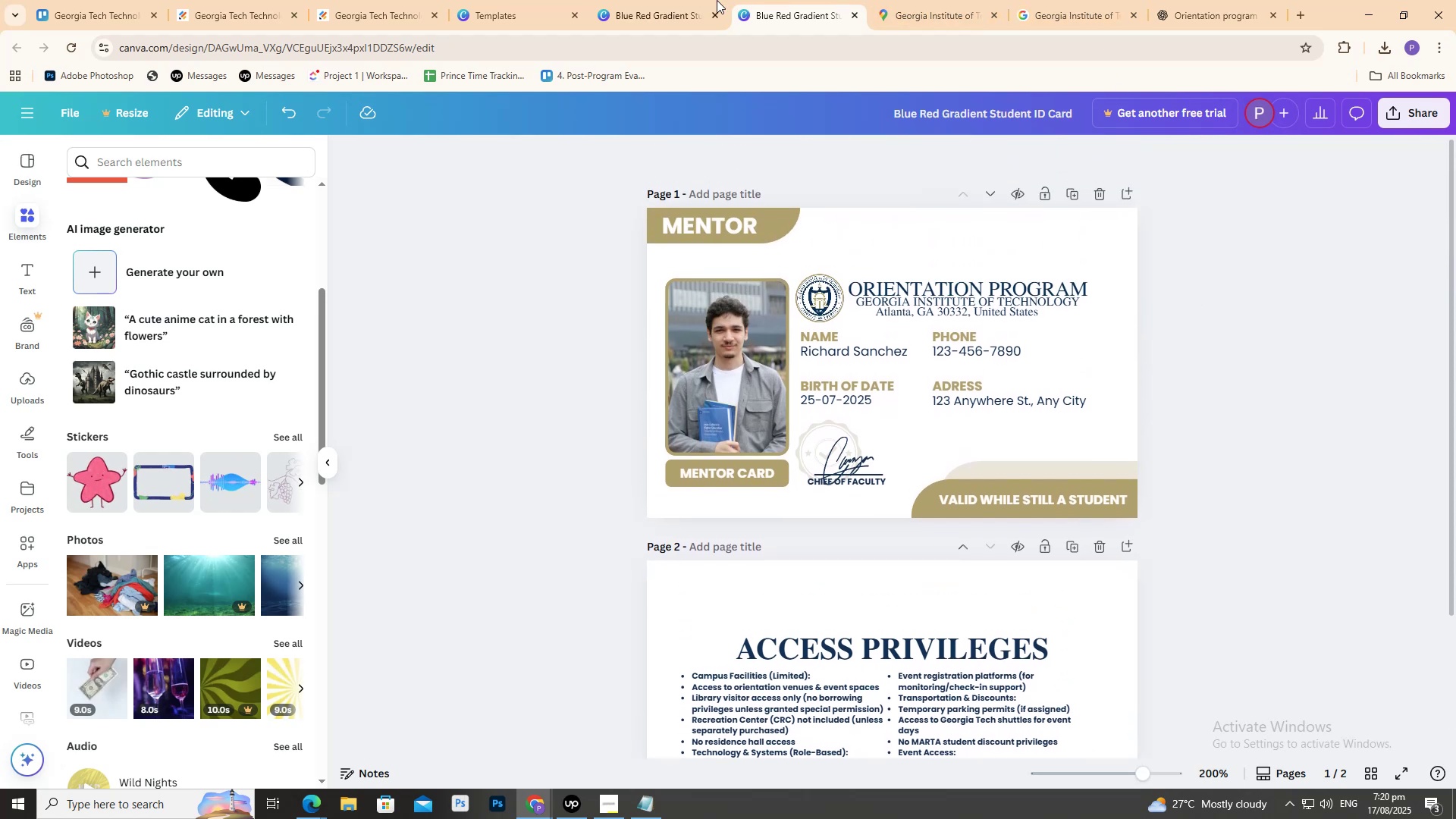 
left_click([700, 0])
 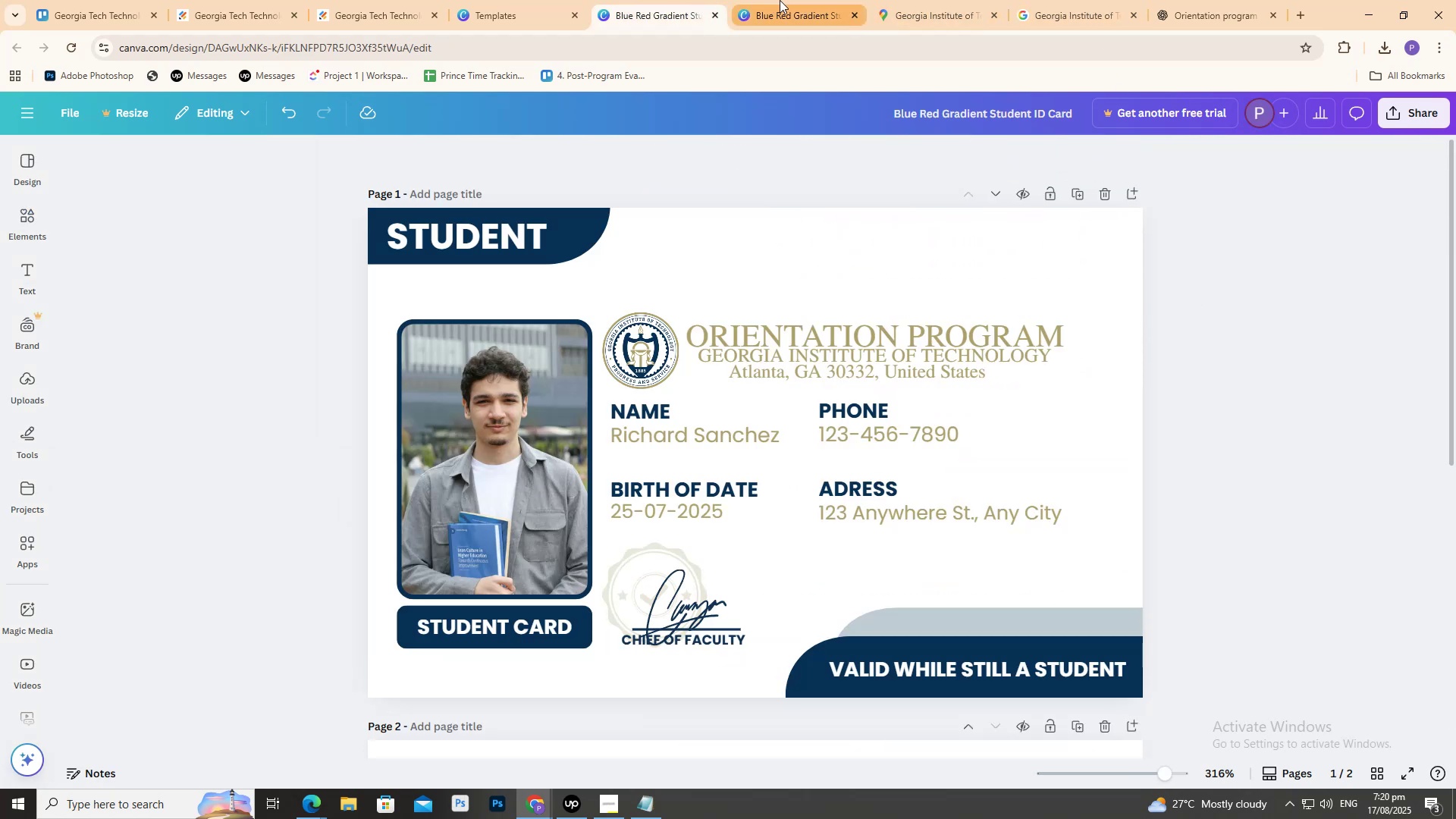 
scroll: coordinate [805, 356], scroll_direction: down, amount: 9.0
 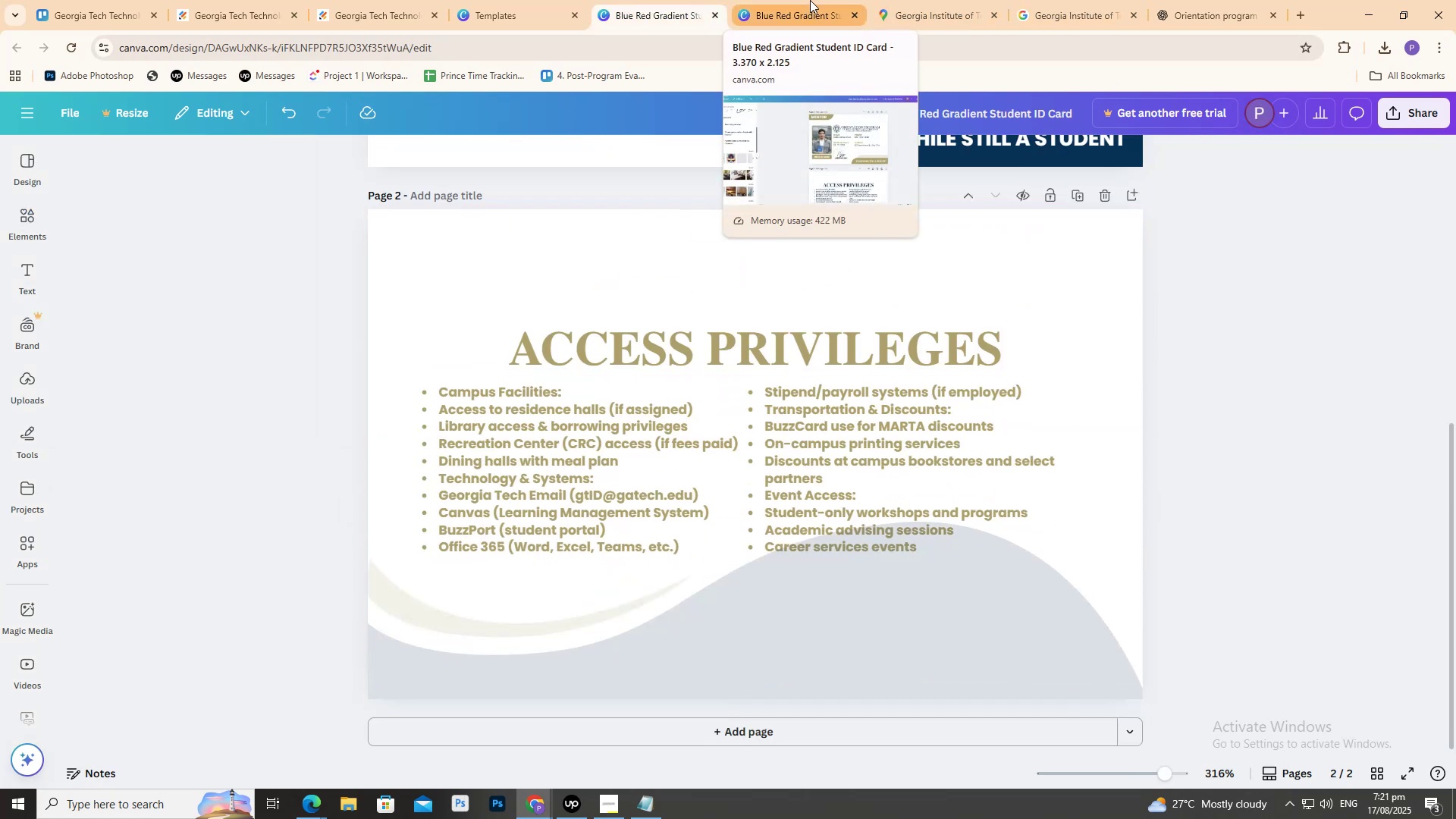 
left_click([810, 0])
 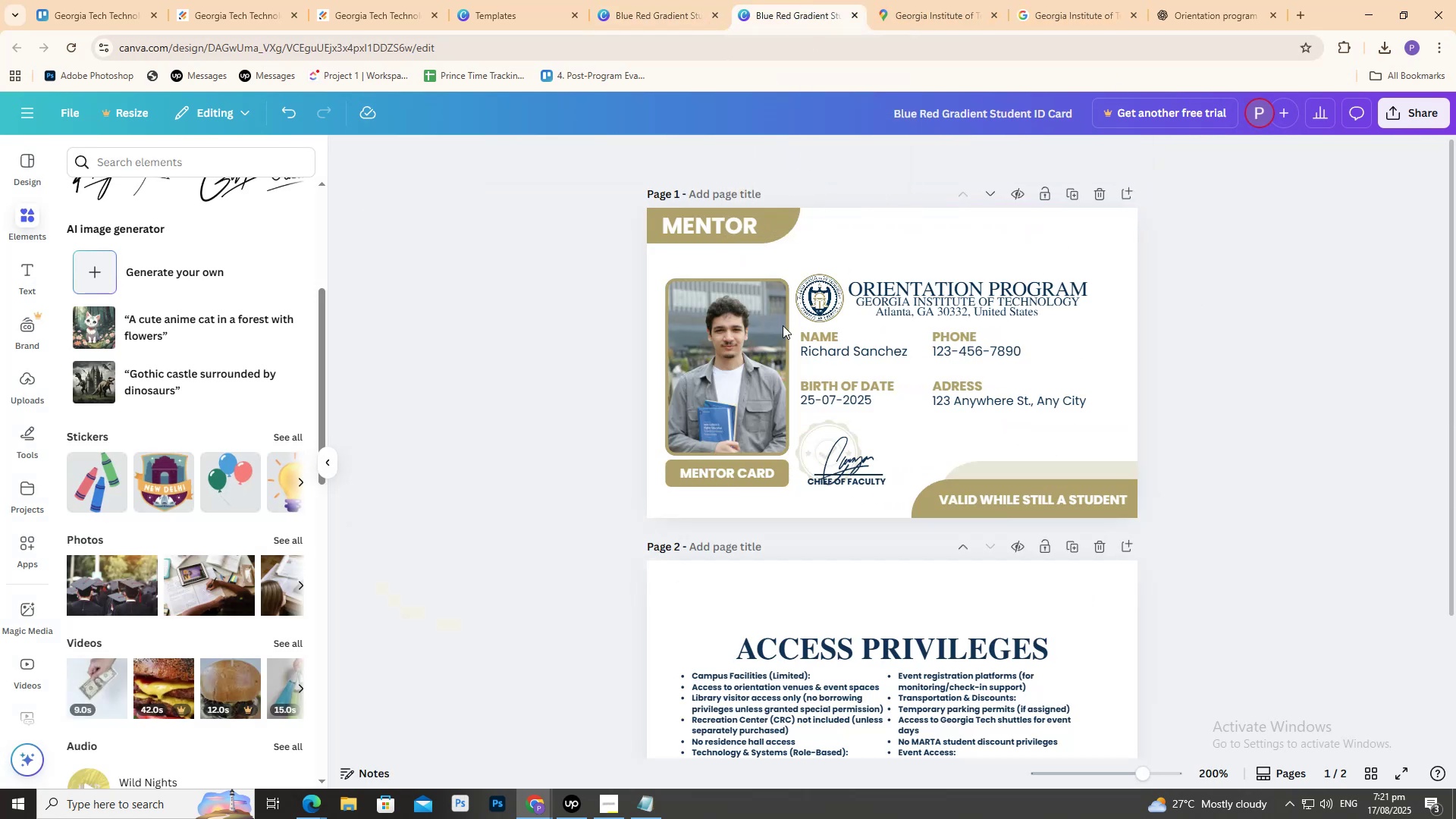 
scroll: coordinate [831, 522], scroll_direction: down, amount: 5.0
 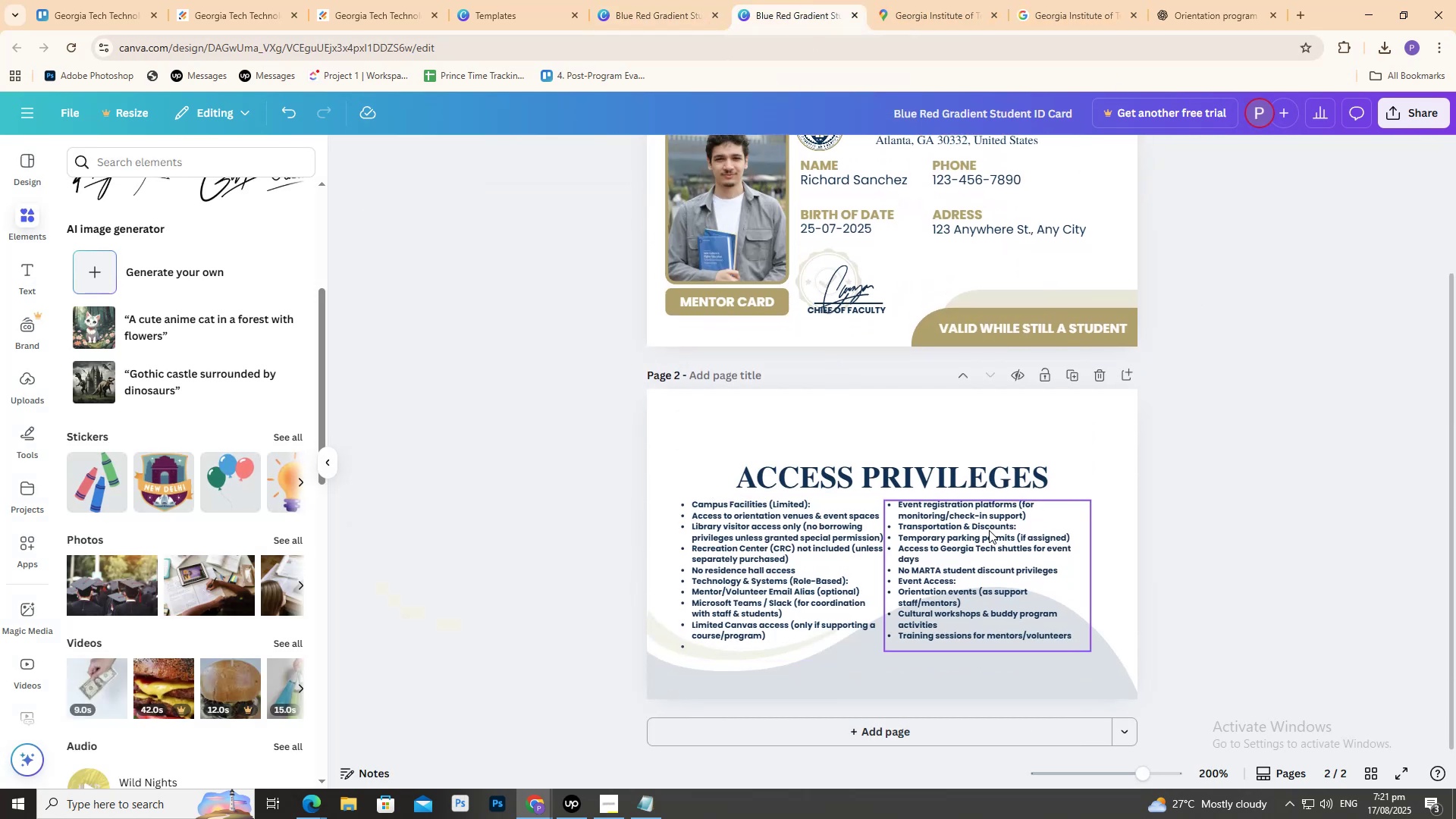 
left_click([989, 531])
 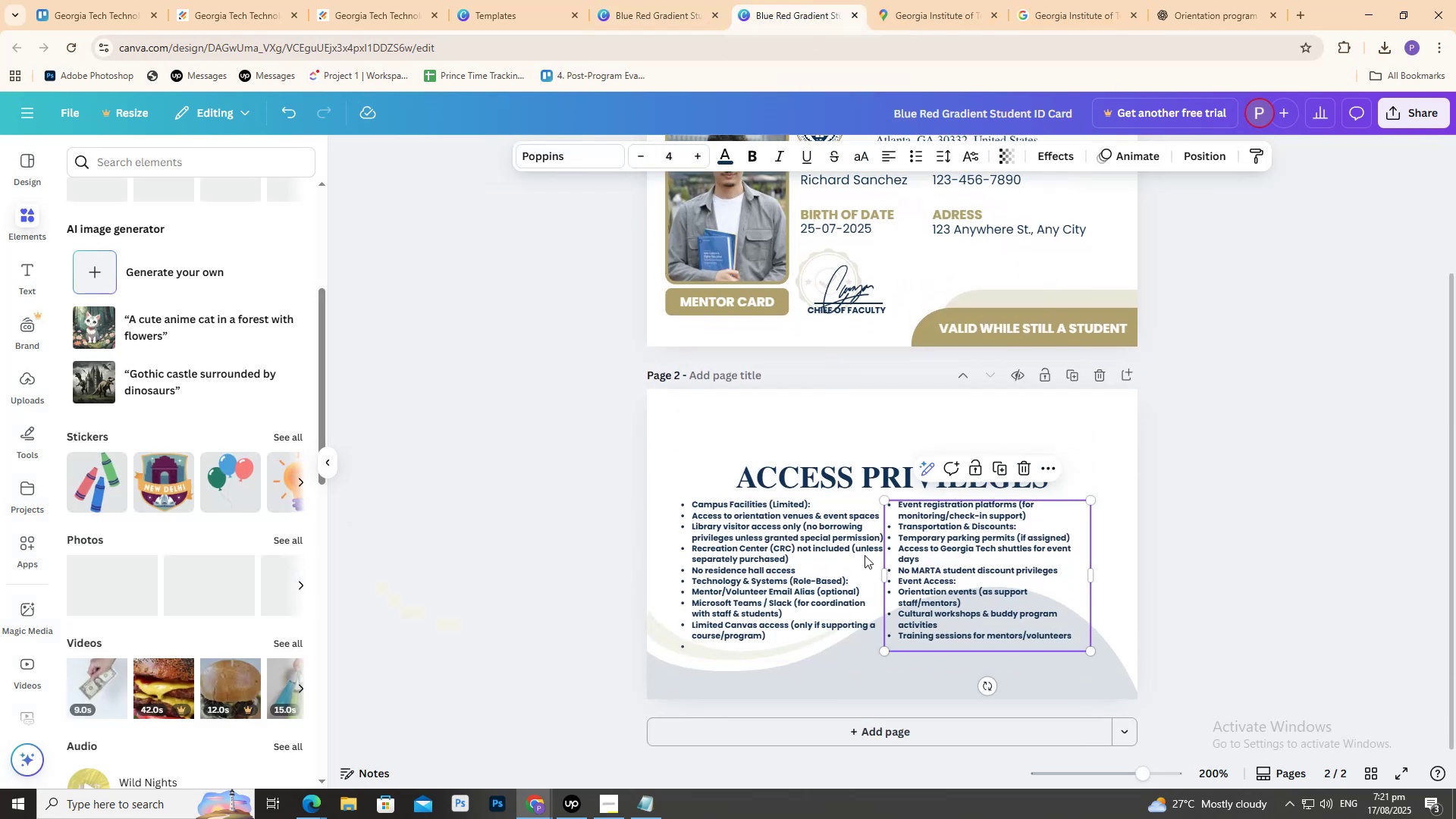 
hold_key(key=ShiftLeft, duration=1.18)
double_click([806, 559])
 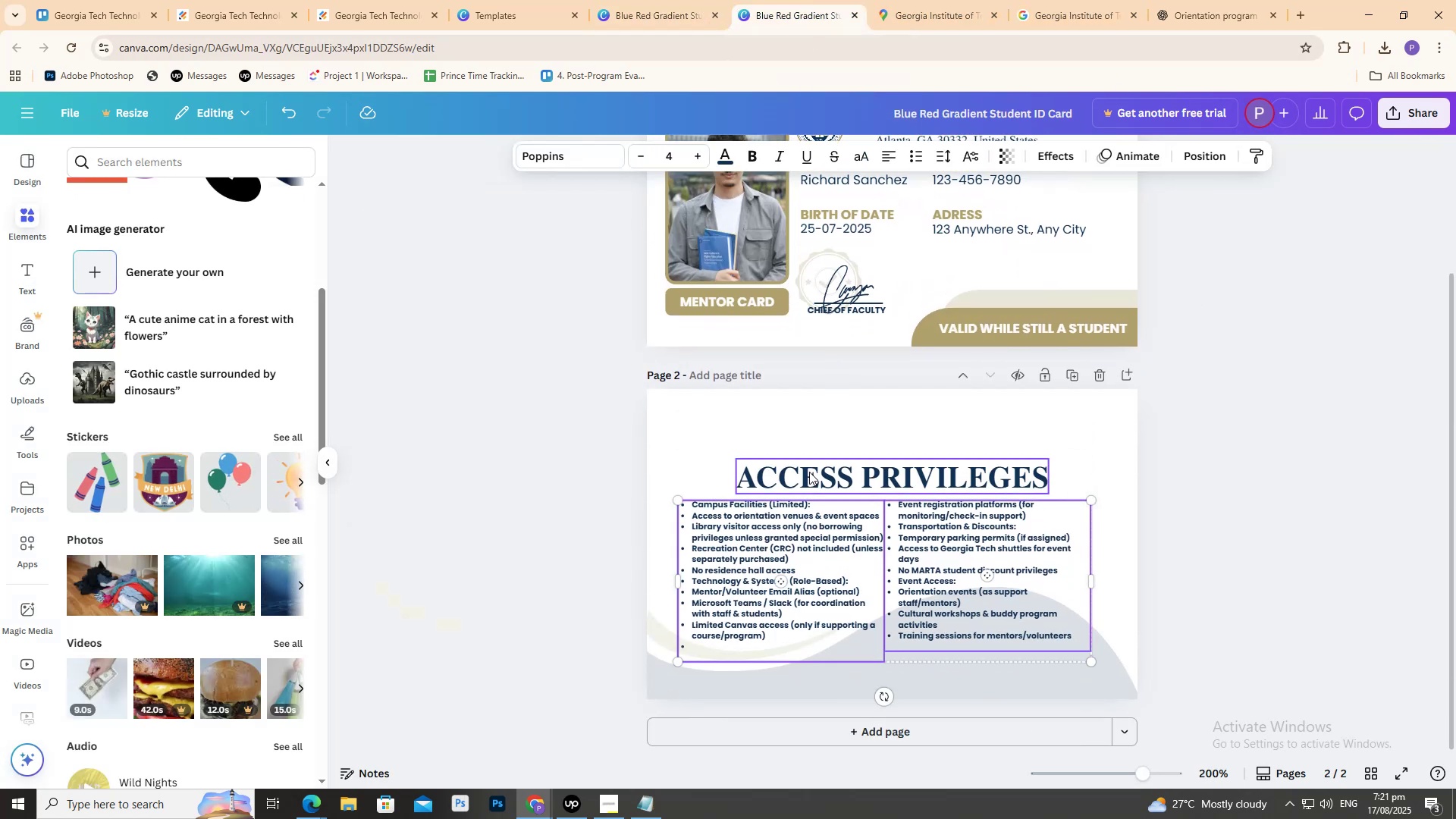 
left_click([809, 472])
 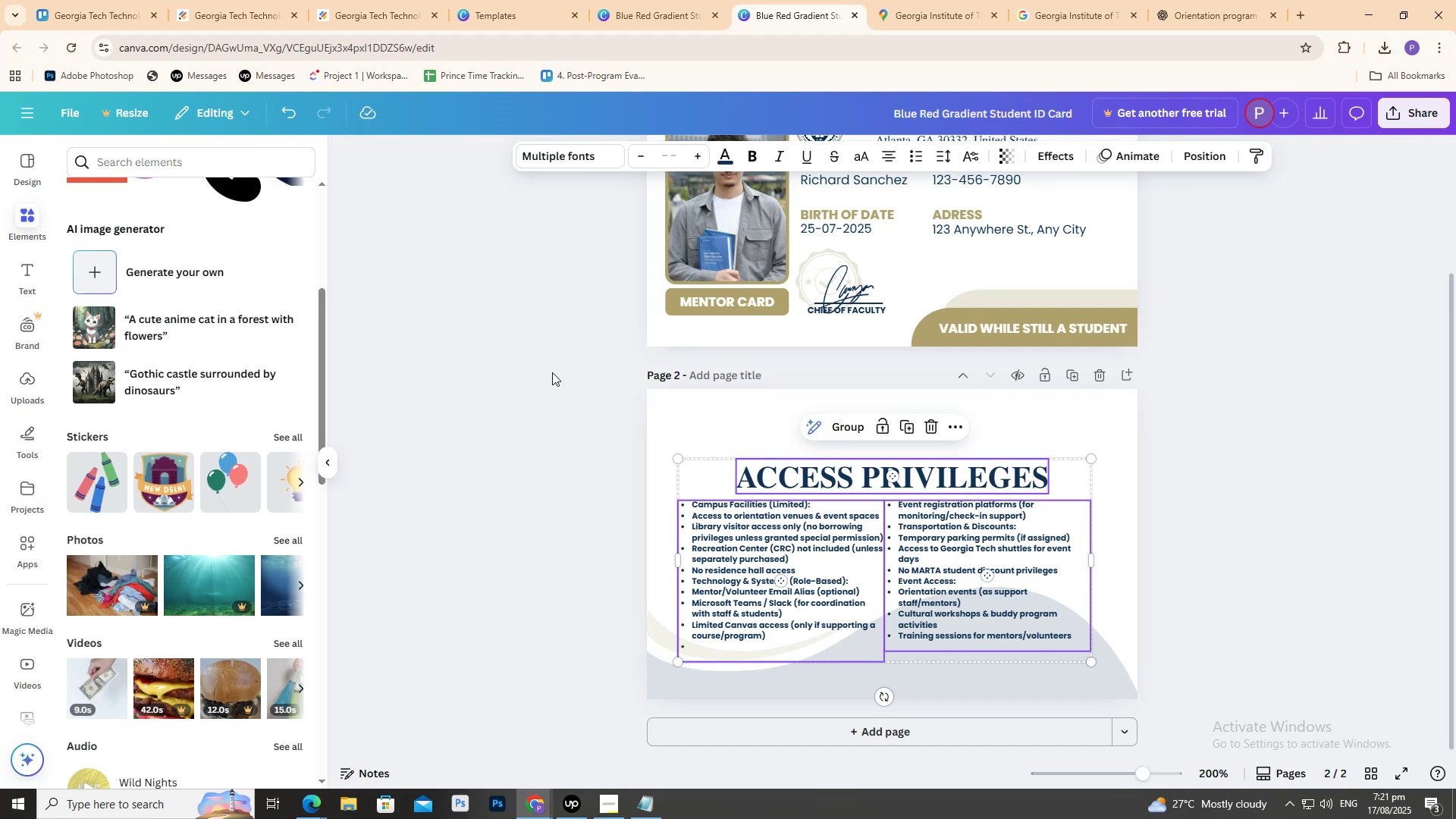 
scroll: coordinate [465, 259], scroll_direction: up, amount: 3.0
 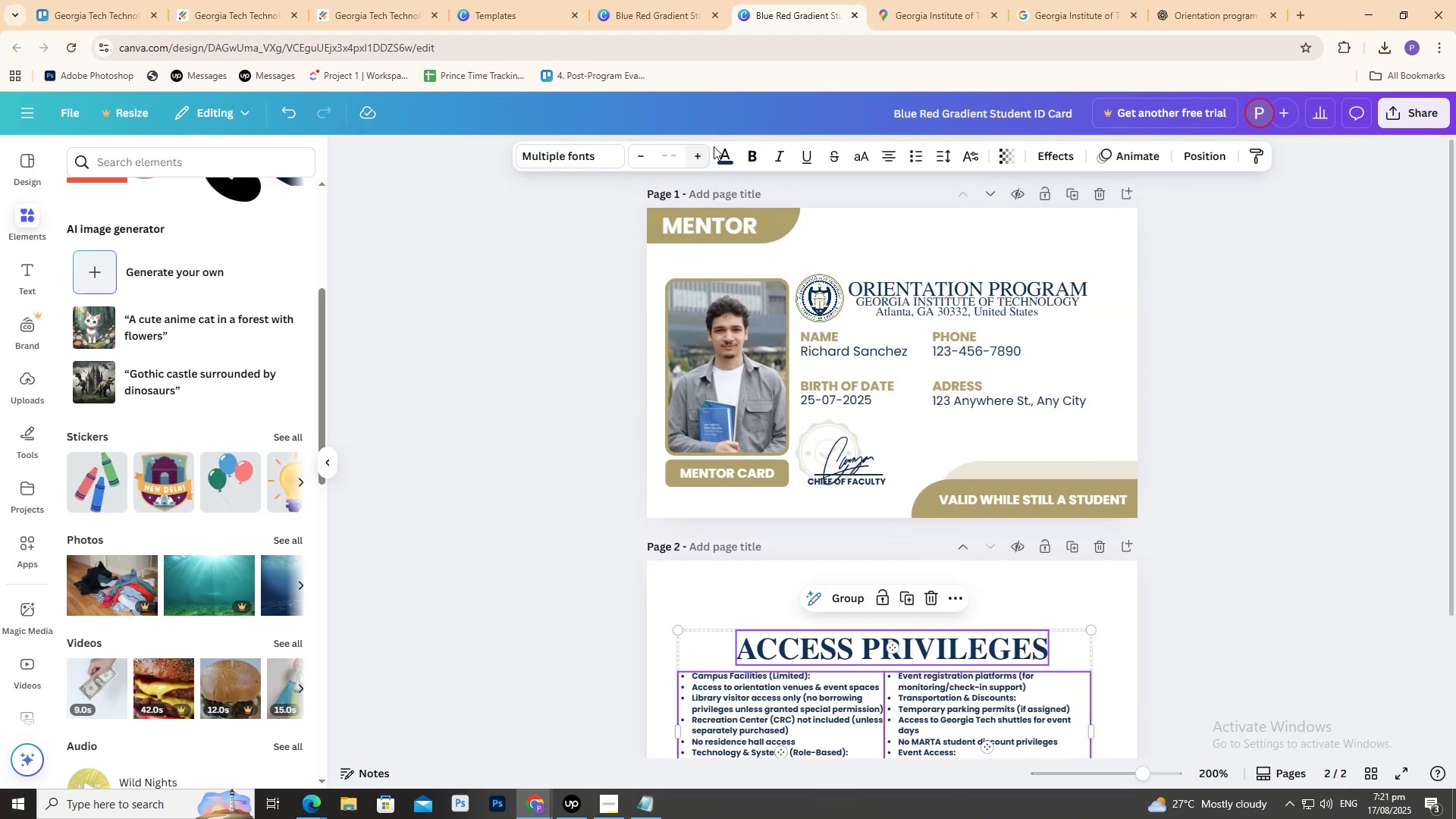 
left_click([733, 147])
 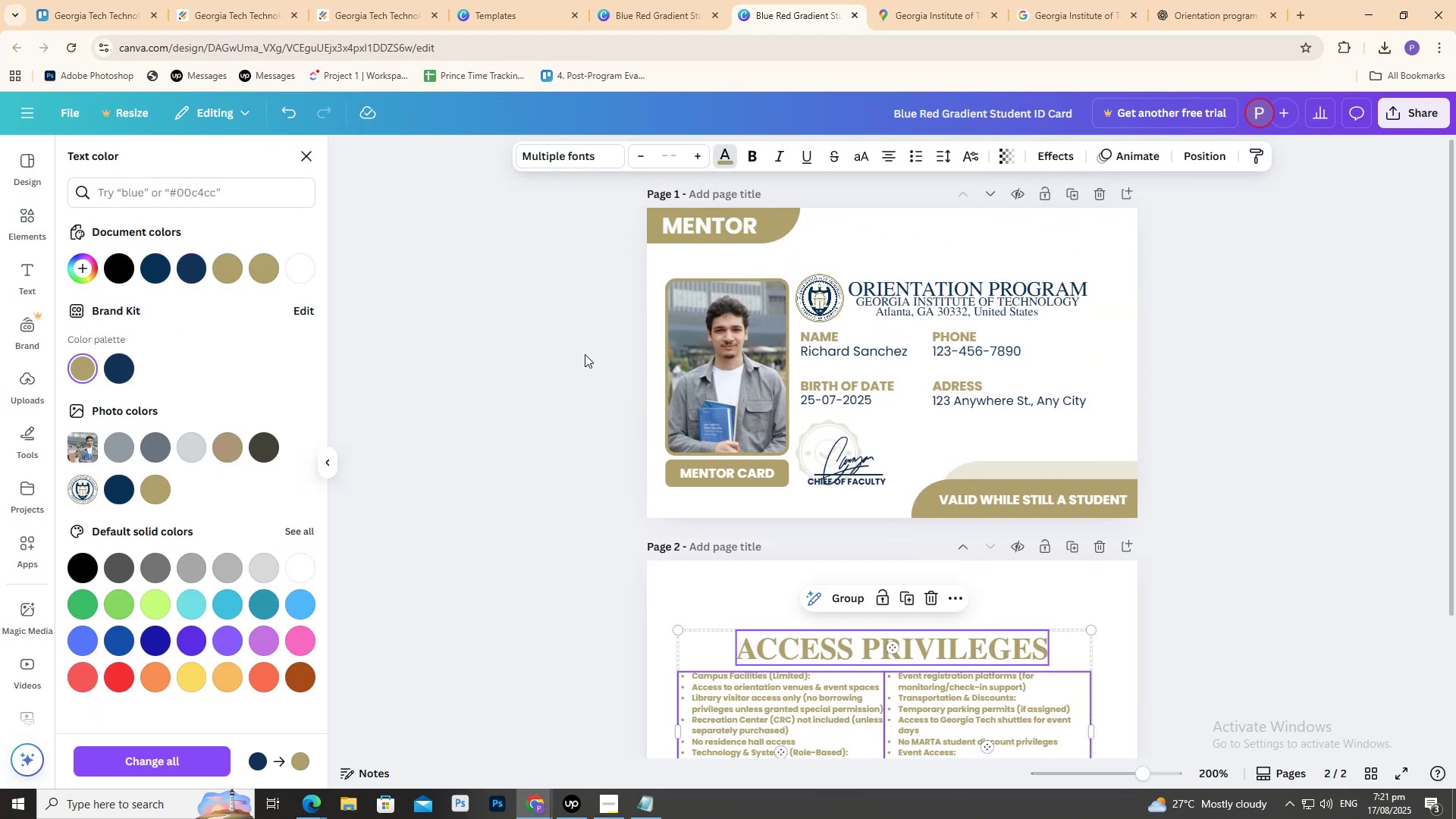 
scroll: coordinate [579, 410], scroll_direction: down, amount: 2.0
 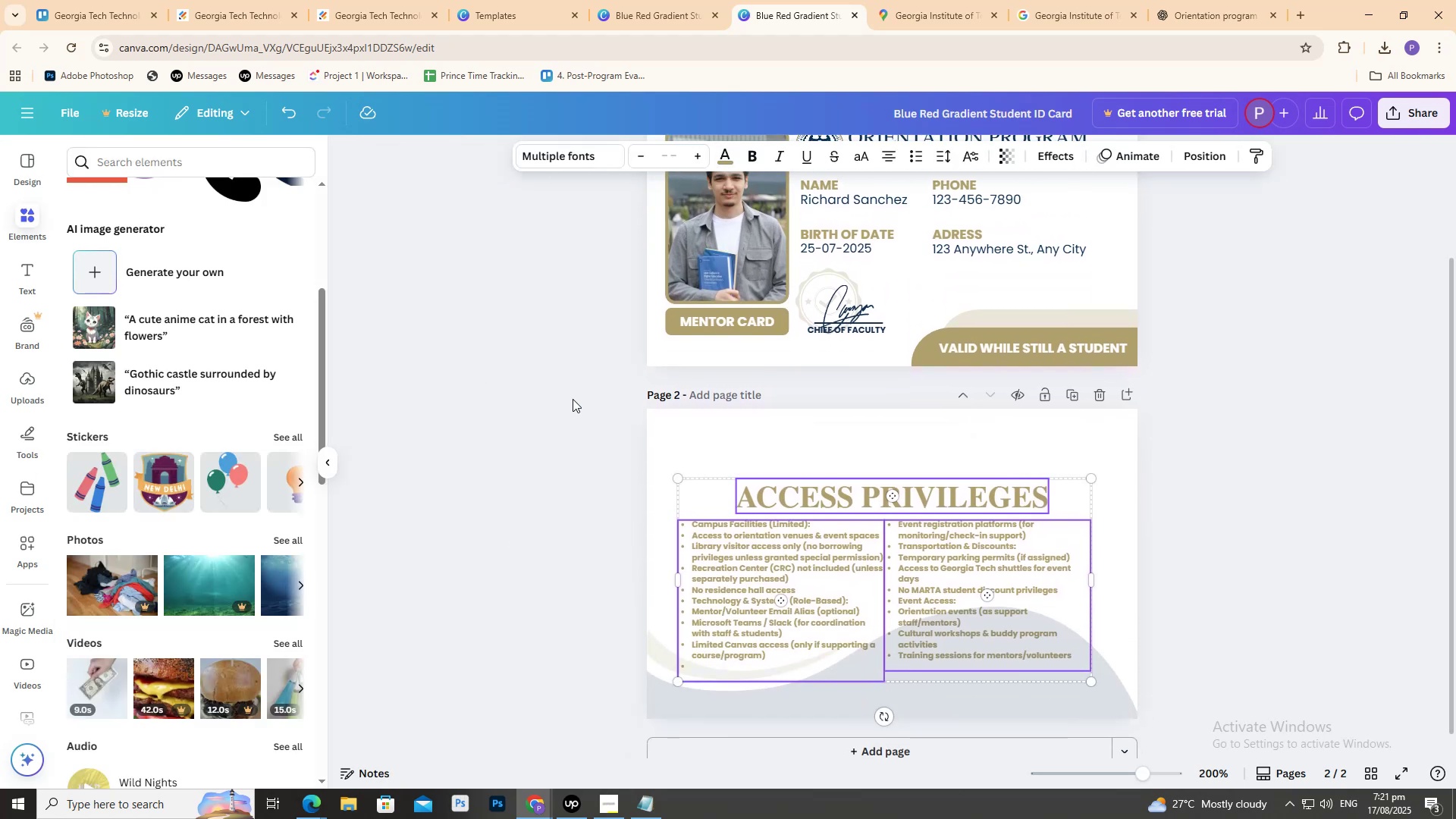 
left_click([573, 399])
 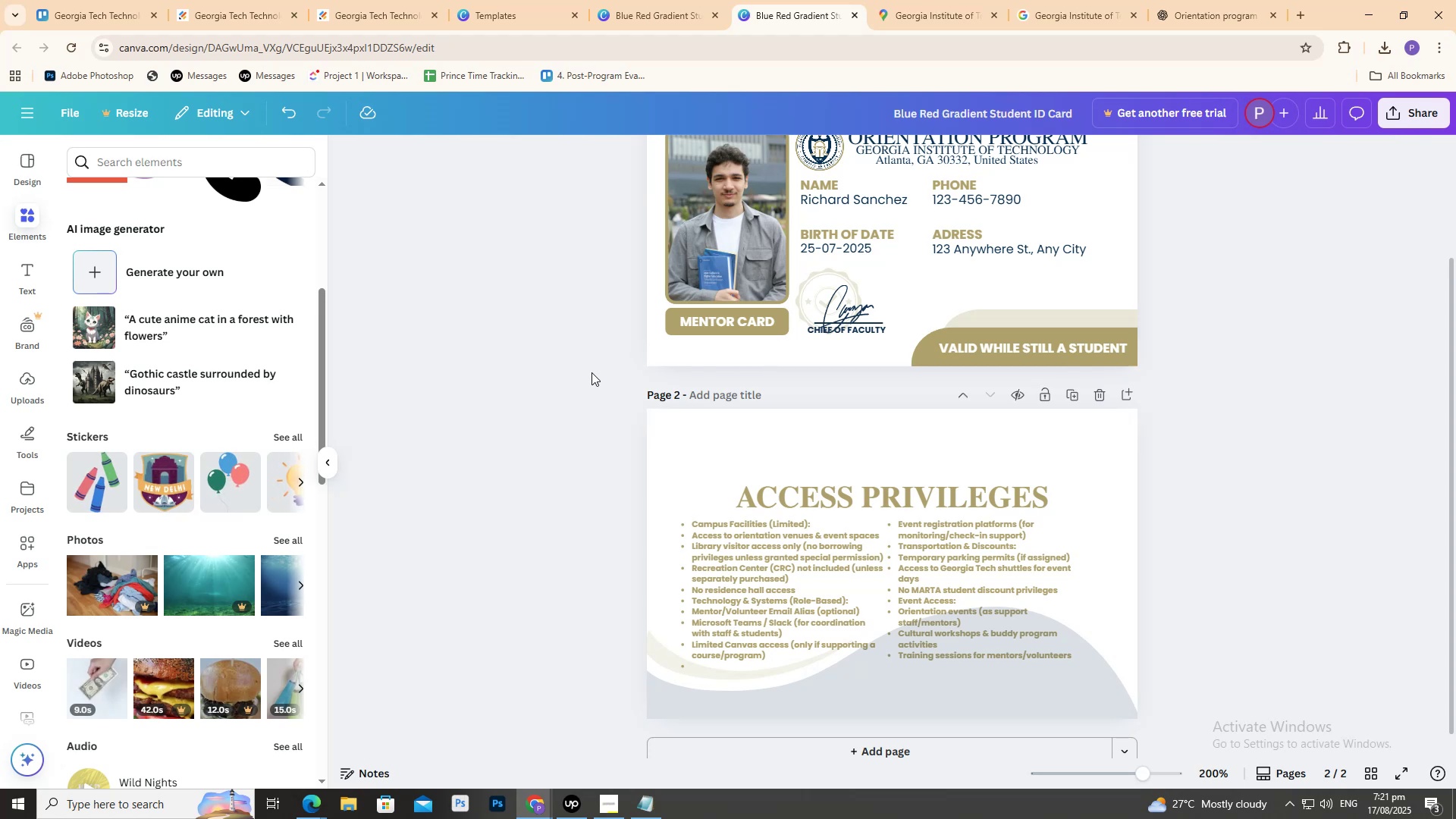 
wait(45.21)
 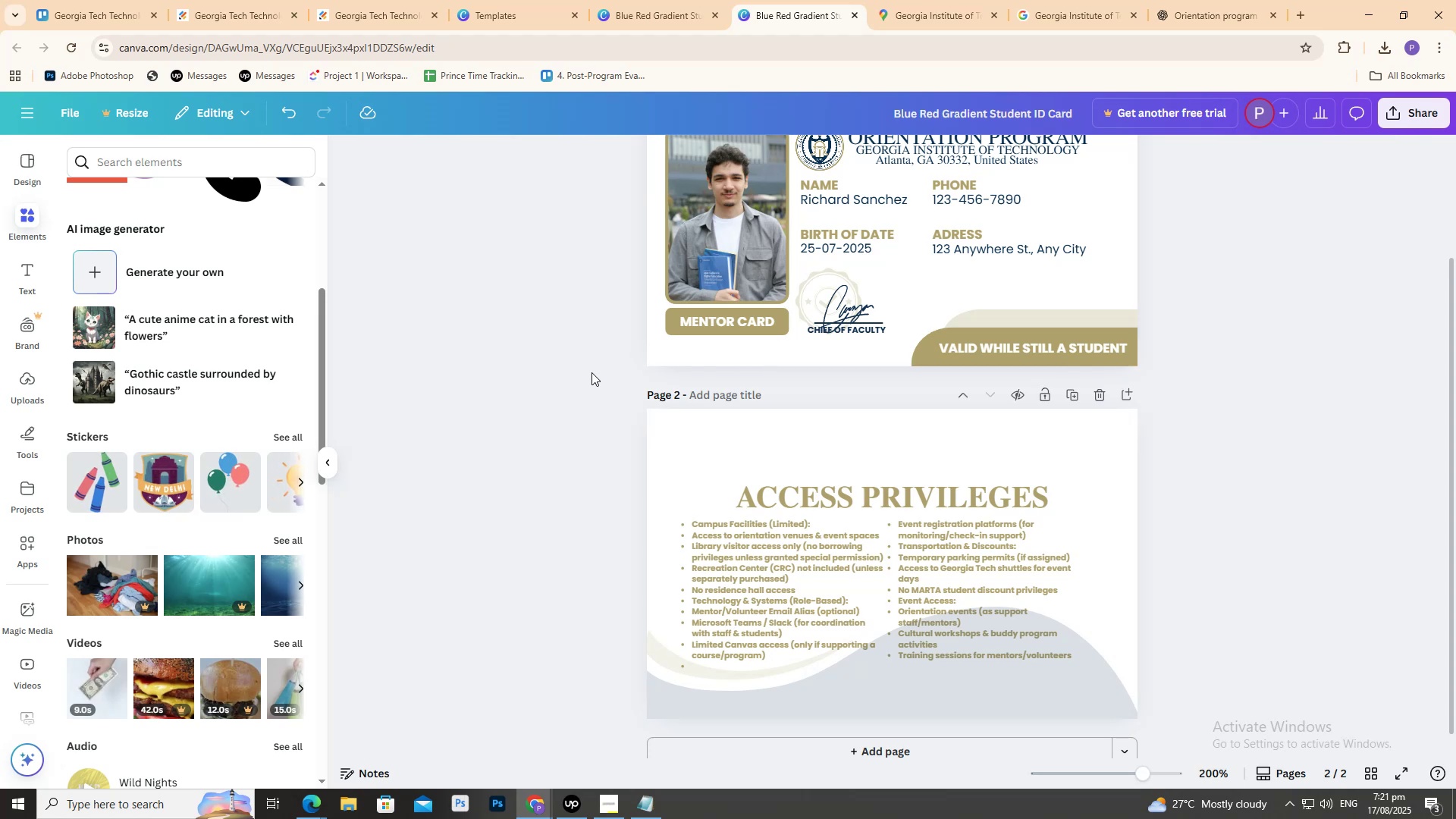 
scroll: coordinate [742, 431], scroll_direction: up, amount: 4.0
 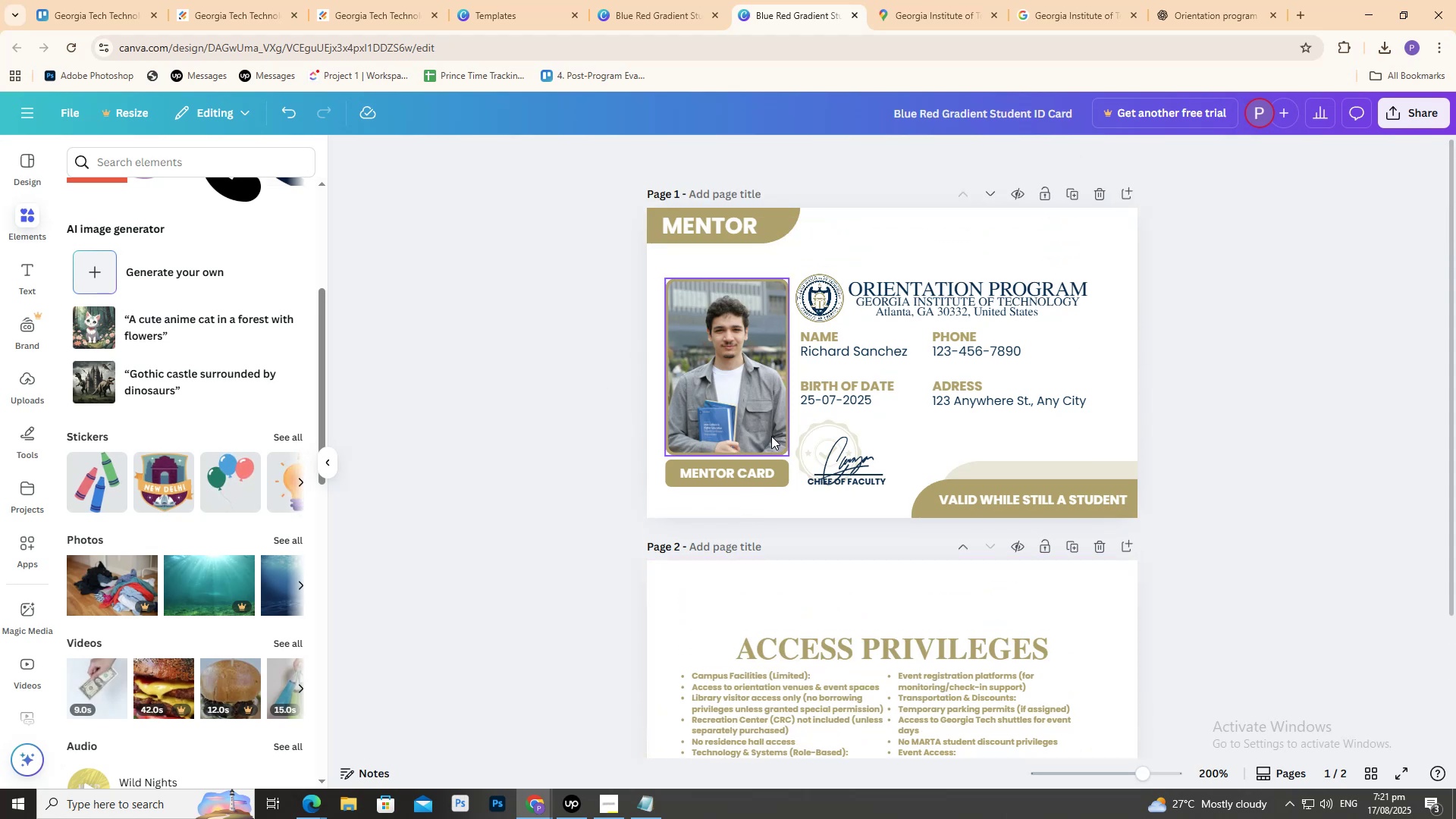 
scroll: coordinate [753, 448], scroll_direction: down, amount: 3.0
 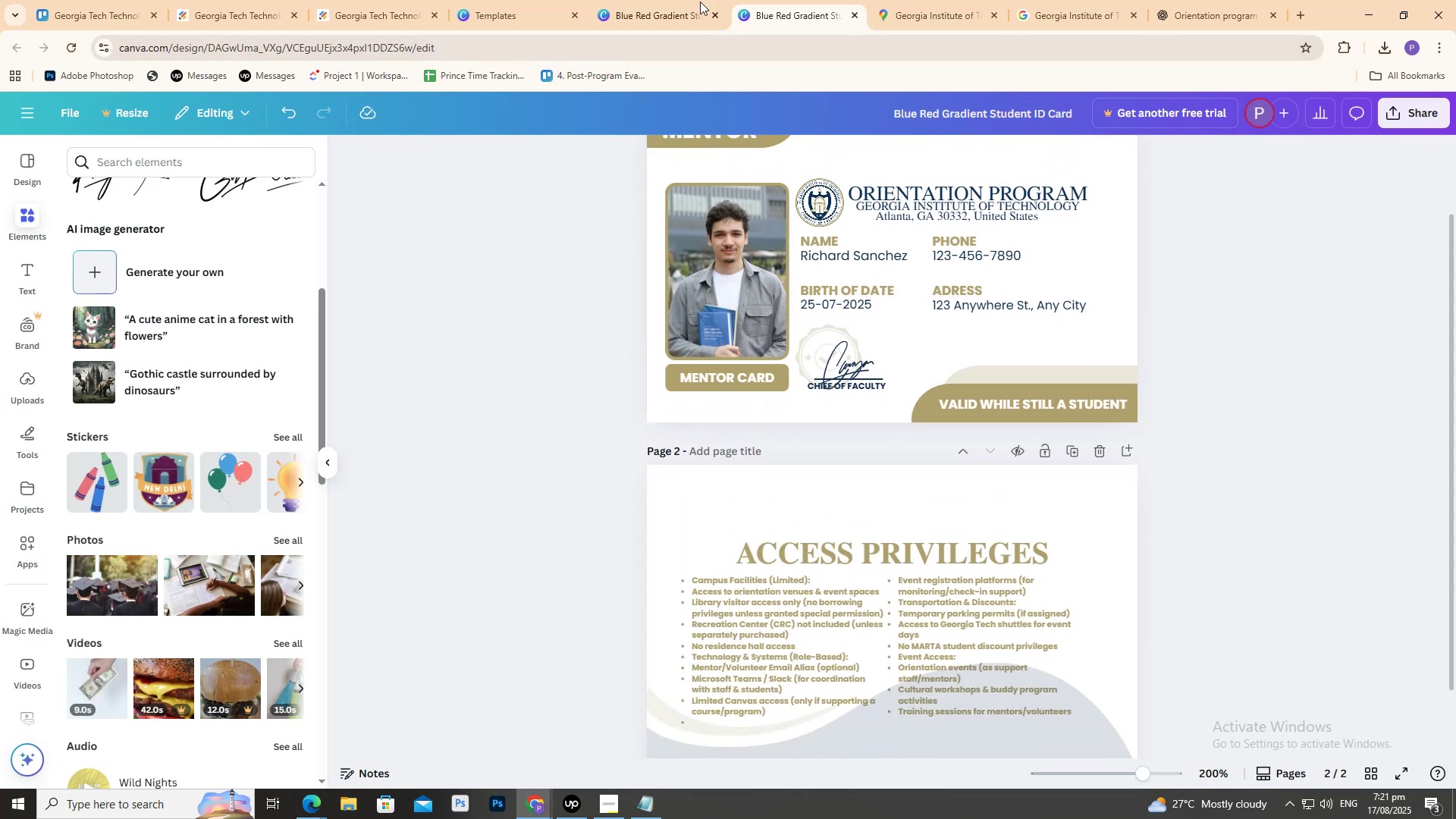 
left_click([683, 0])
 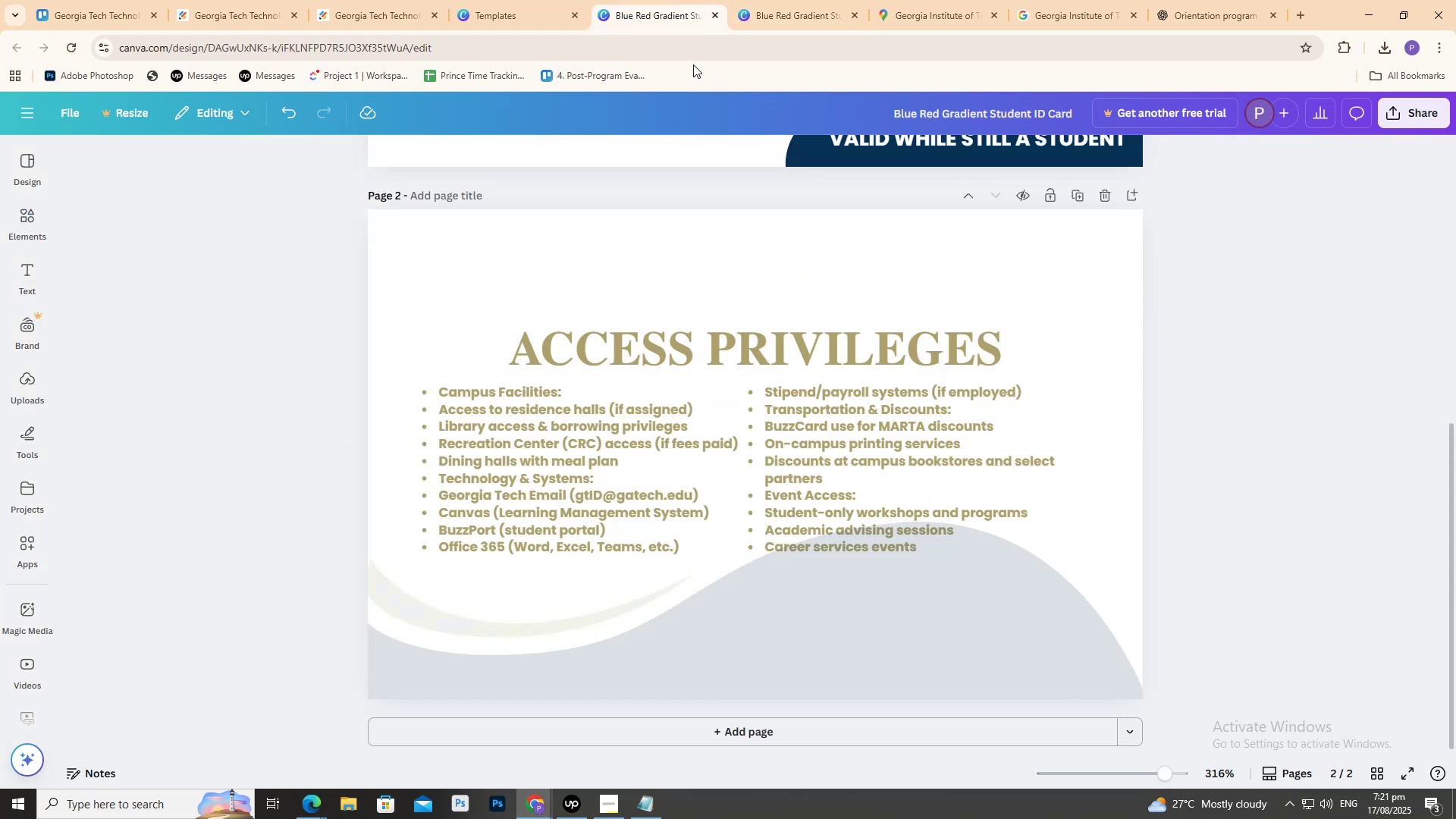 
scroll: coordinate [747, 411], scroll_direction: down, amount: 1.0
 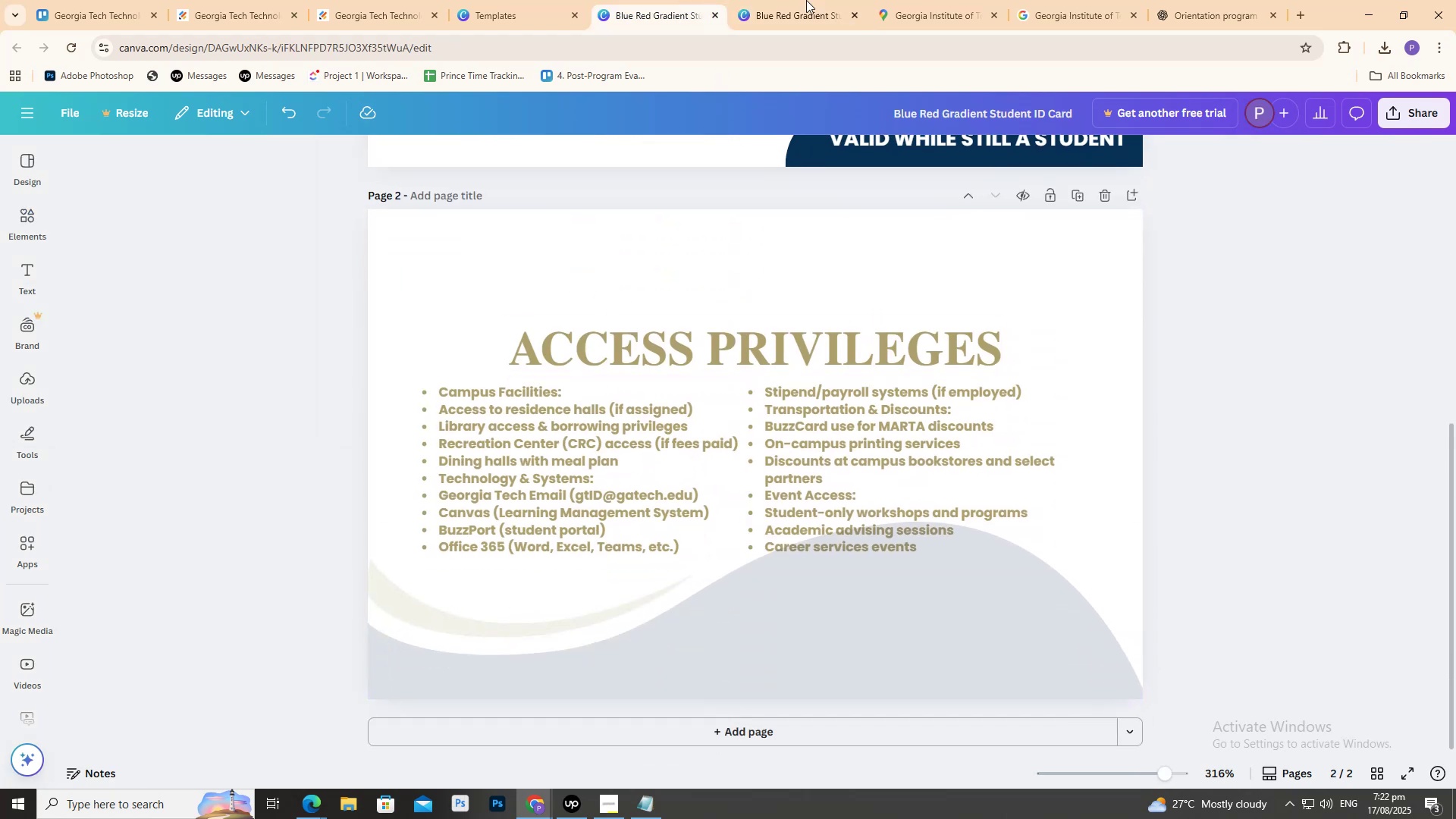 
left_click([822, 0])
 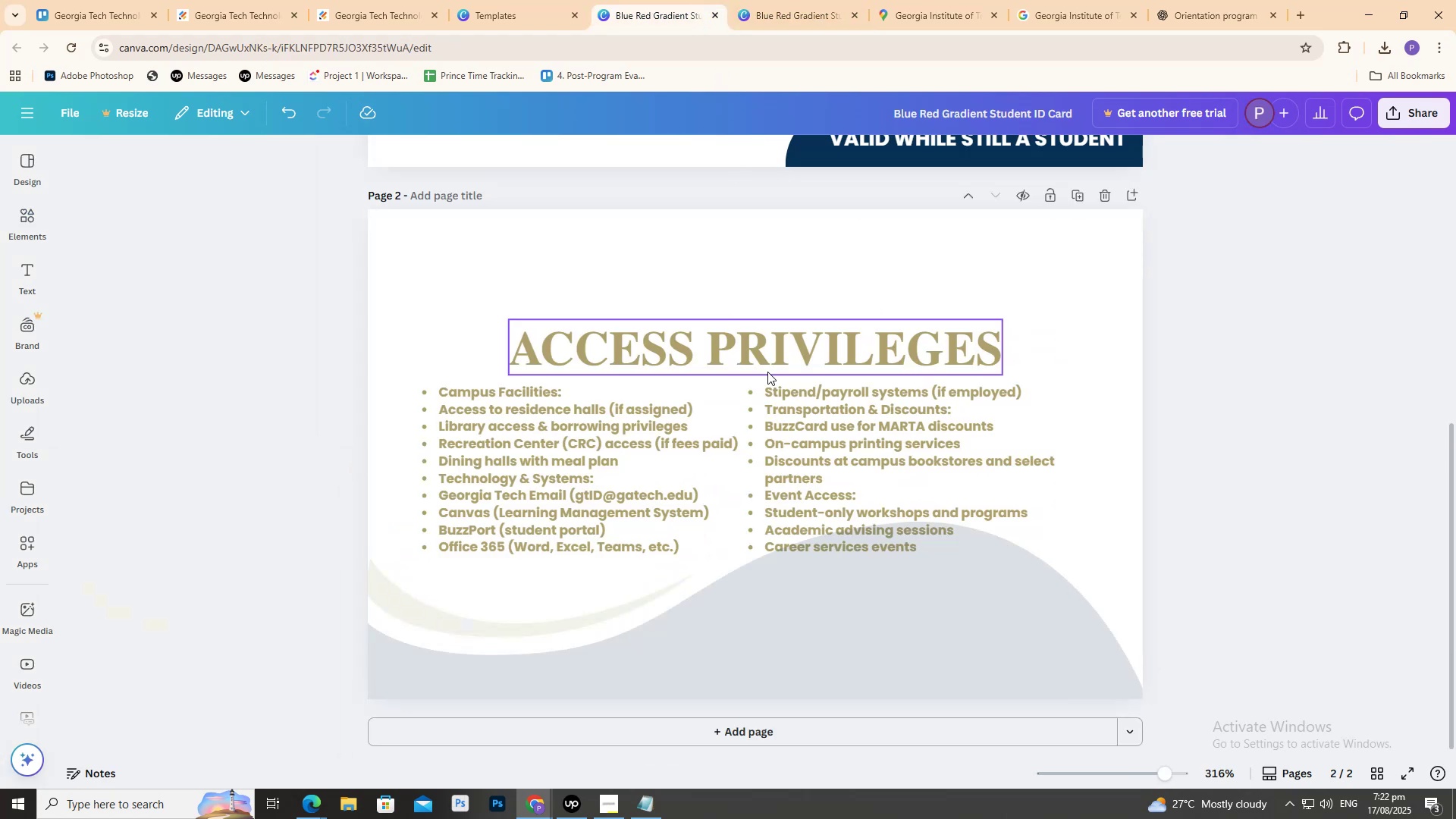 
triple_click([761, 362])
 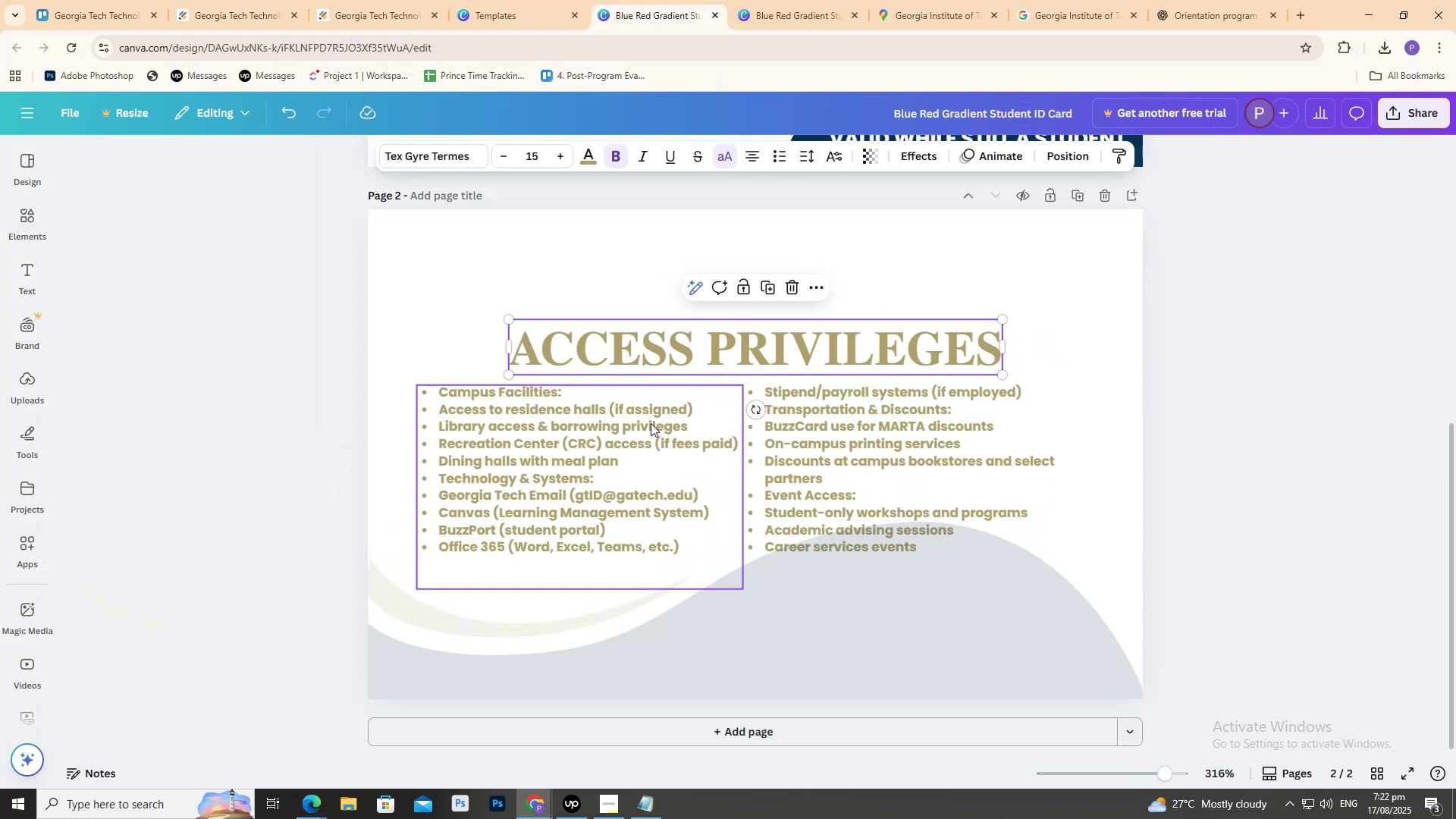 
scroll: coordinate [631, 291], scroll_direction: up, amount: 11.0
 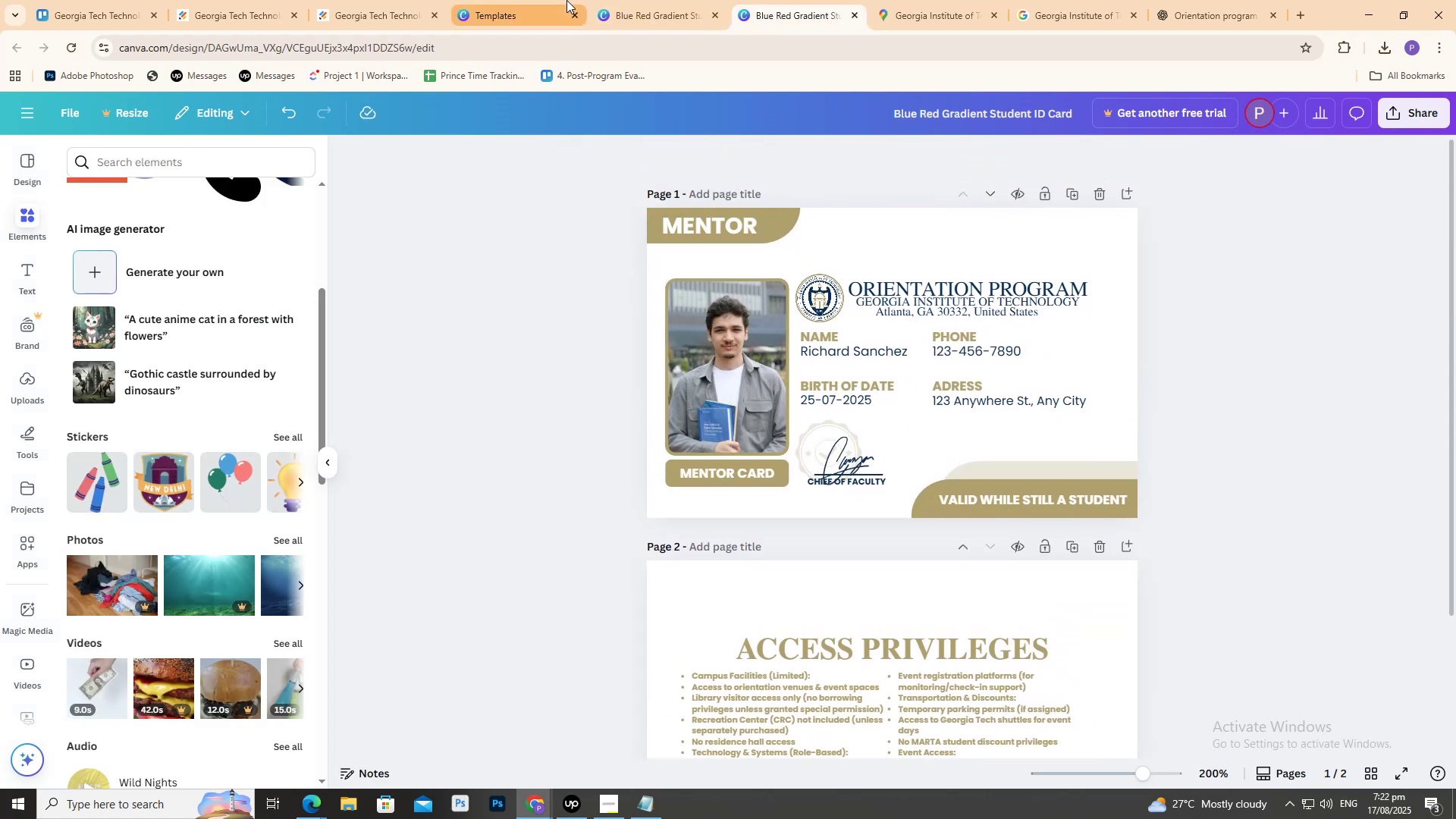 
left_click_drag(start_coordinate=[667, 0], to_coordinate=[667, 5])
 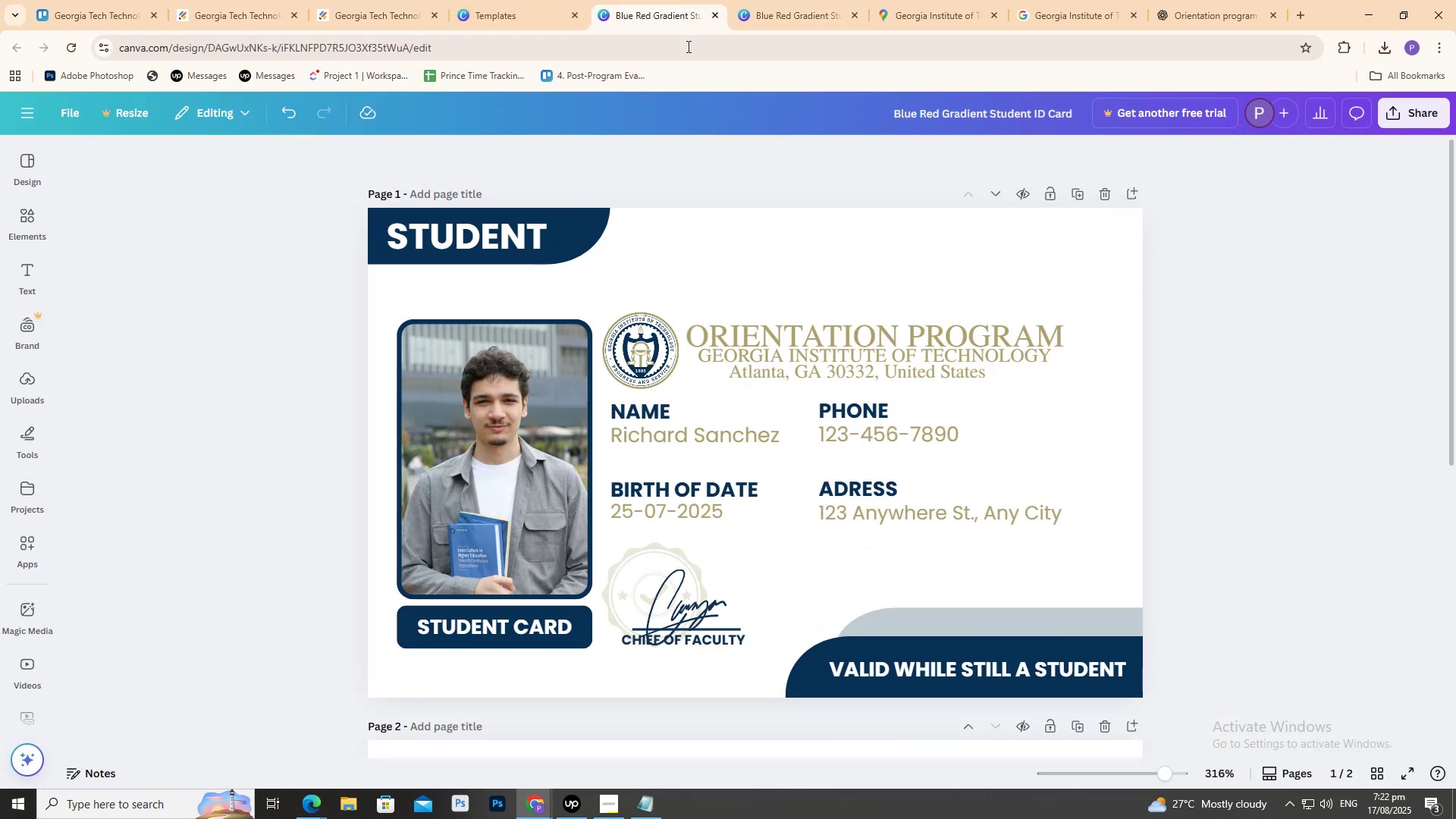 
scroll: coordinate [771, 316], scroll_direction: down, amount: 6.0
 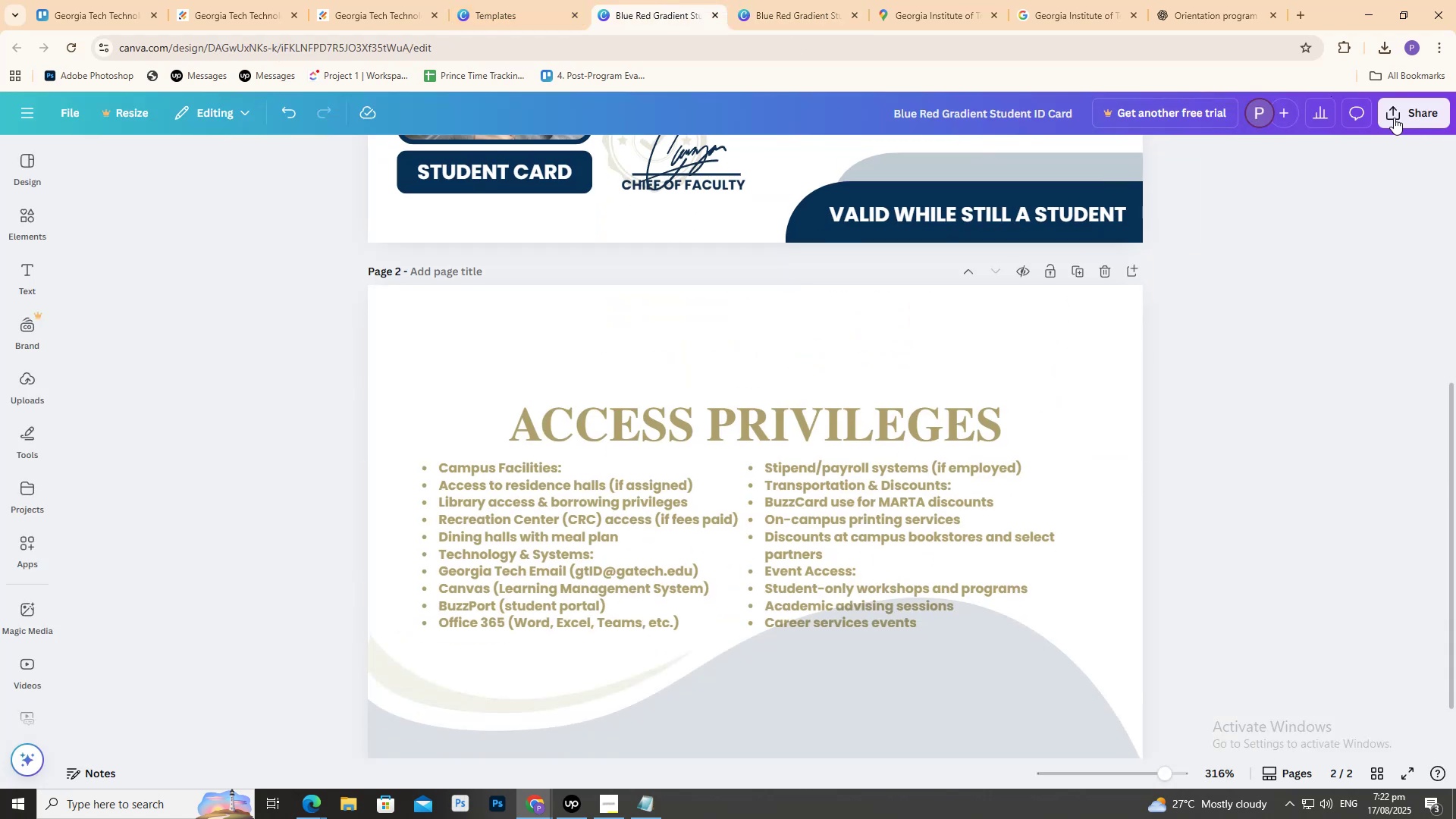 
left_click([1404, 112])
 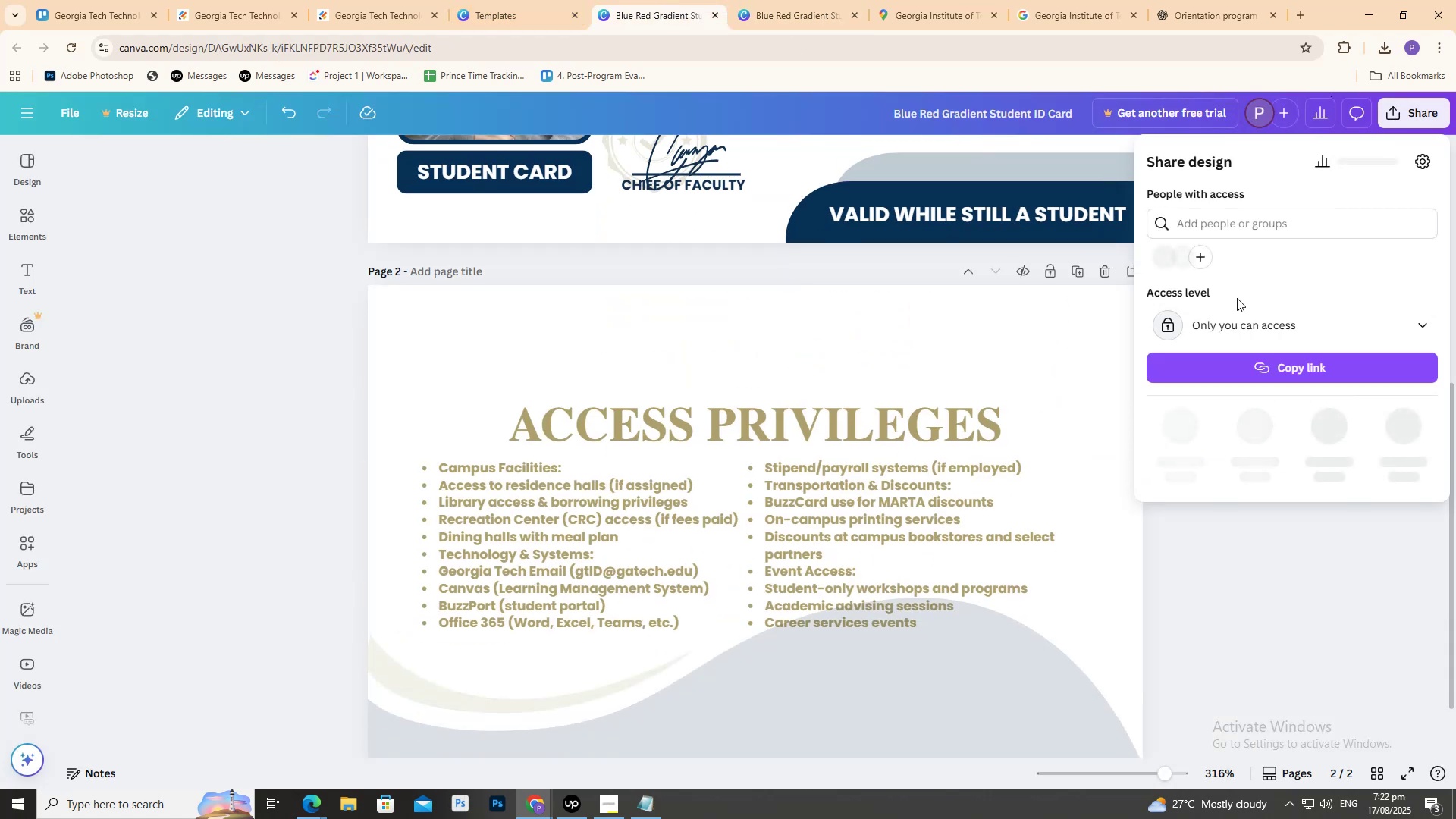 
mouse_move([1225, 340])
 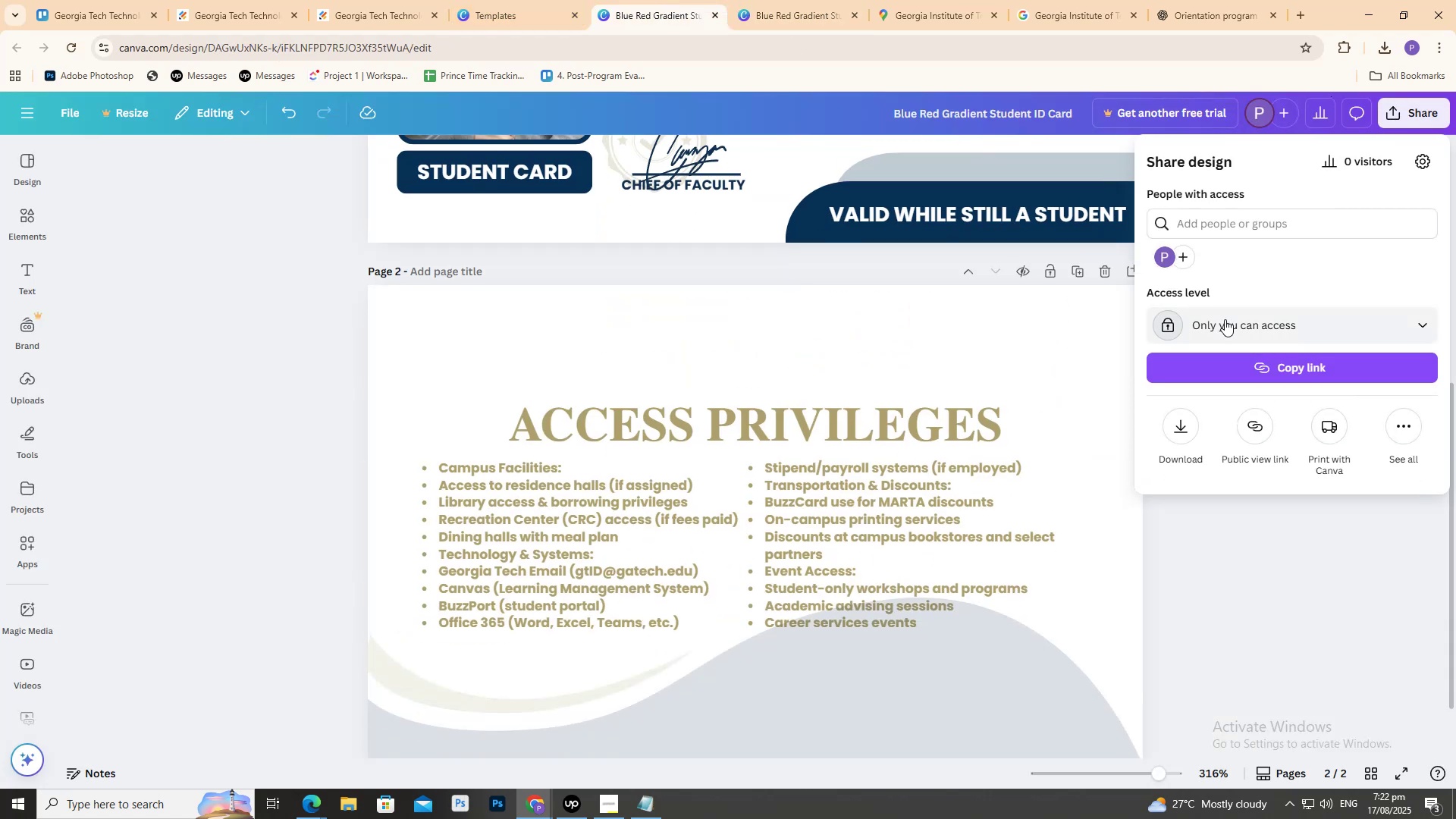 
left_click([1225, 319])
 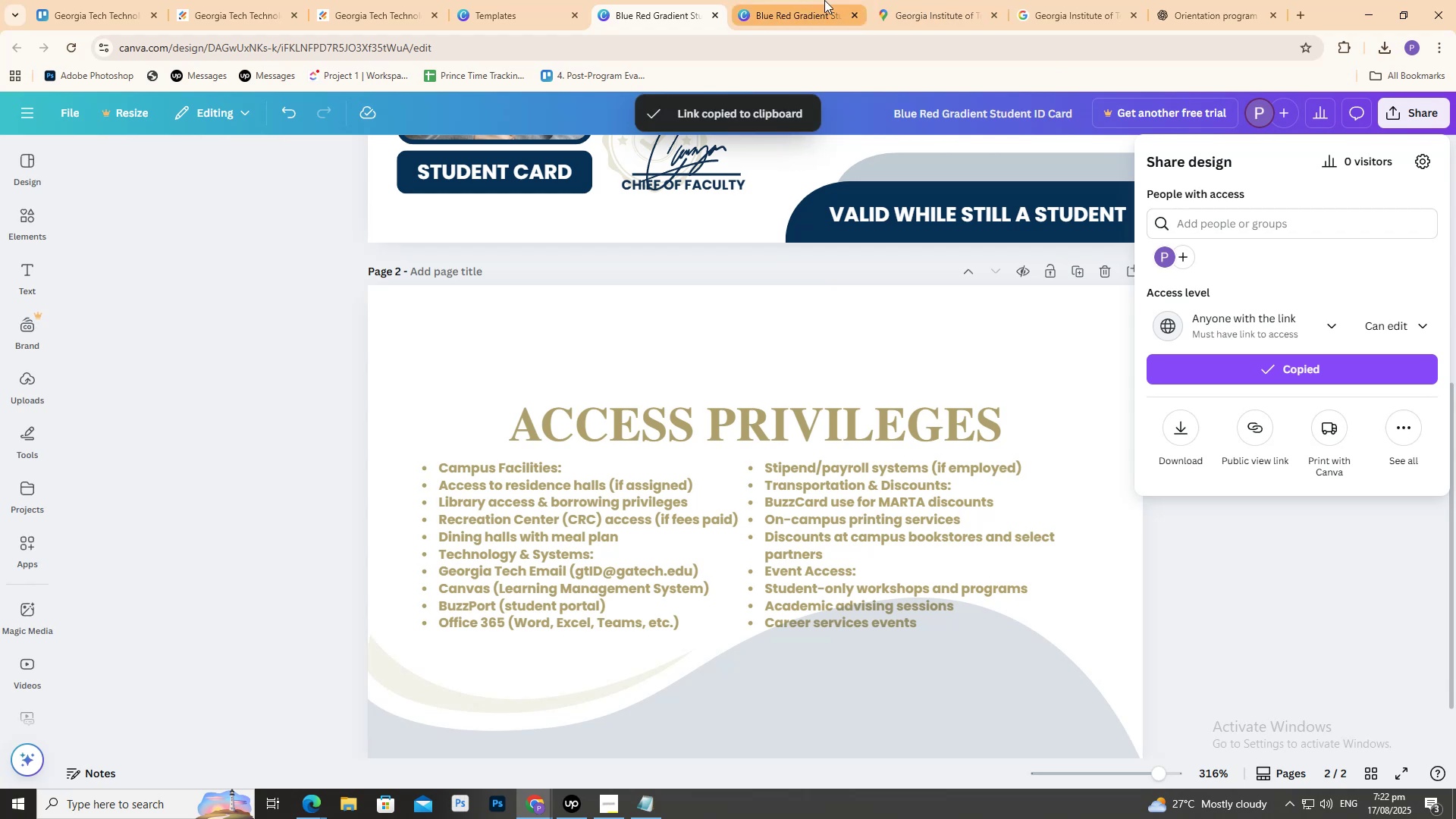 
mouse_move([389, 15])
 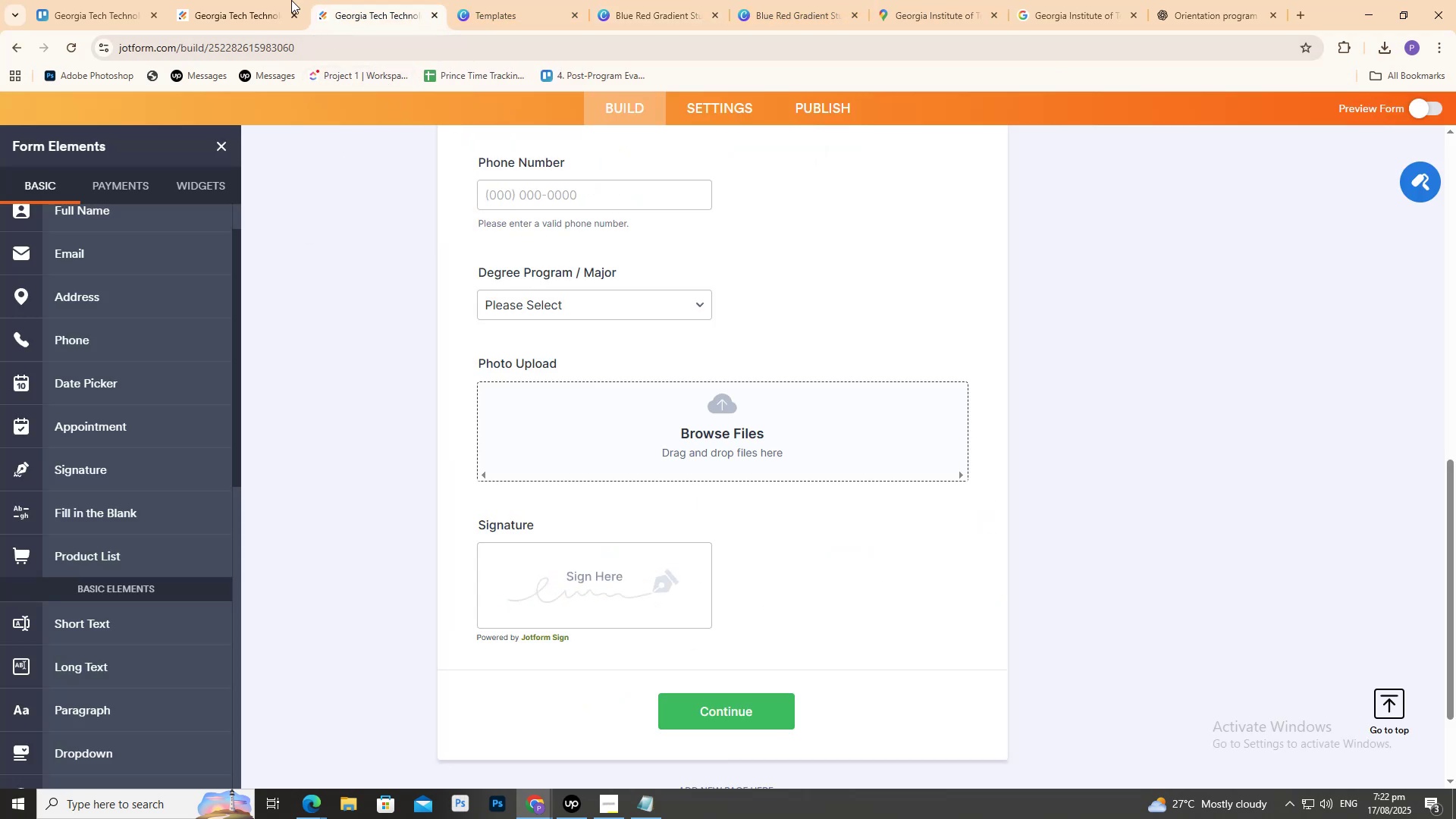 
wait(6.65)
 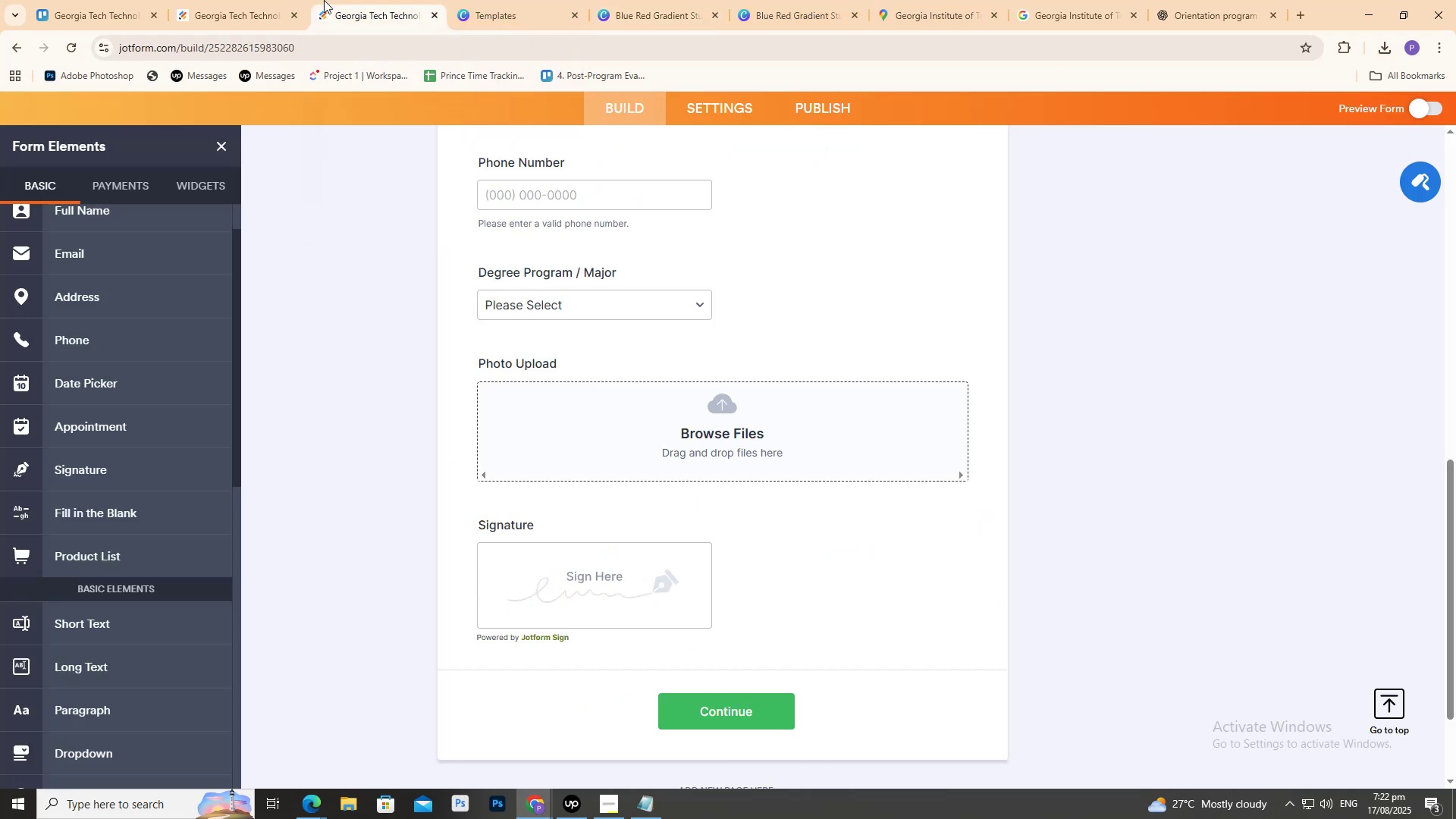 
left_click([371, 0])
 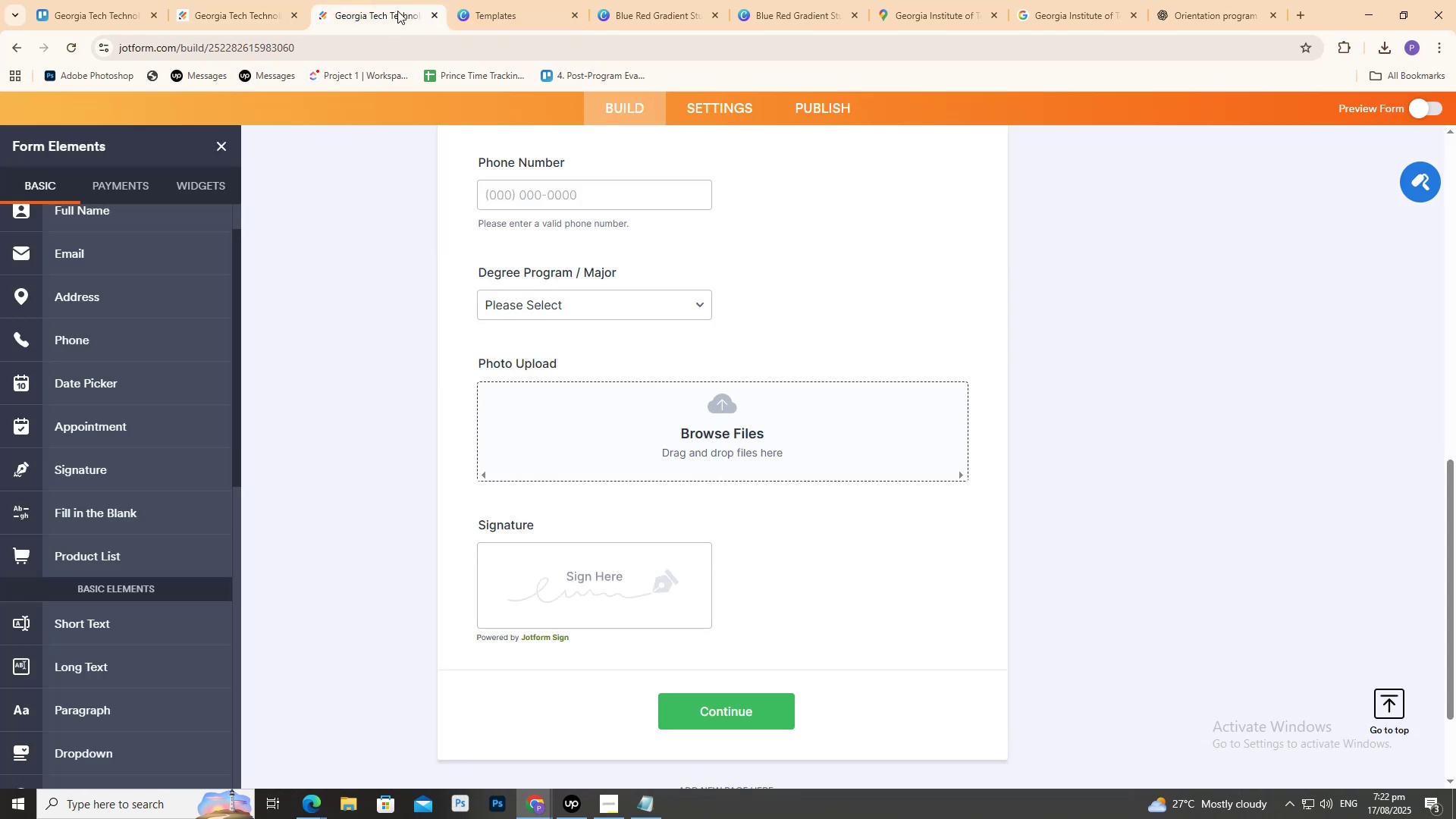 
wait(8.47)
 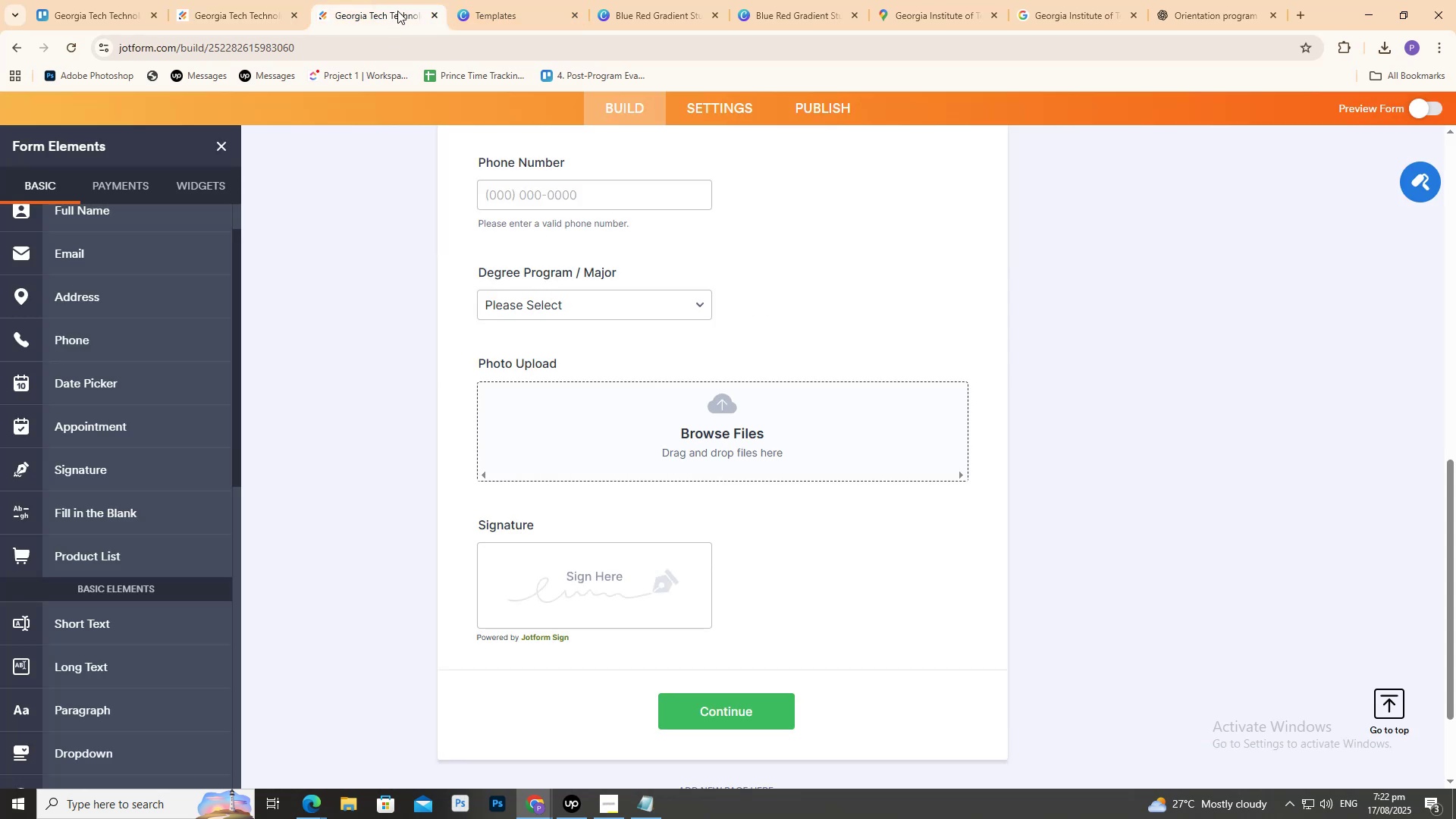 
scroll: coordinate [1159, 322], scroll_direction: up, amount: 5.0
 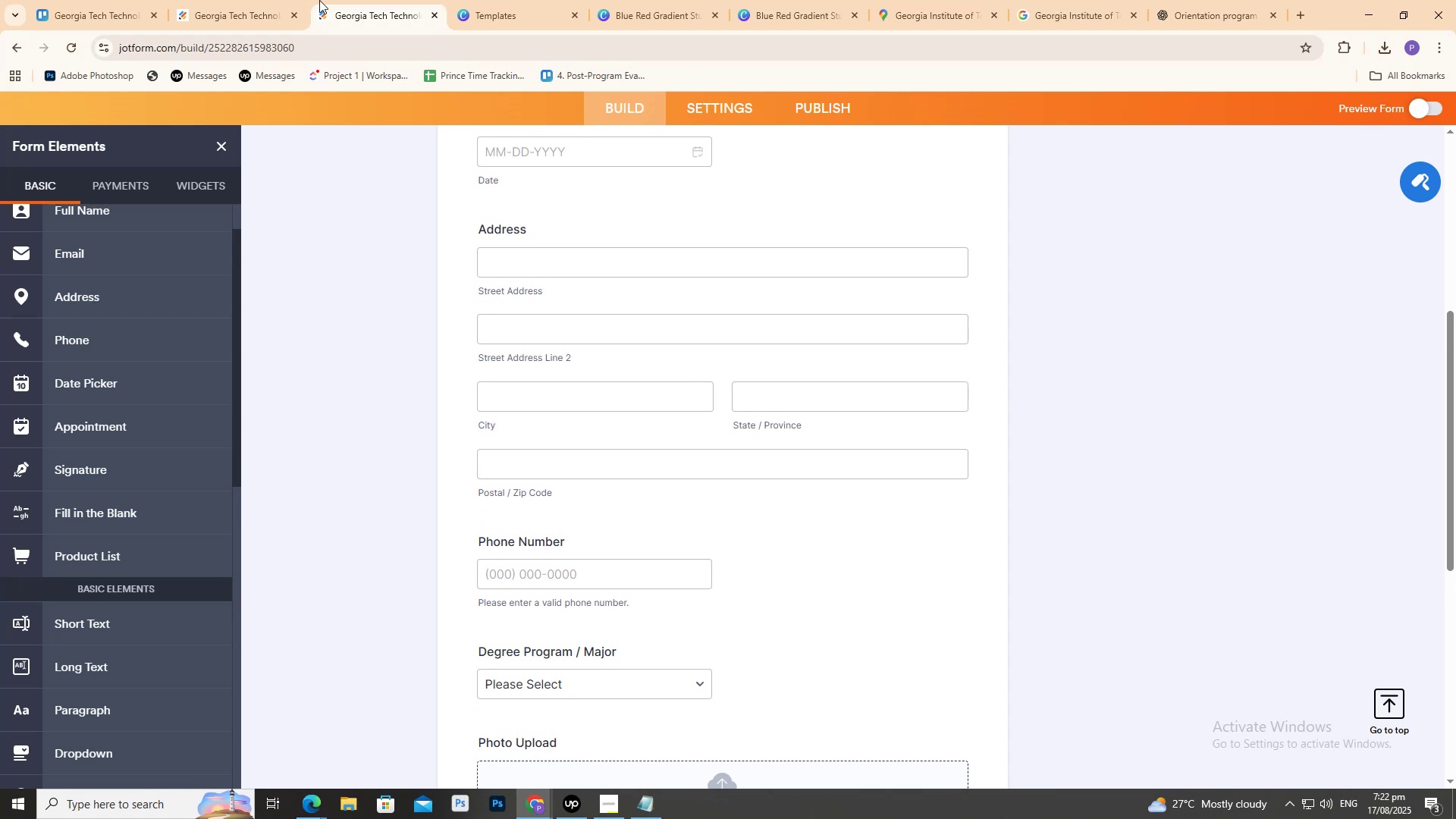 
left_click([266, 0])
 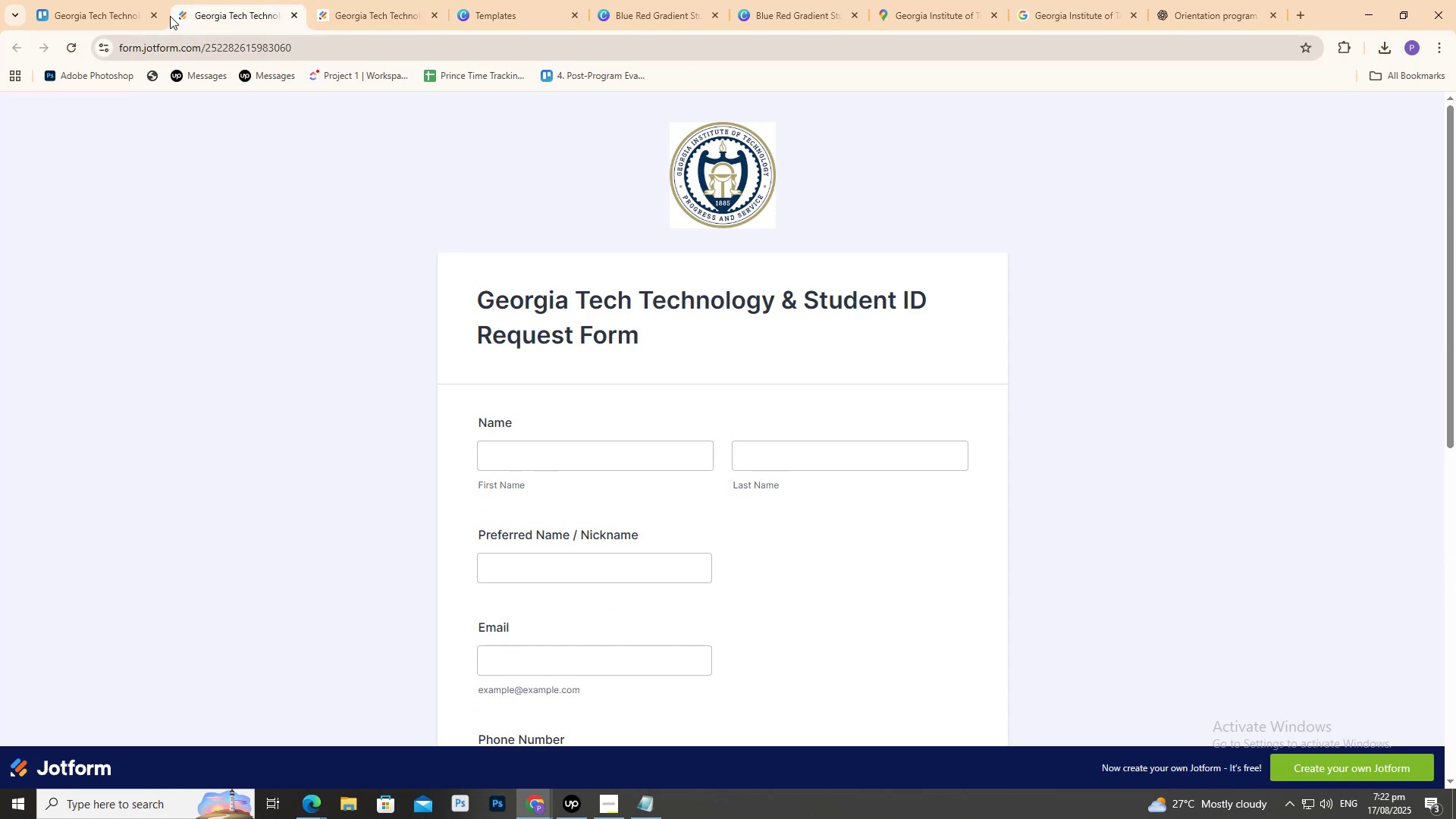 
left_click([120, 0])
 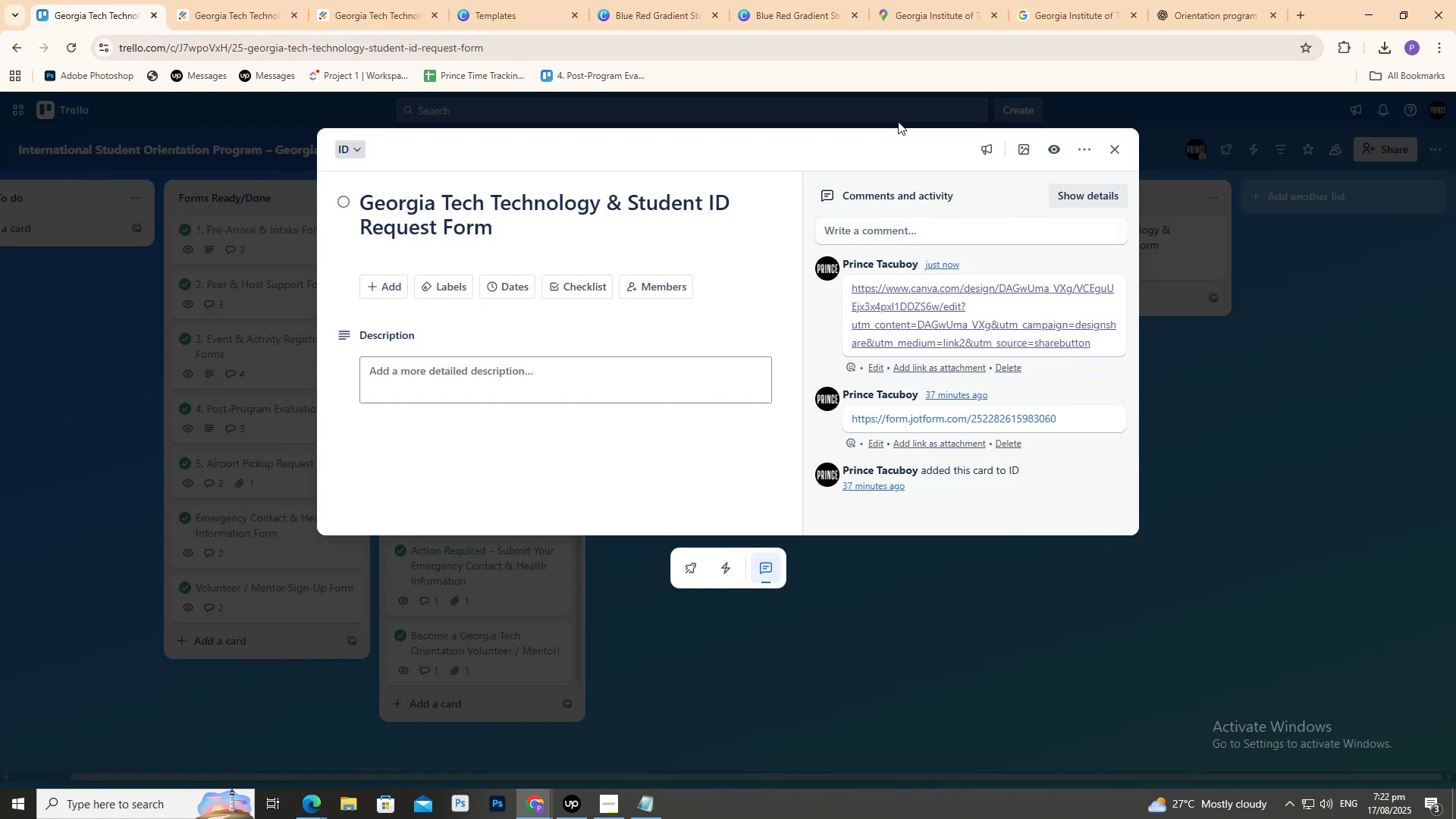 
wait(5.63)
 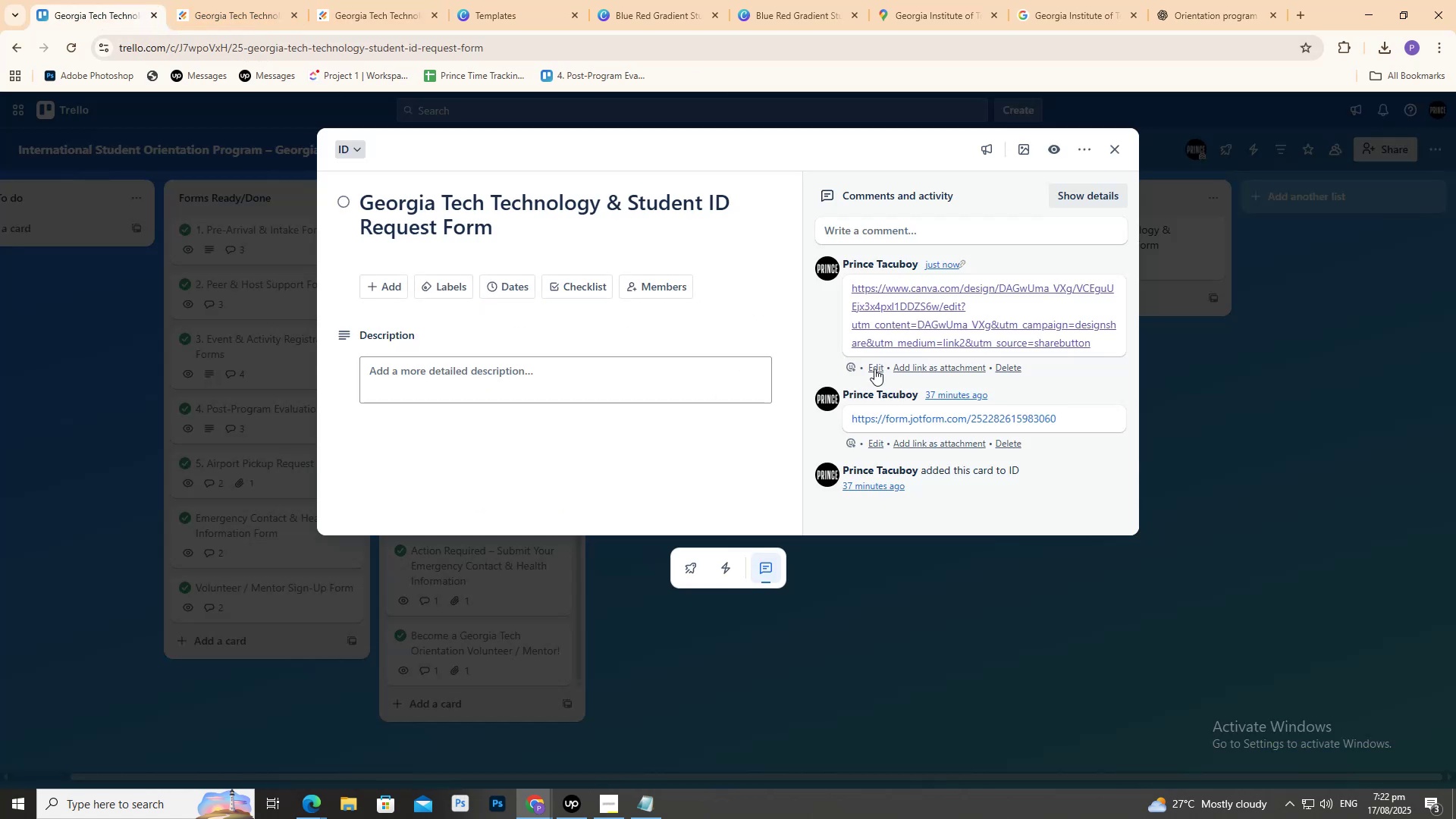 
left_click([1072, 0])
 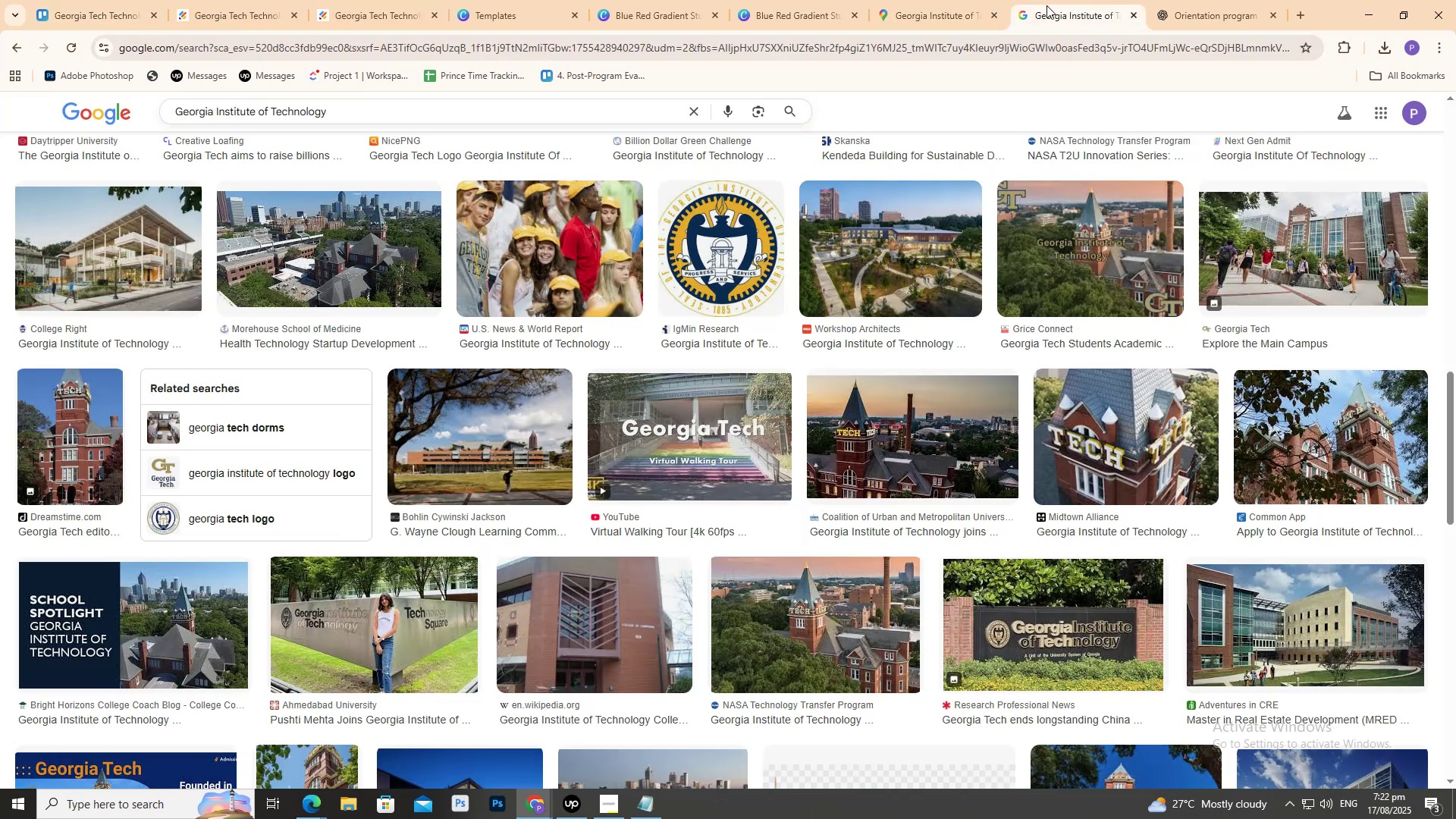 
mouse_move([1030, 0])
 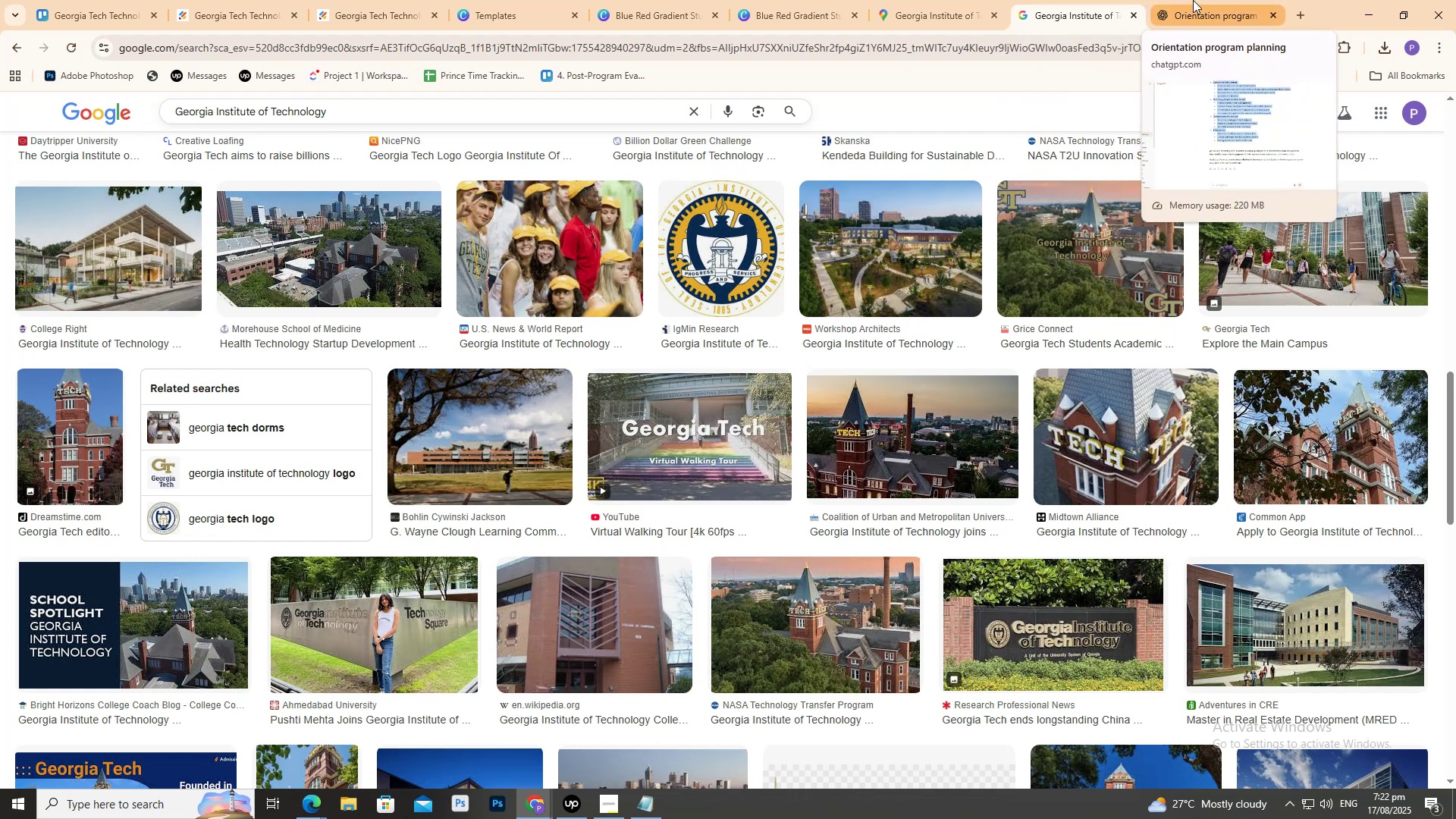 
left_click([1194, 0])
 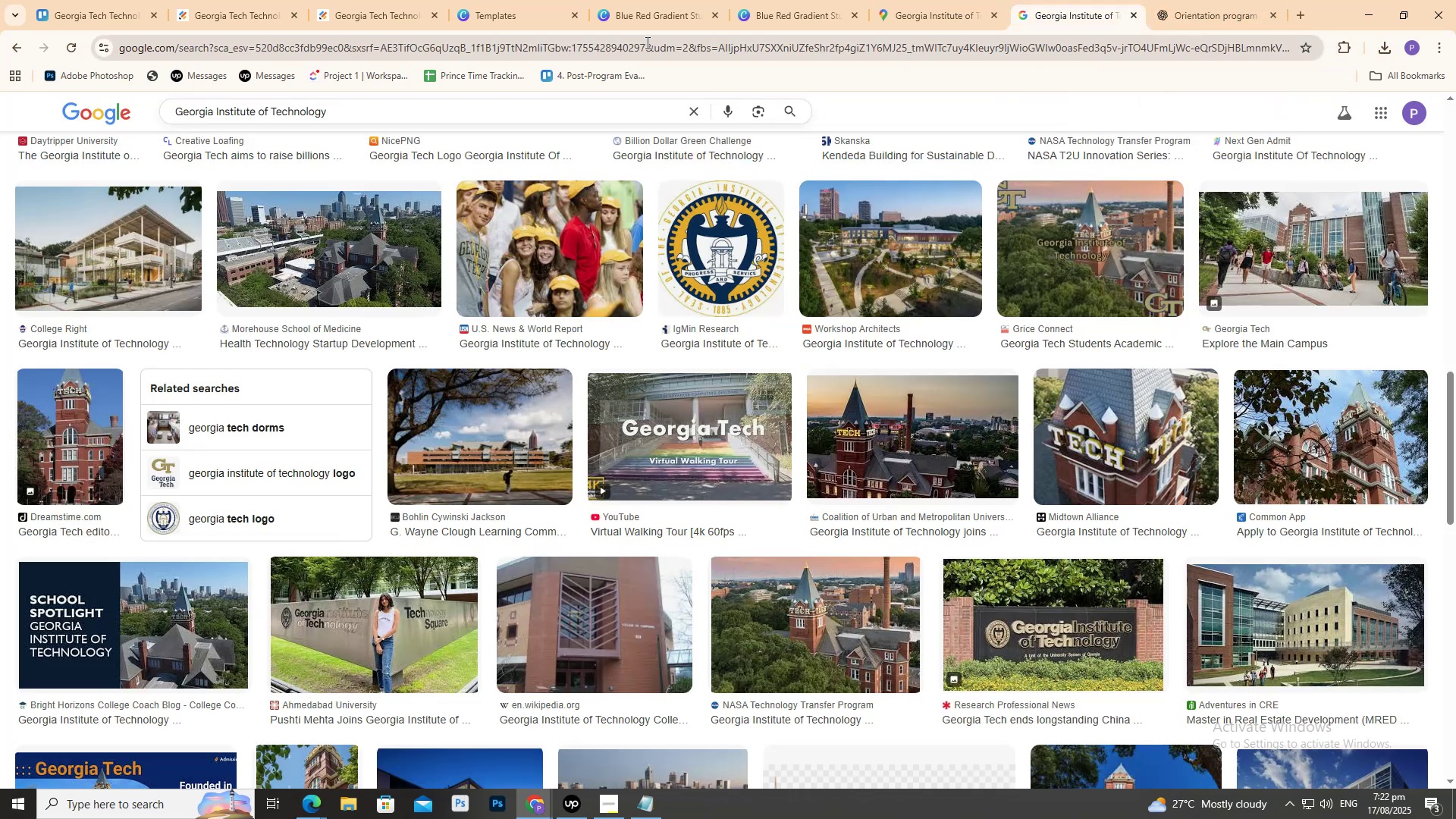 
left_click([365, 0])
 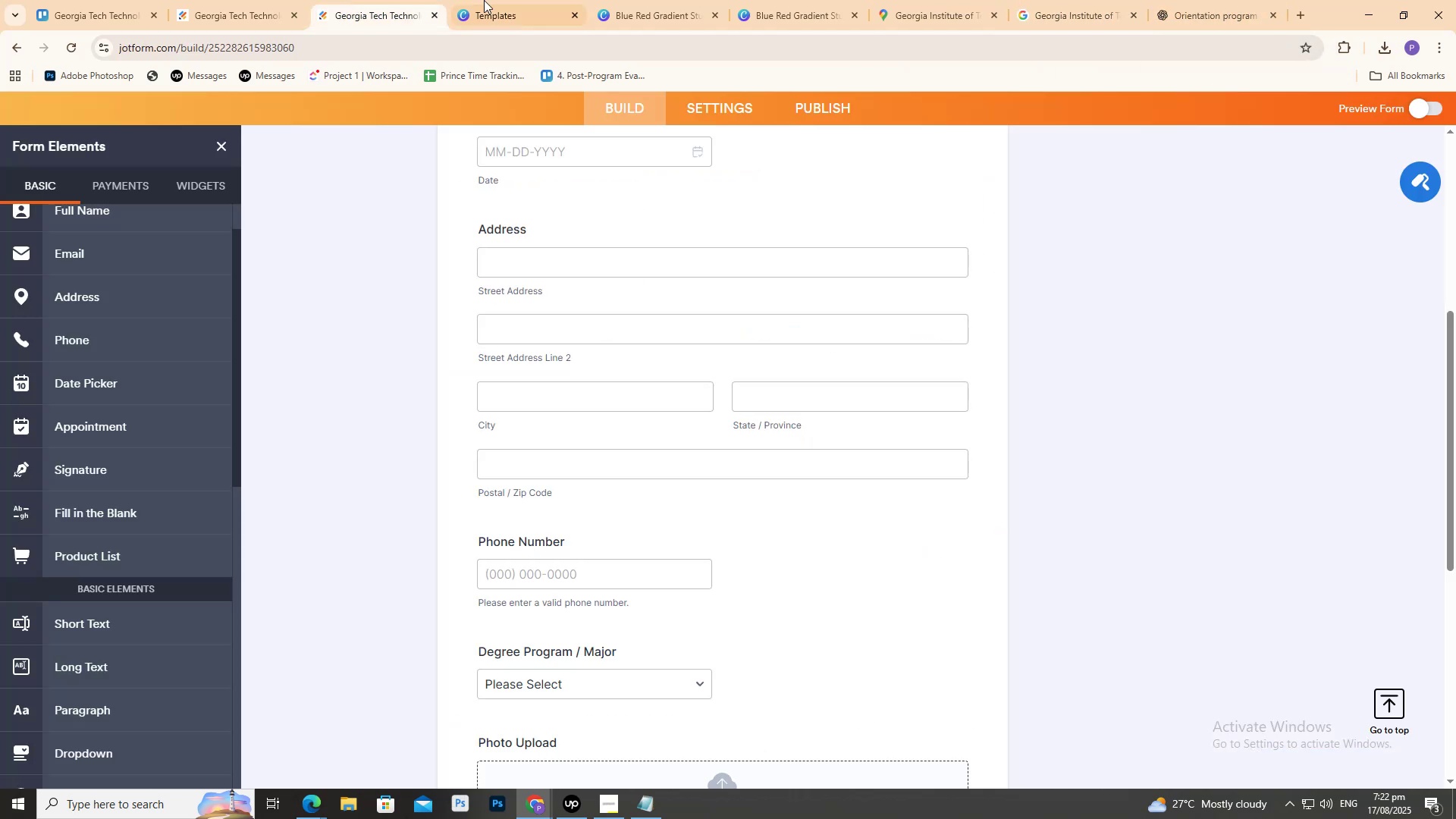 
scroll: coordinate [548, 155], scroll_direction: up, amount: 8.0
 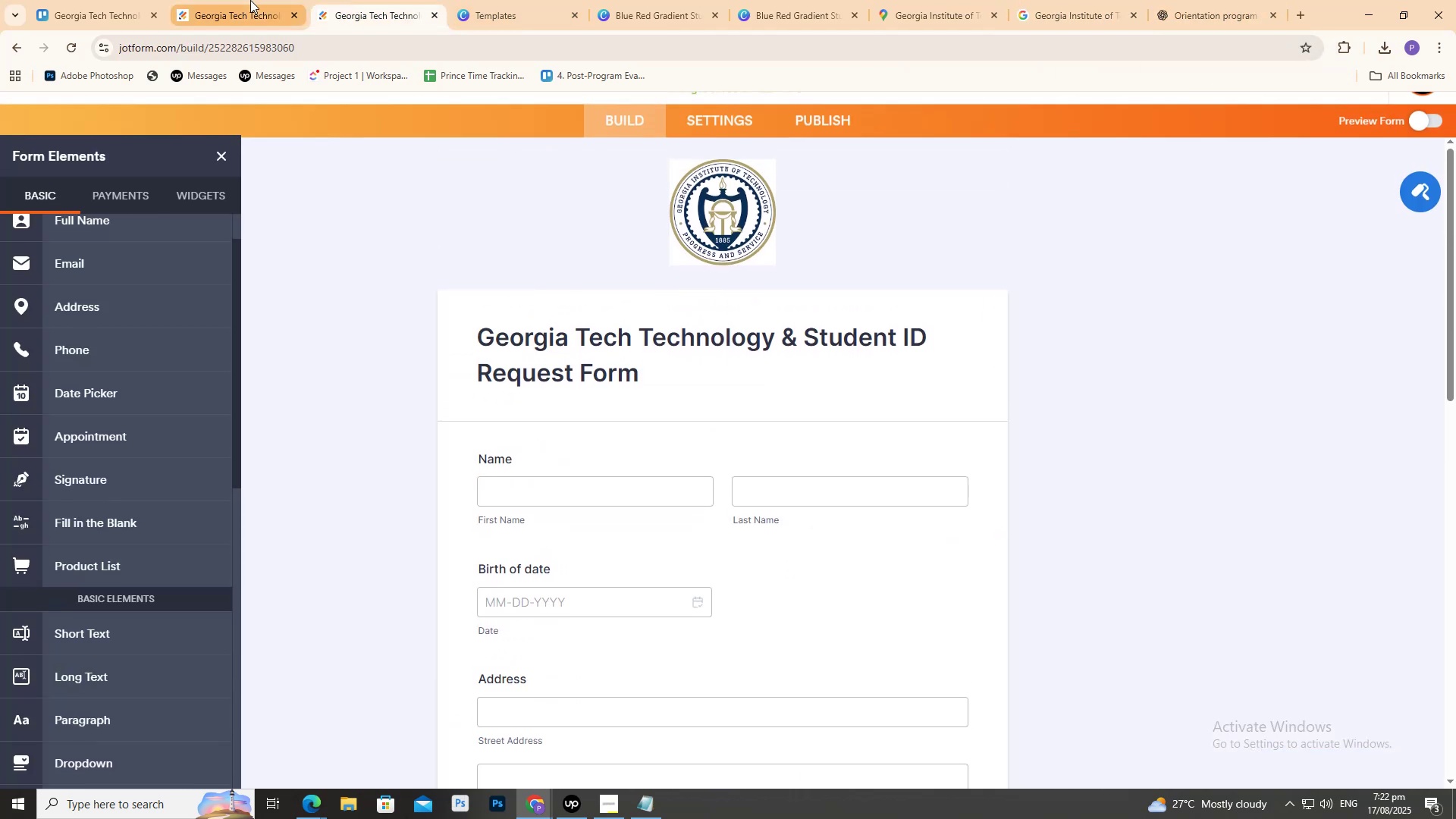 
left_click([250, 0])
 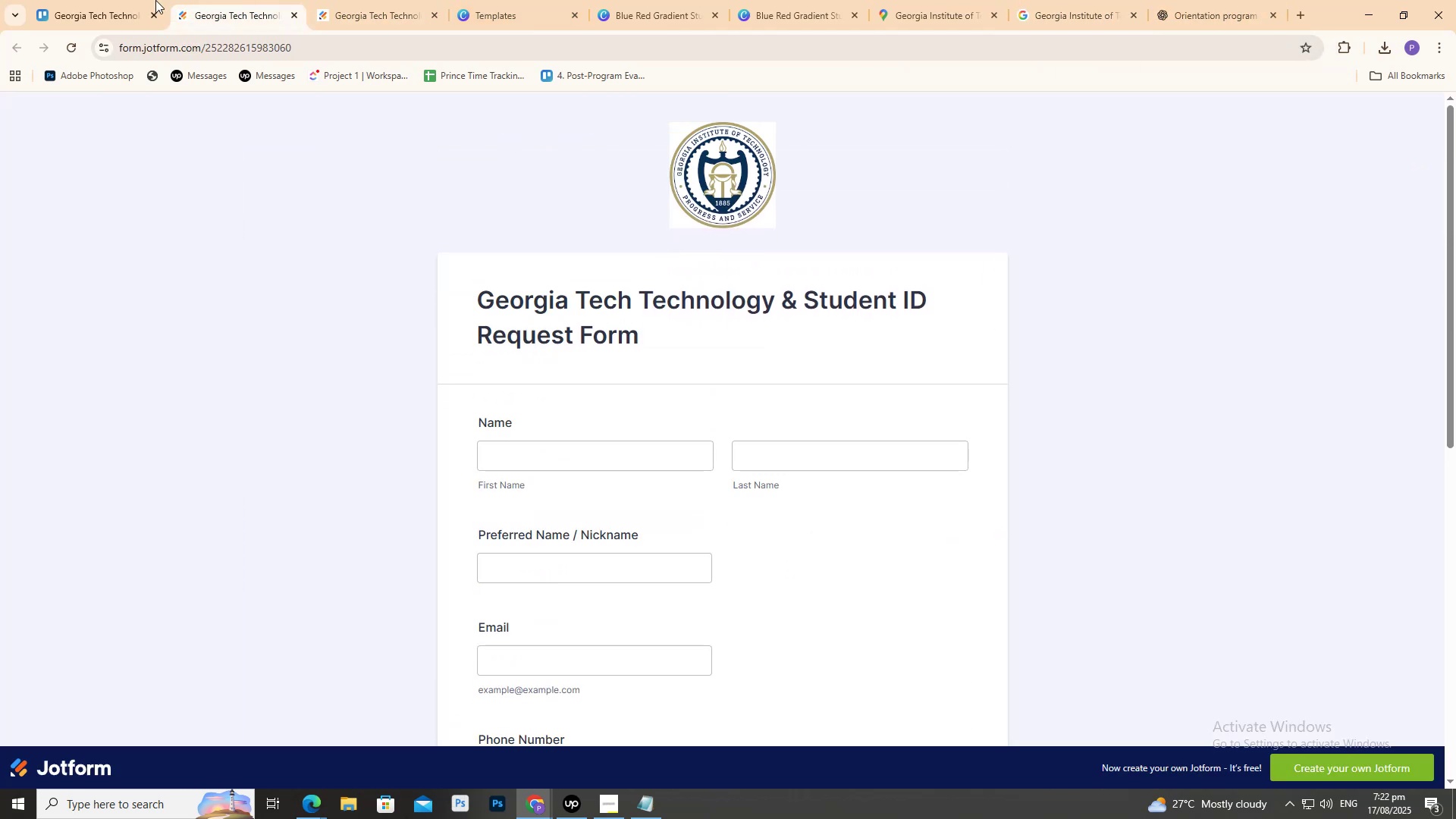 
left_click([121, 0])
 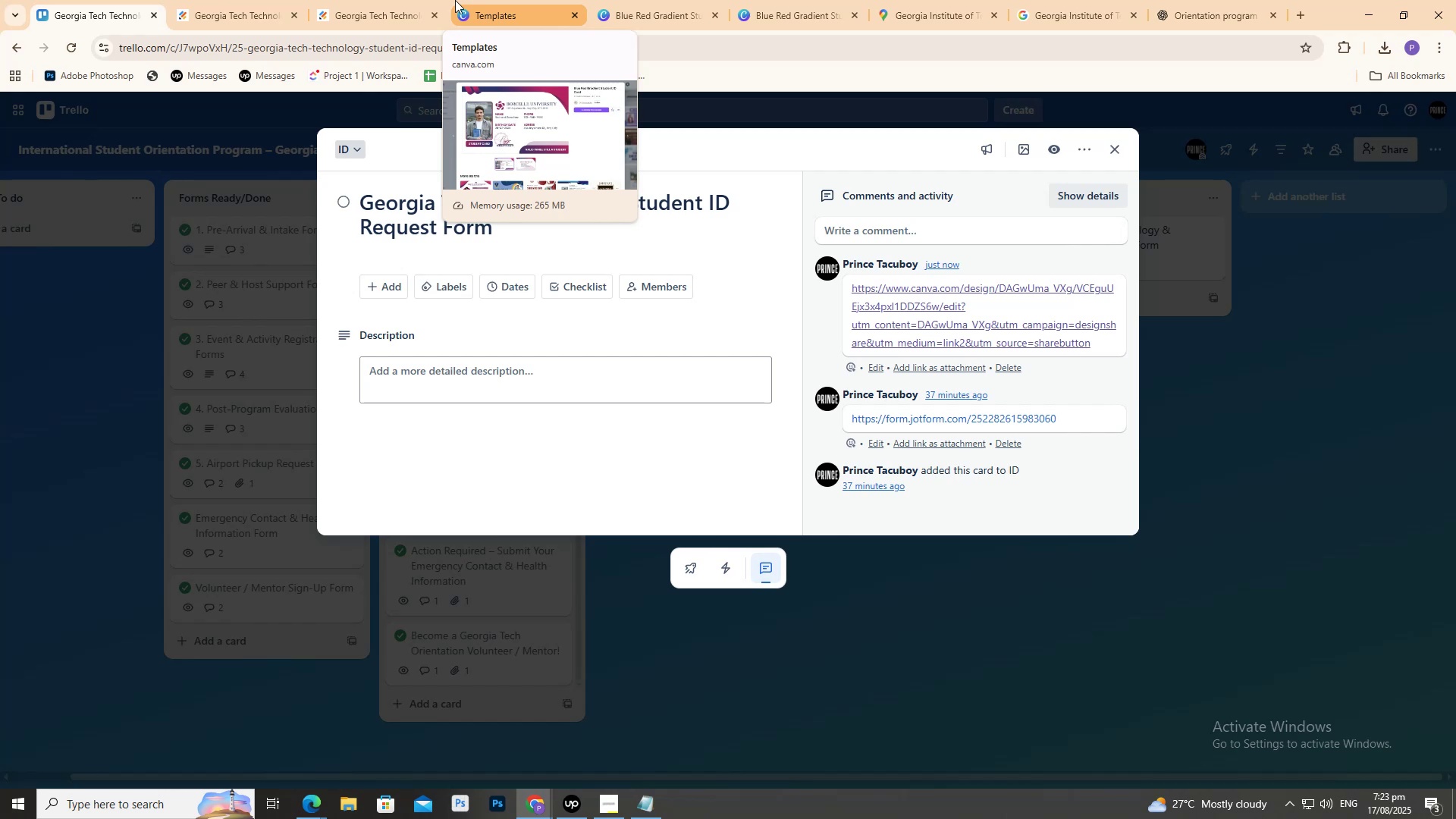 
wait(15.14)
 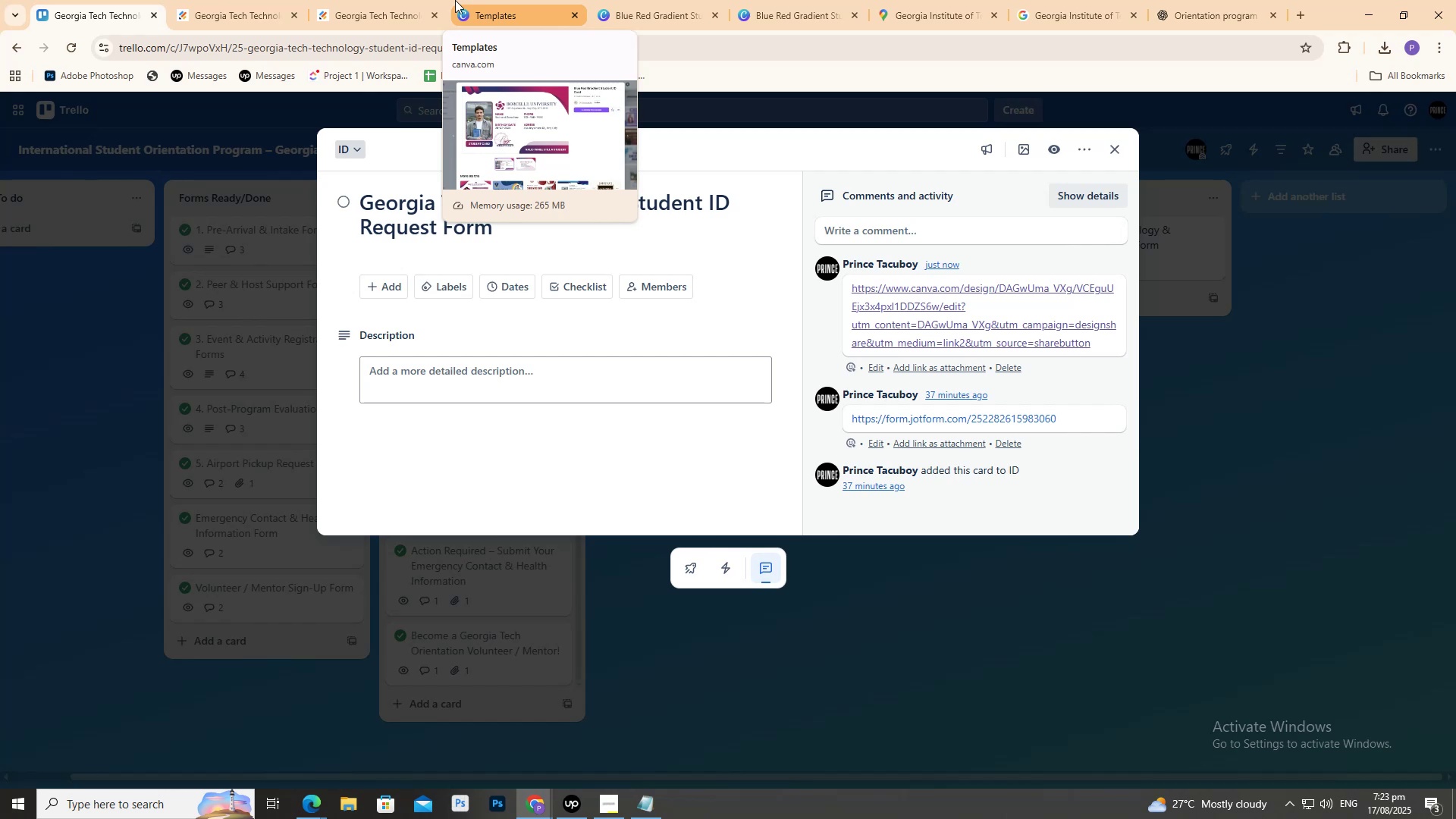 
left_click([220, 0])
 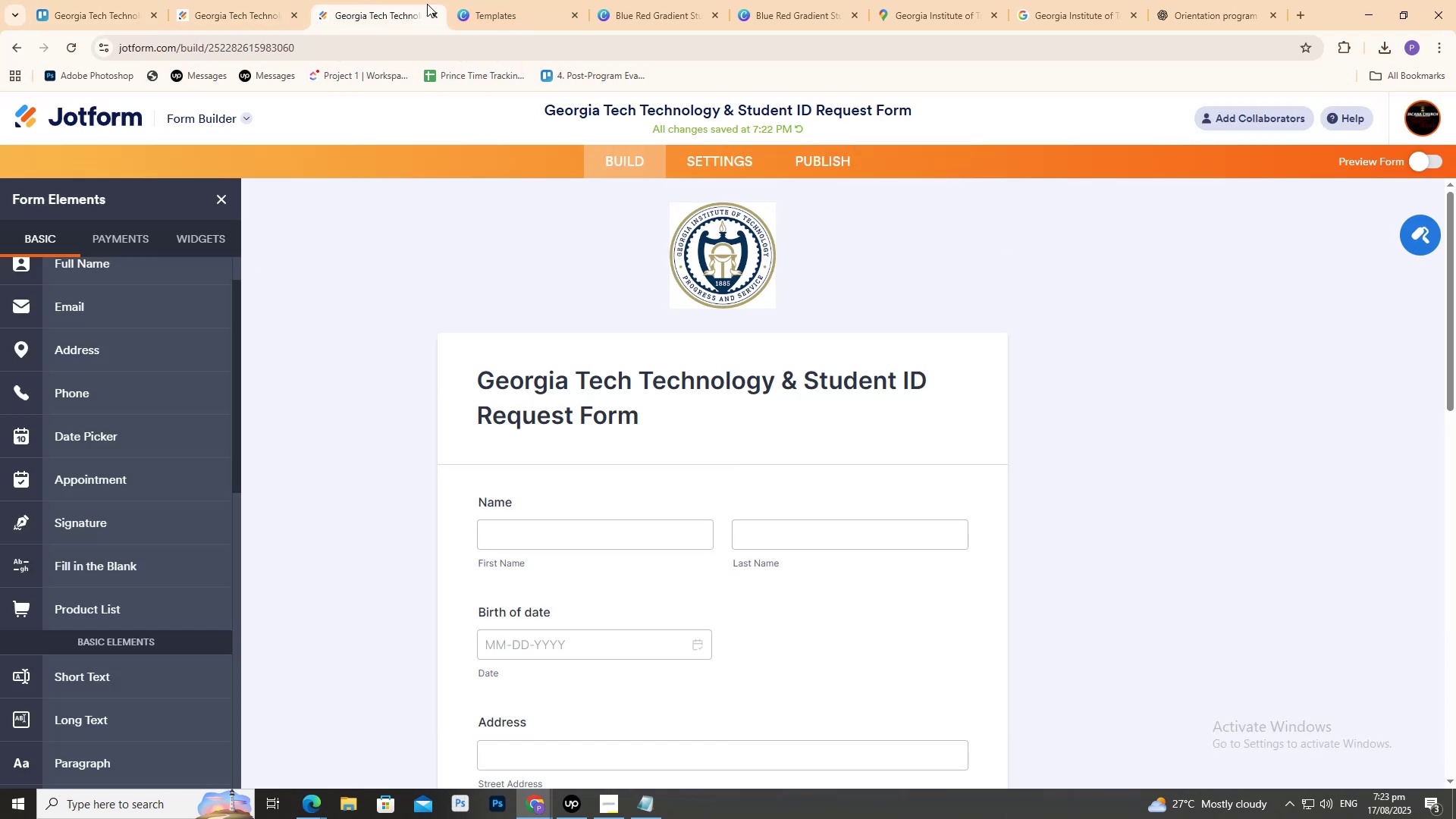 
left_click([469, 0])
 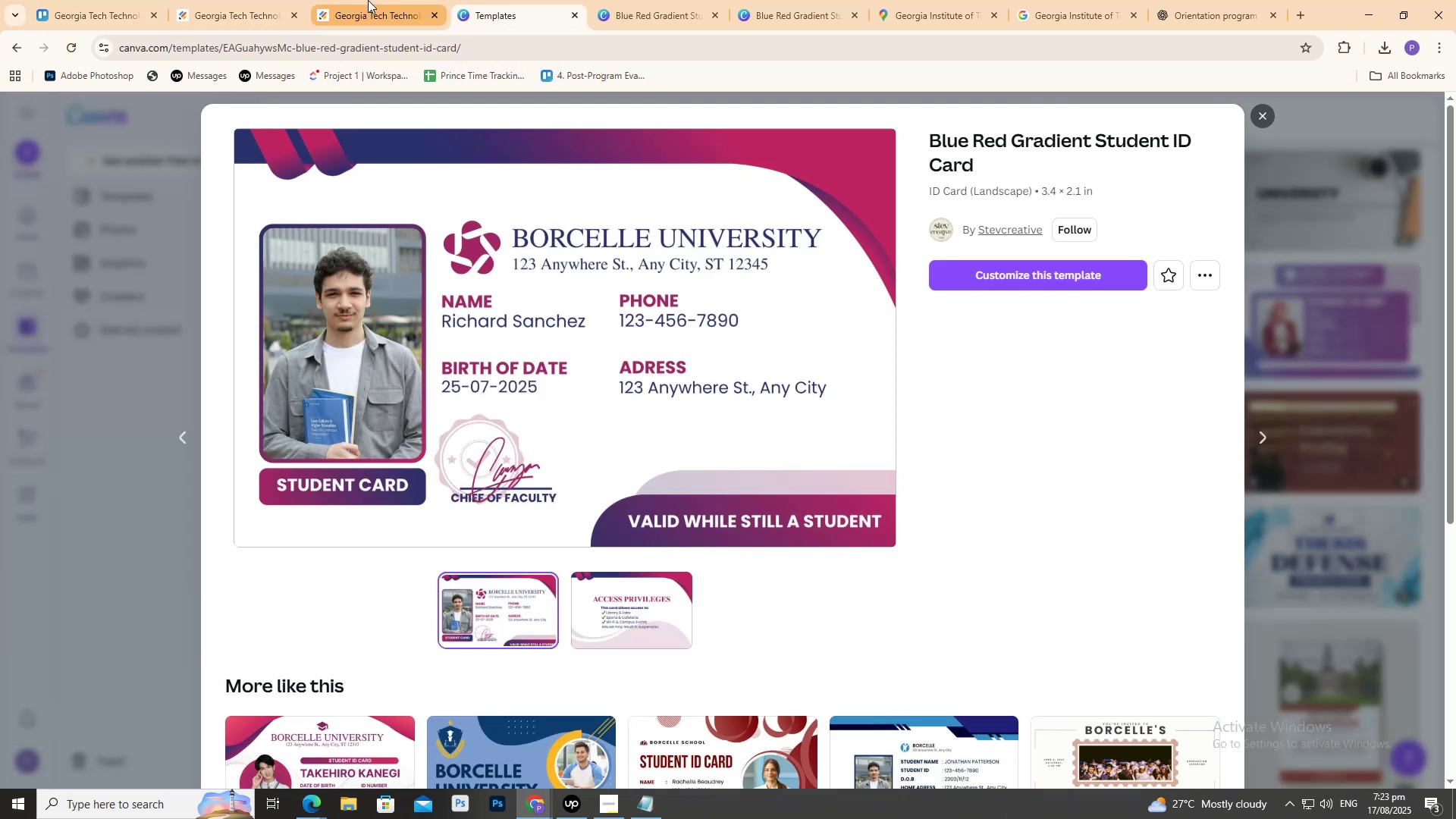 
left_click([337, 0])
 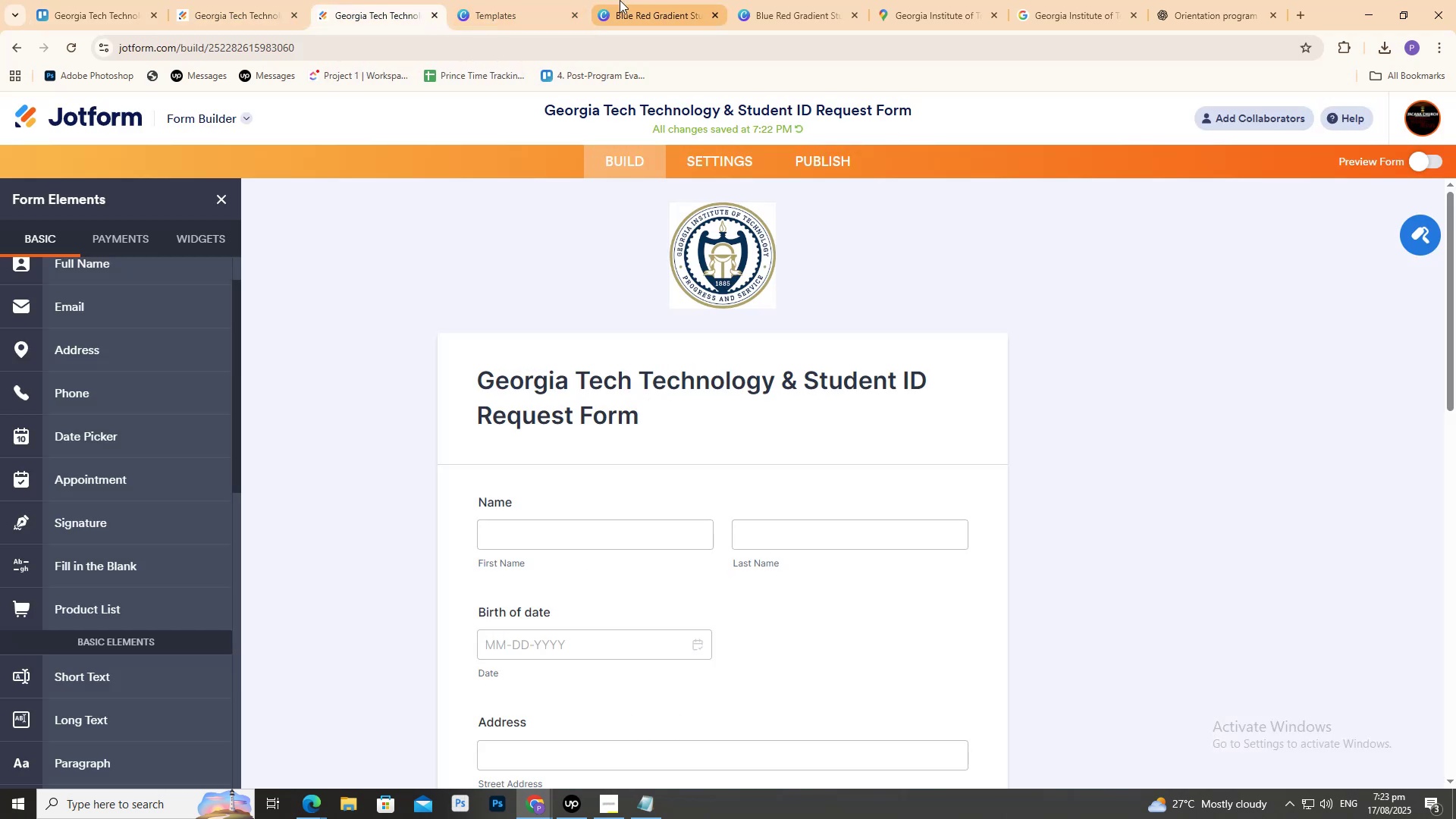 
double_click([623, 0])
 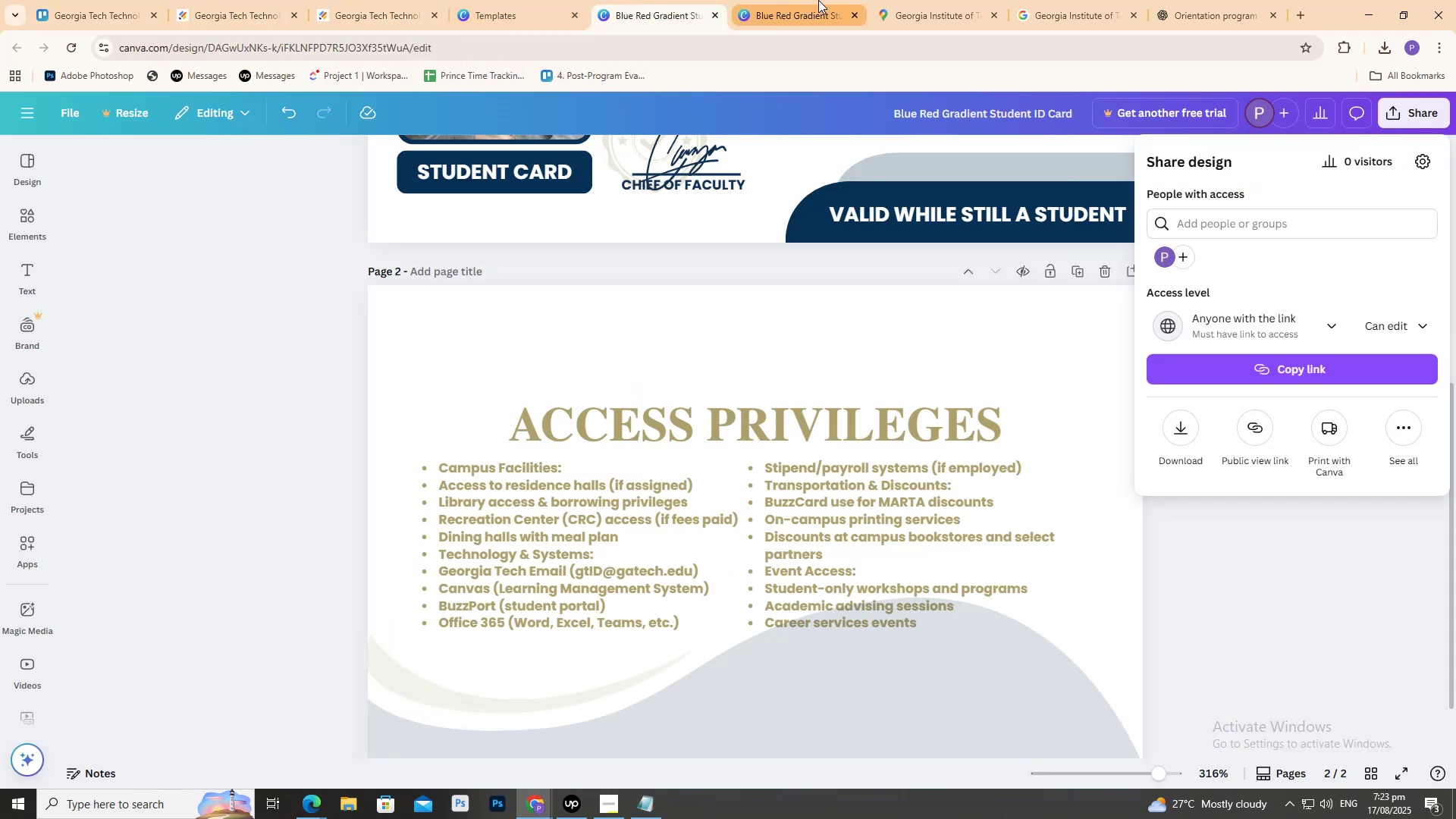 
left_click([818, 0])
 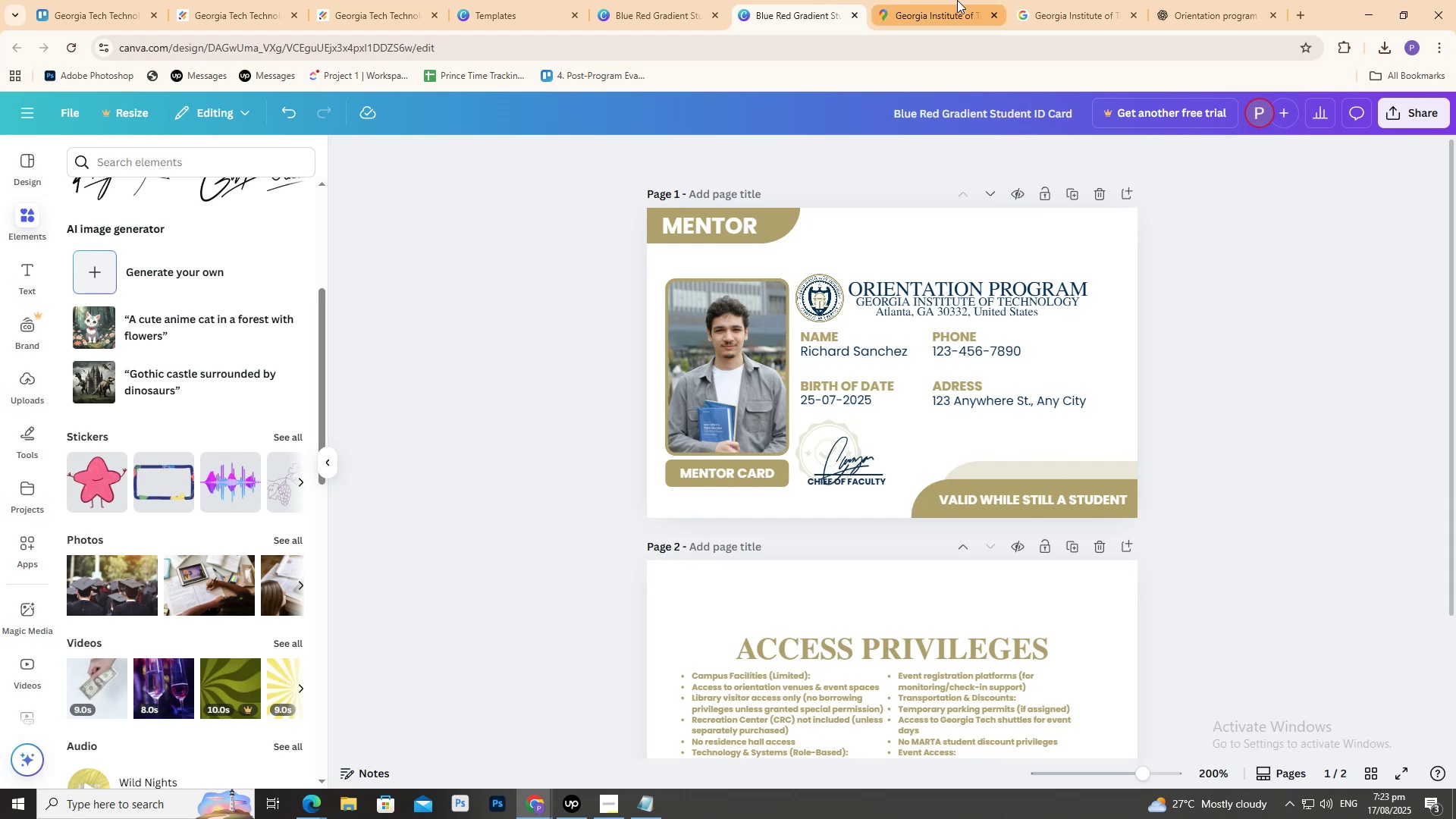 
left_click([951, 0])
 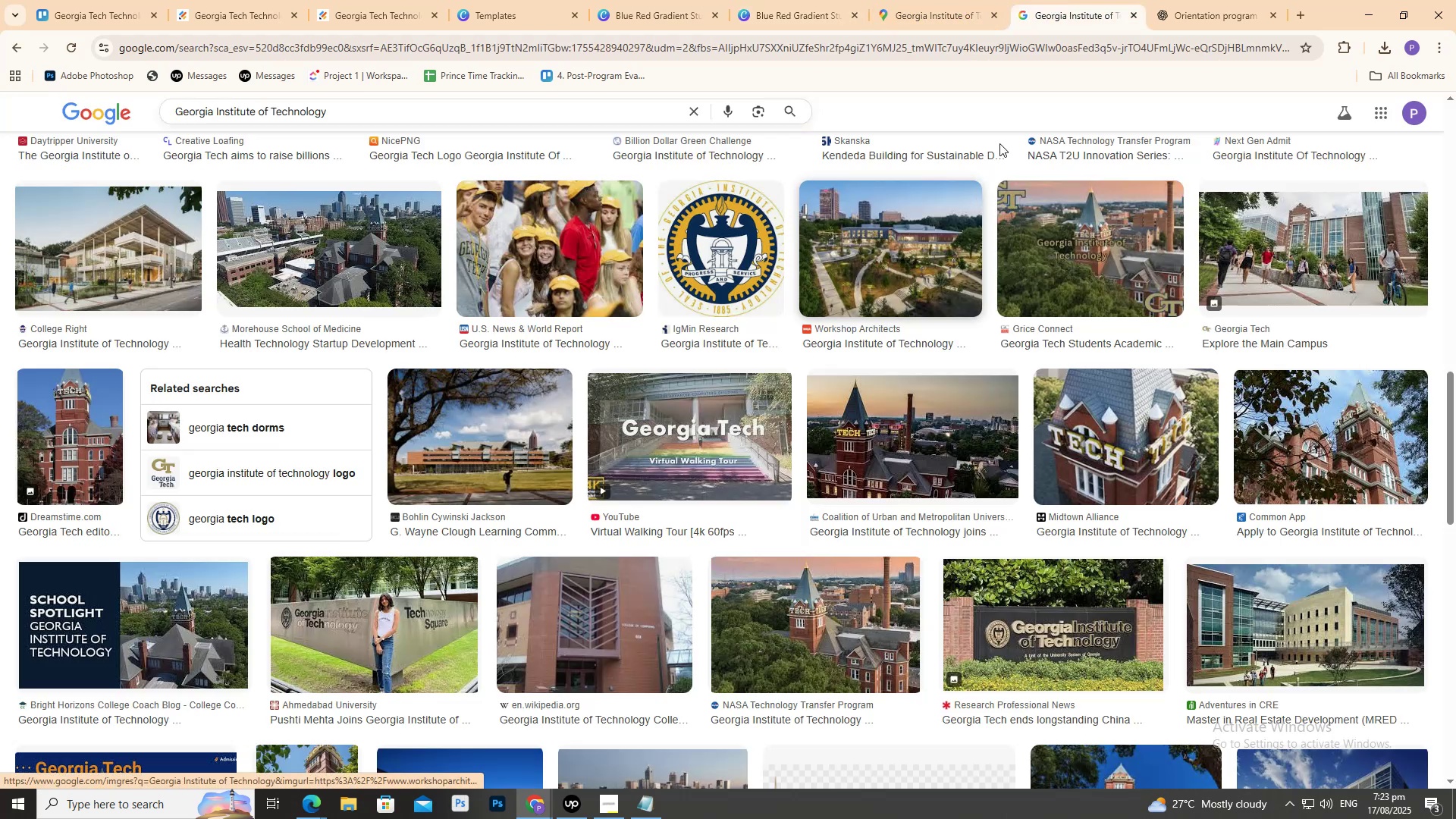 
left_click([1286, 0])
 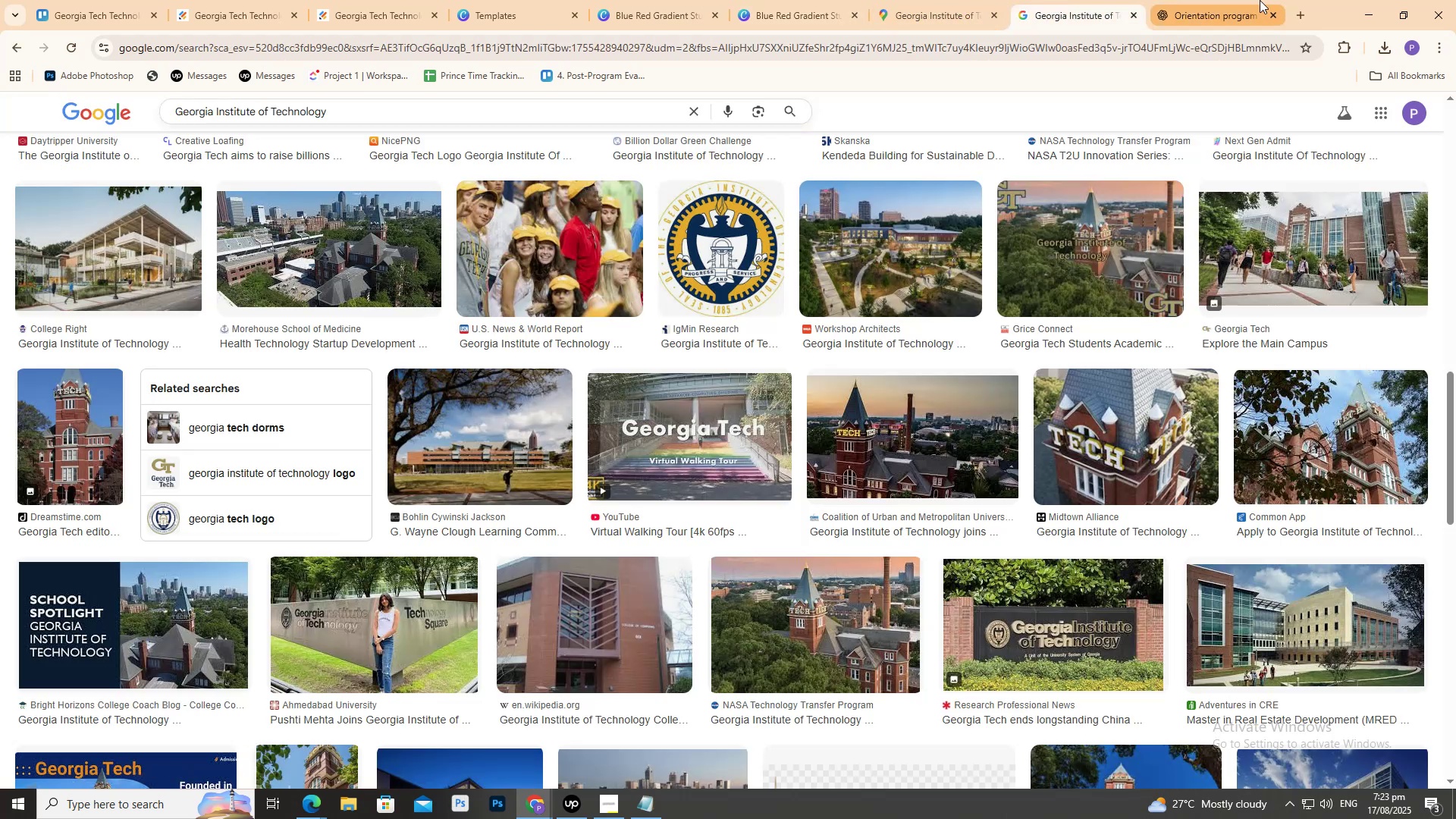 
double_click([1260, 0])
 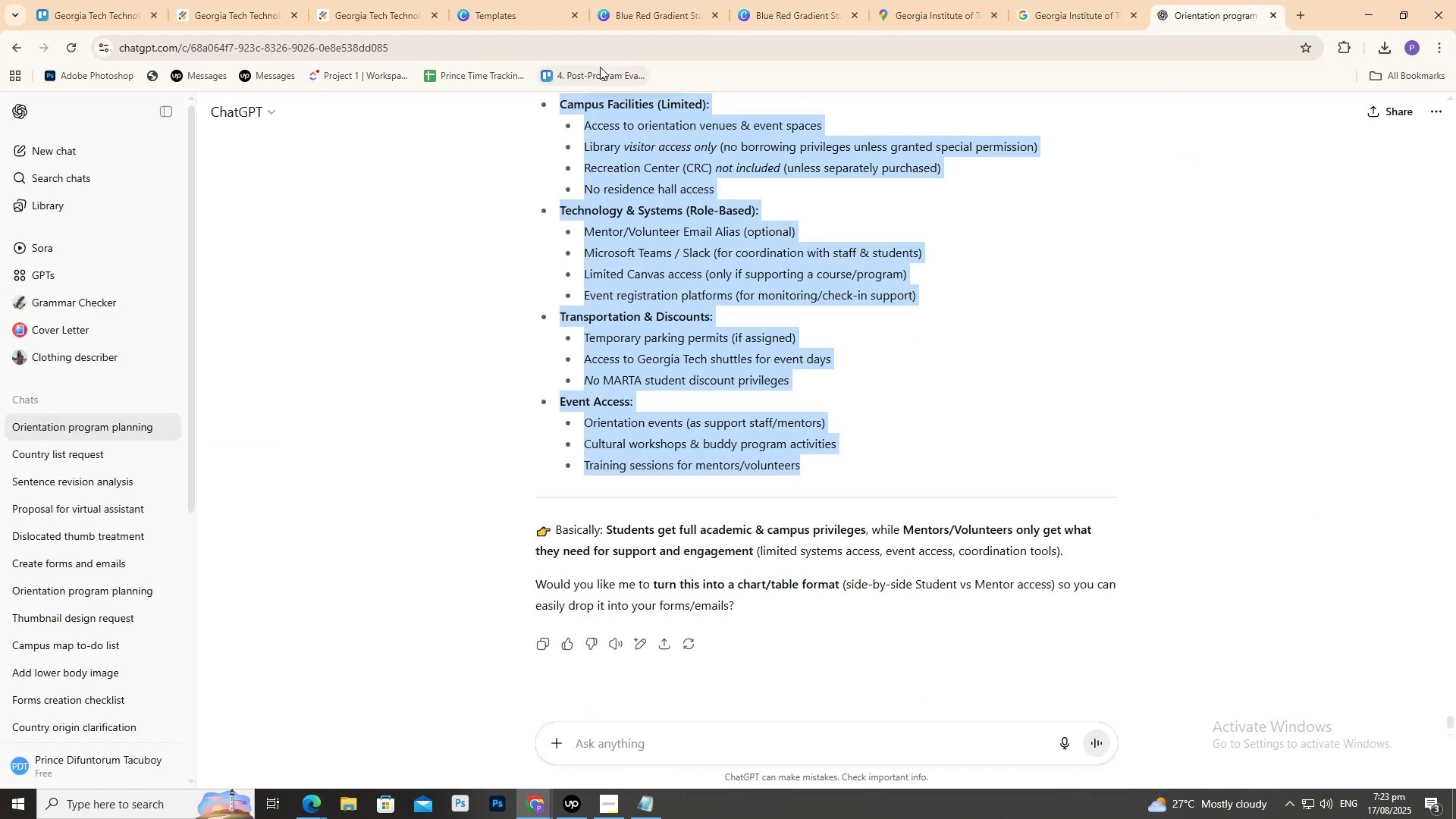 
scroll: coordinate [618, 356], scroll_direction: up, amount: 5.0
 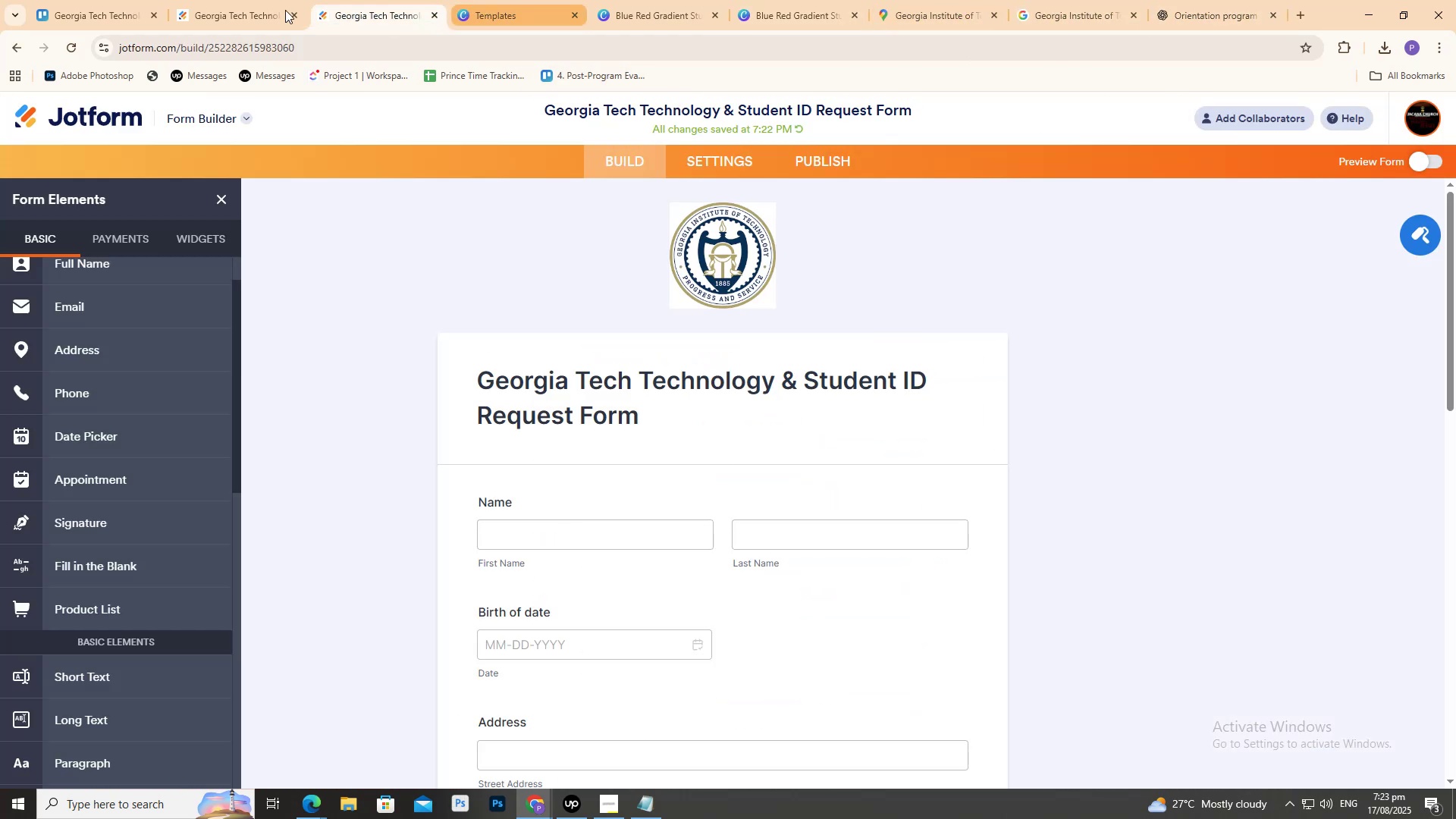 
left_click([77, 0])
 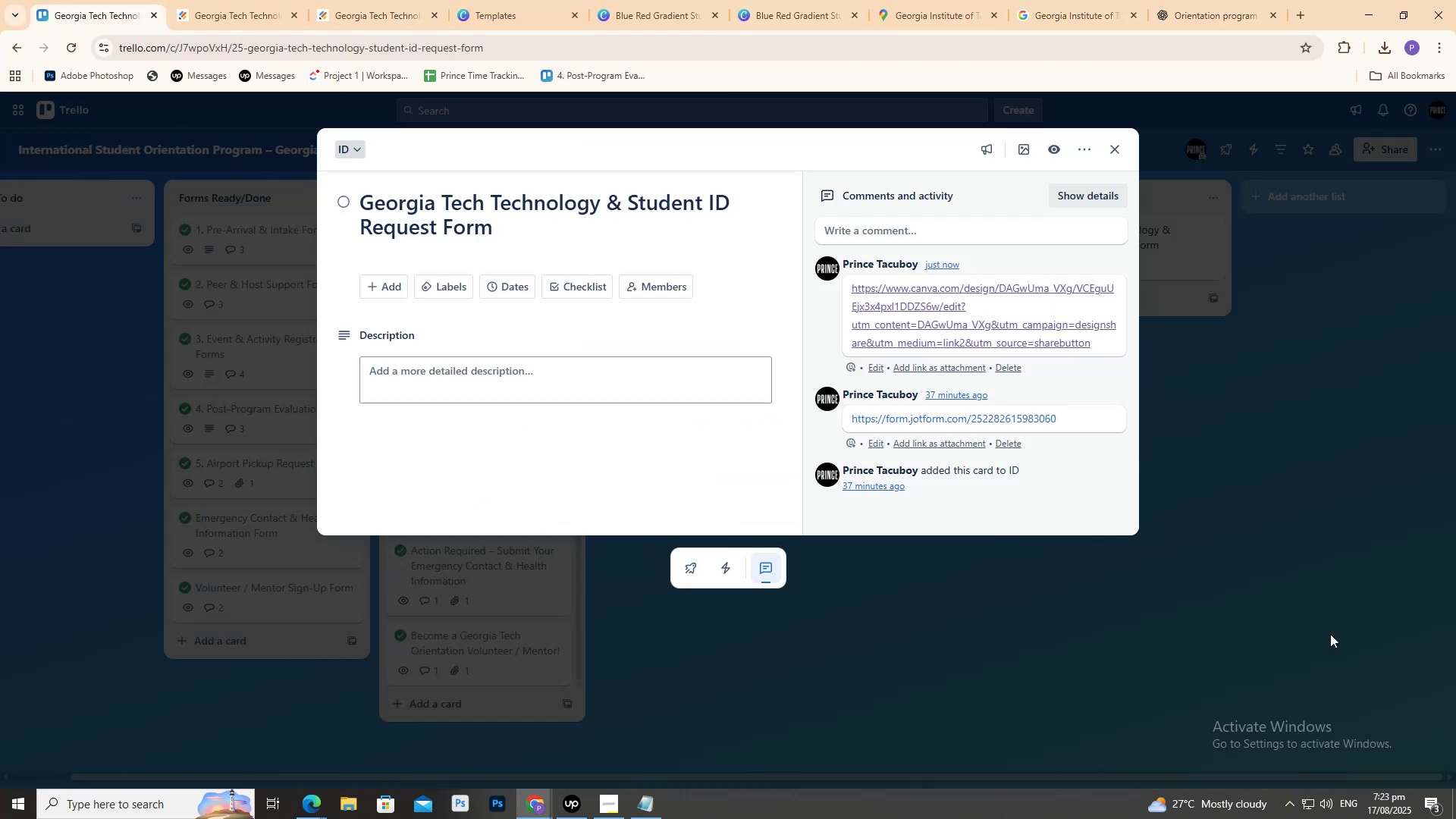 
left_click([1284, 588])
 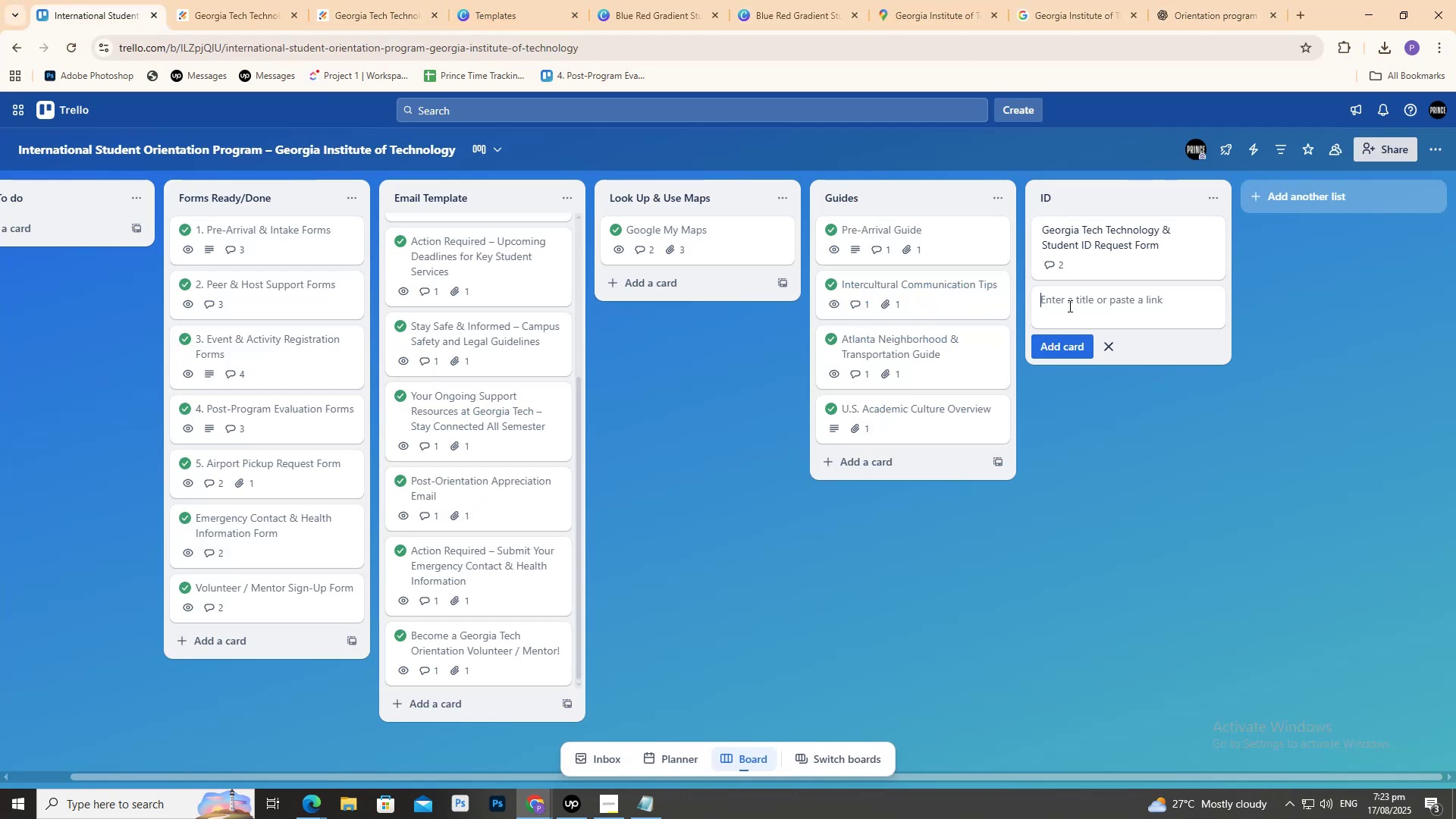 
type(Georgia Tech T=)
key(Backspace)
key(Backspace)
key(Backspace)
 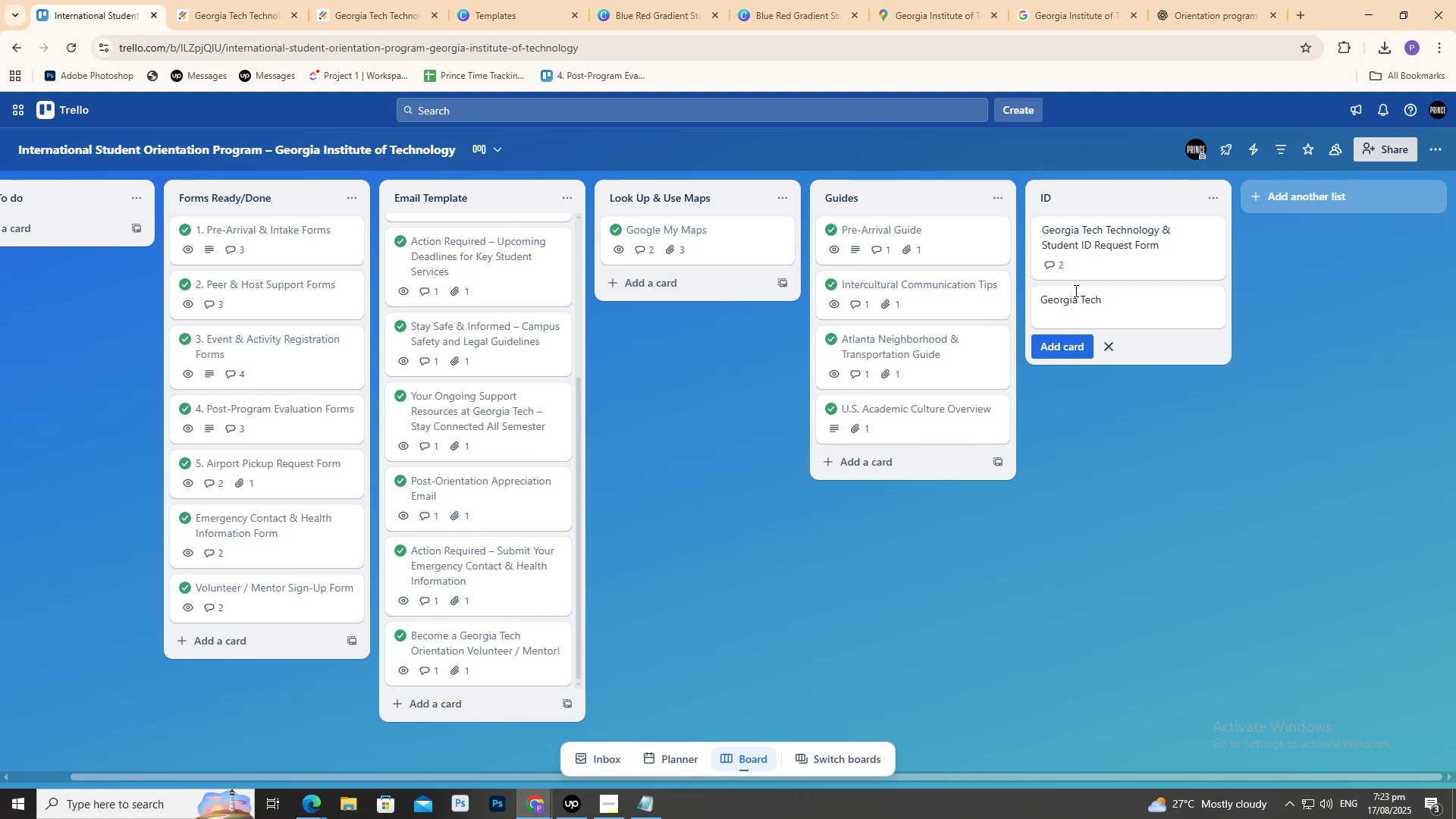 
left_click([1172, 262])
 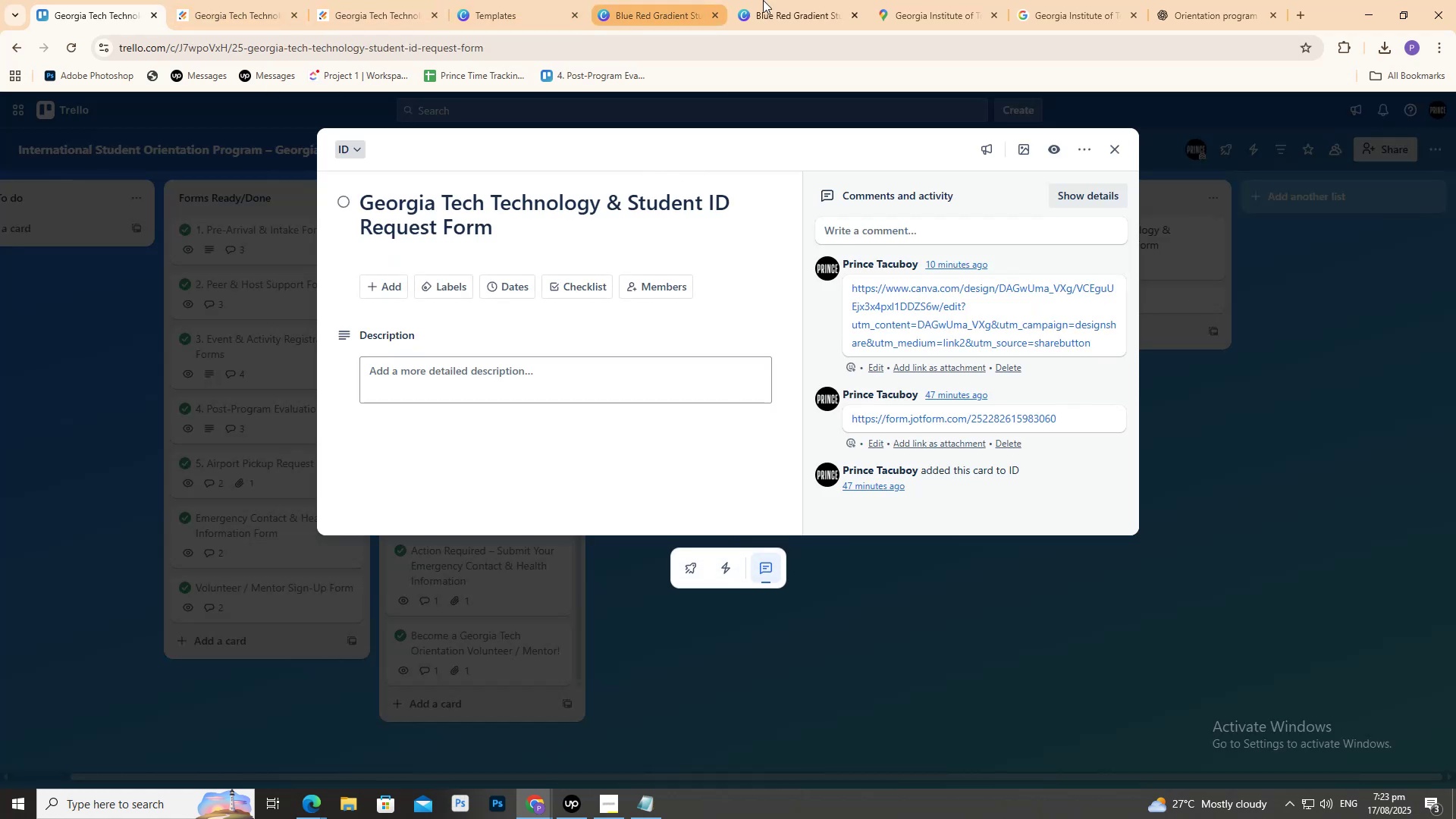 
left_click([1191, 0])
 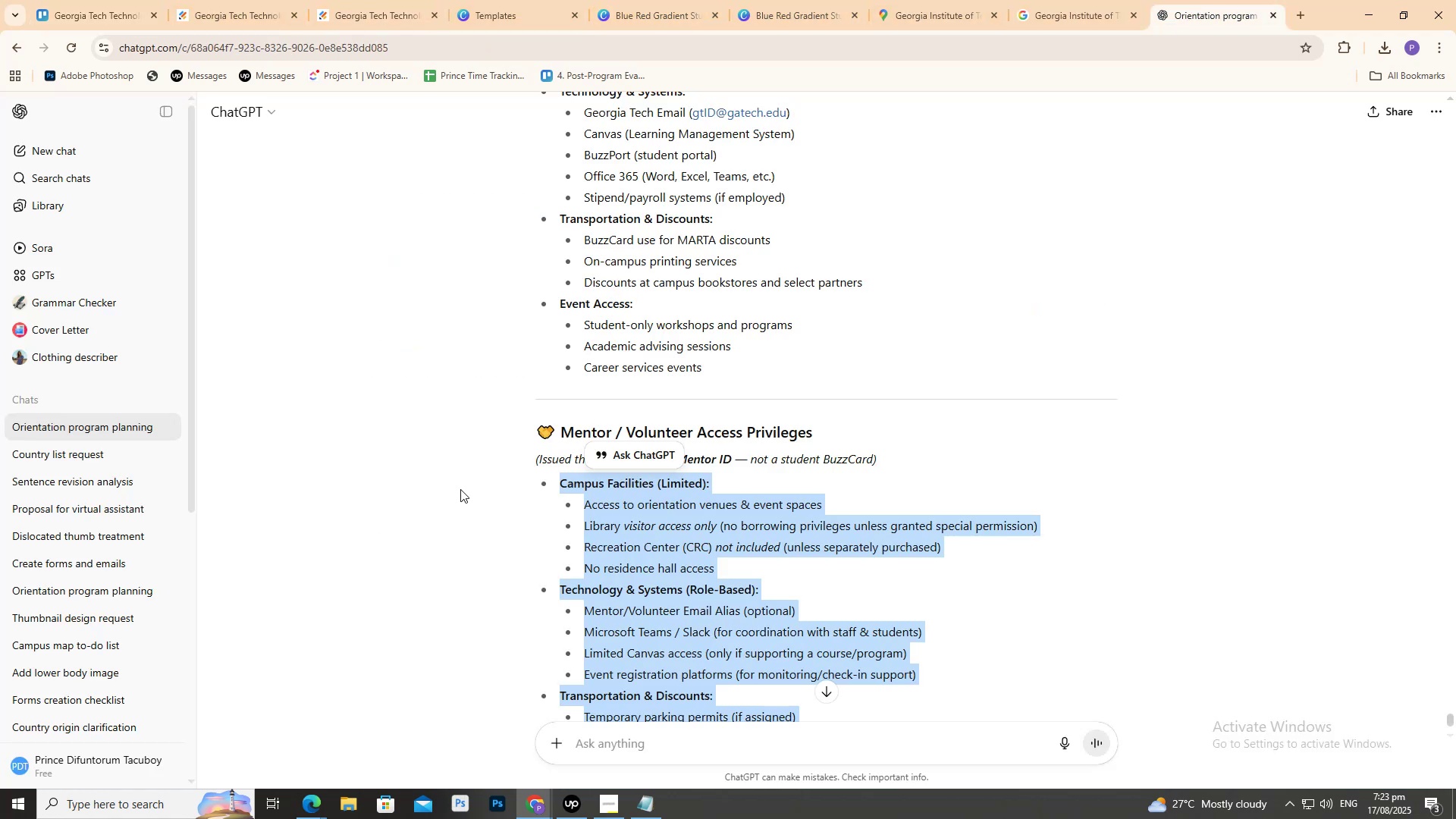 
left_click([458, 483])
 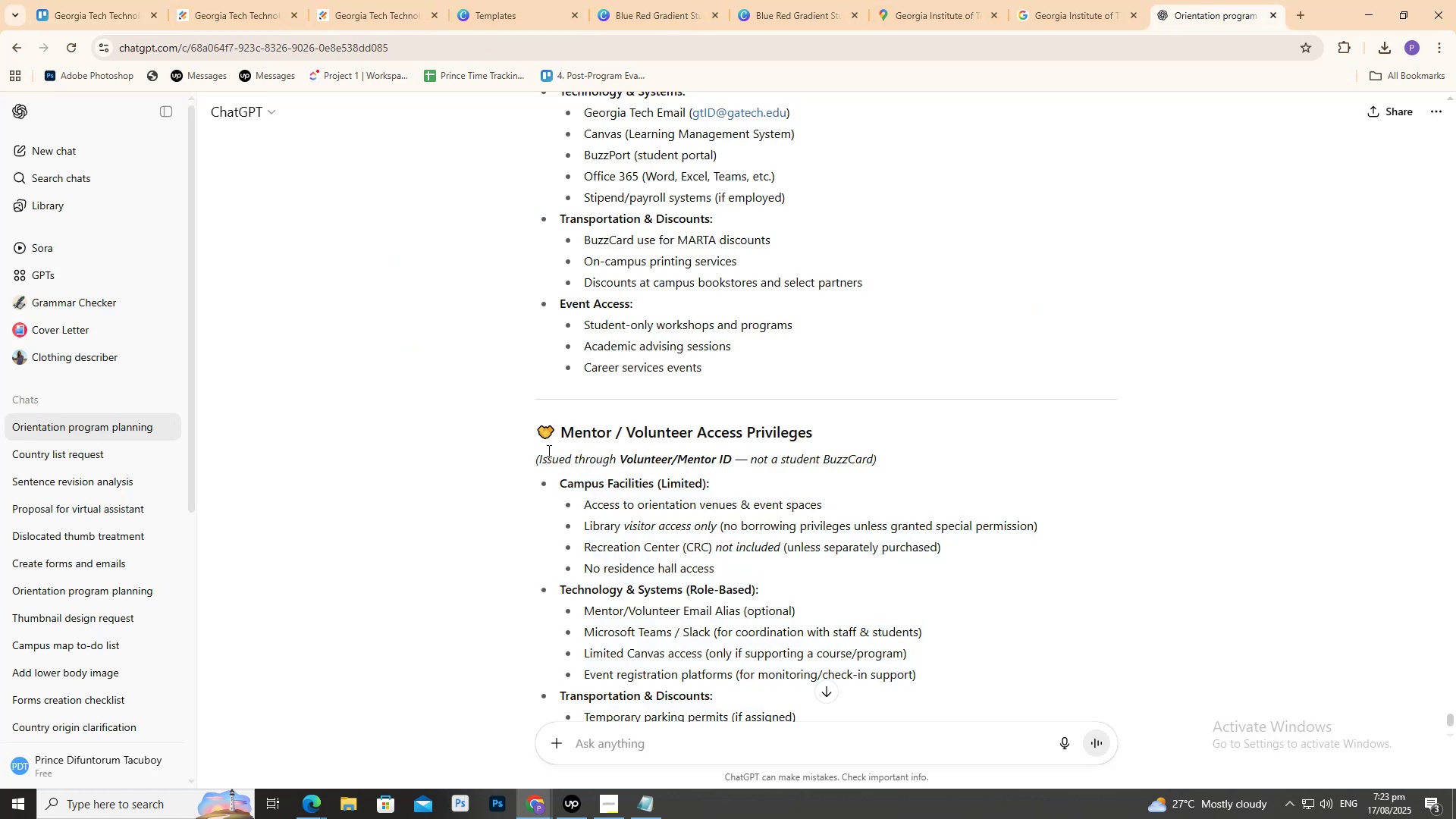 
scroll: coordinate [562, 483], scroll_direction: up, amount: 13.0
 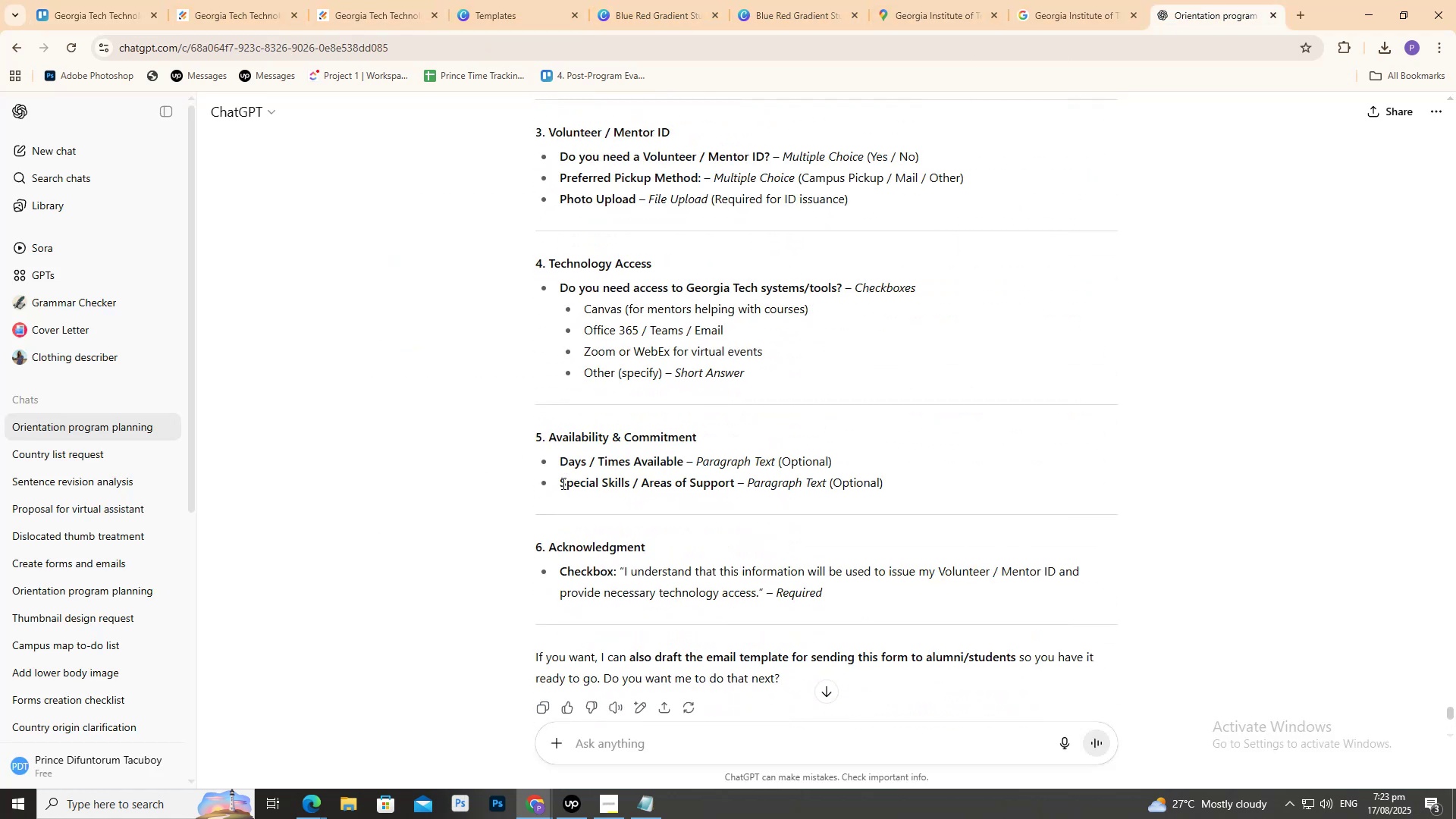 
scroll: coordinate [557, 482], scroll_direction: down, amount: 14.0
 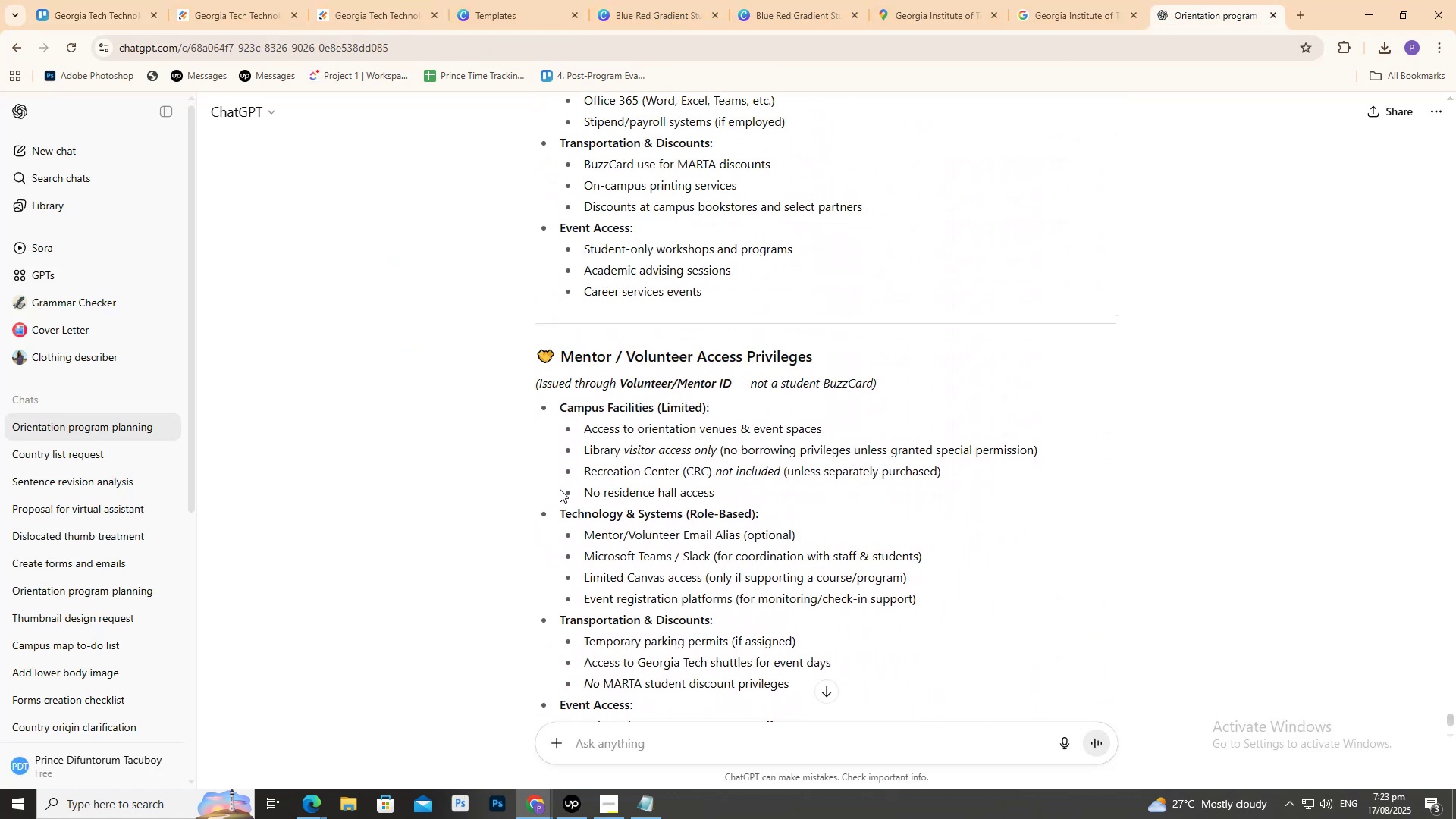 
scroll: coordinate [564, 494], scroll_direction: up, amount: 8.0
 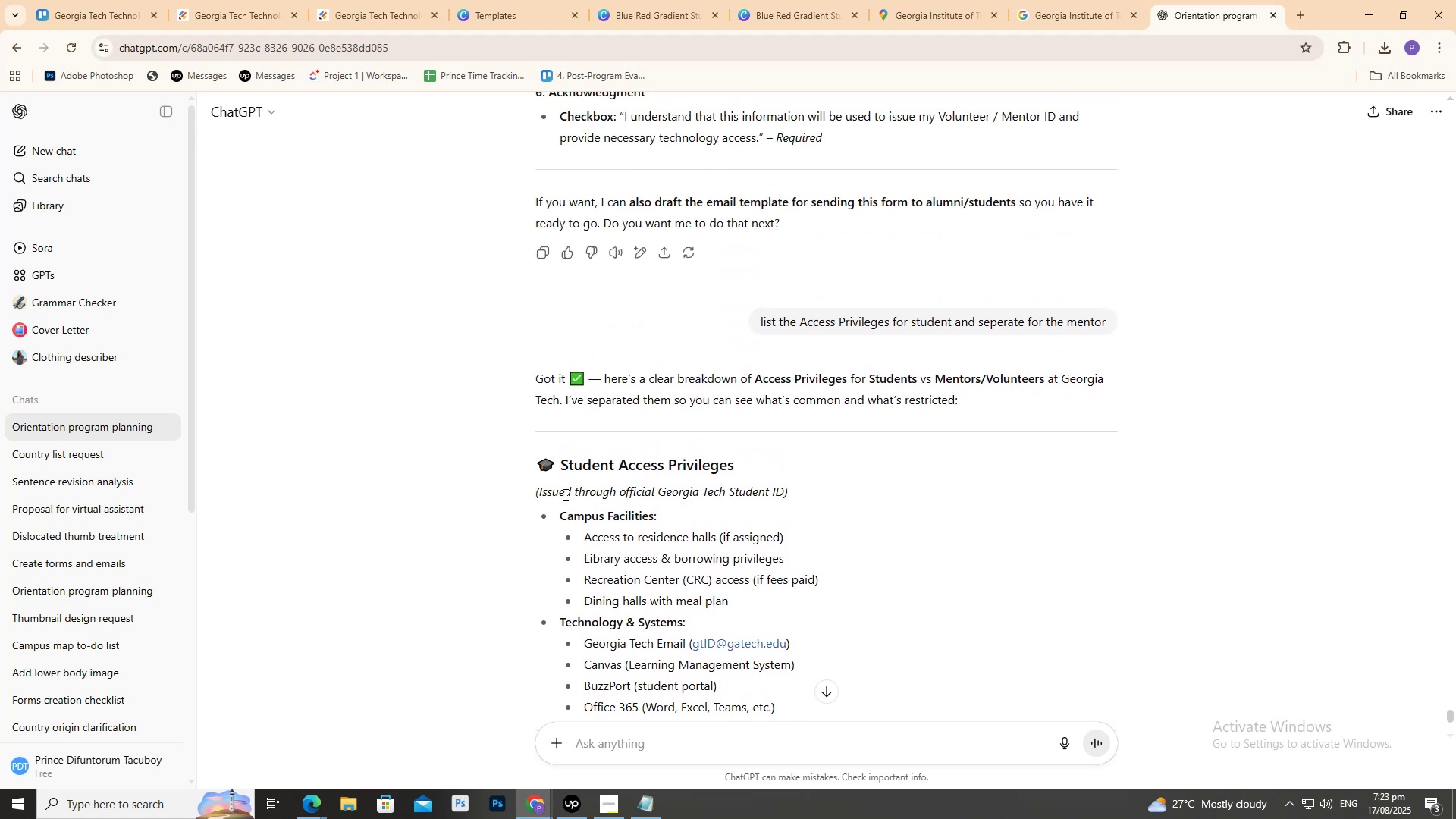 
scroll: coordinate [566, 496], scroll_direction: down, amount: 1.0
 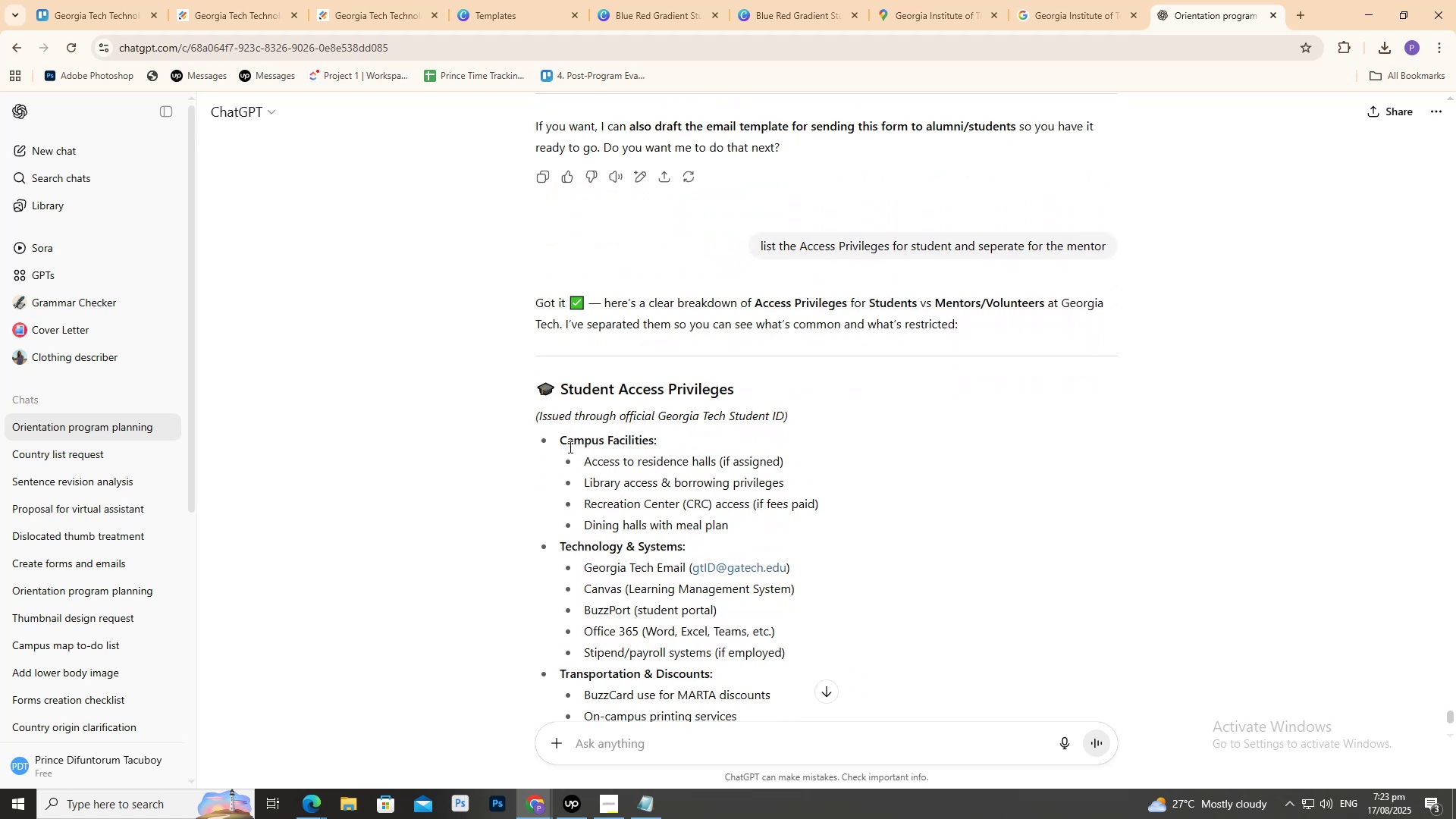 
scroll: coordinate [551, 272], scroll_direction: up, amount: 17.0
 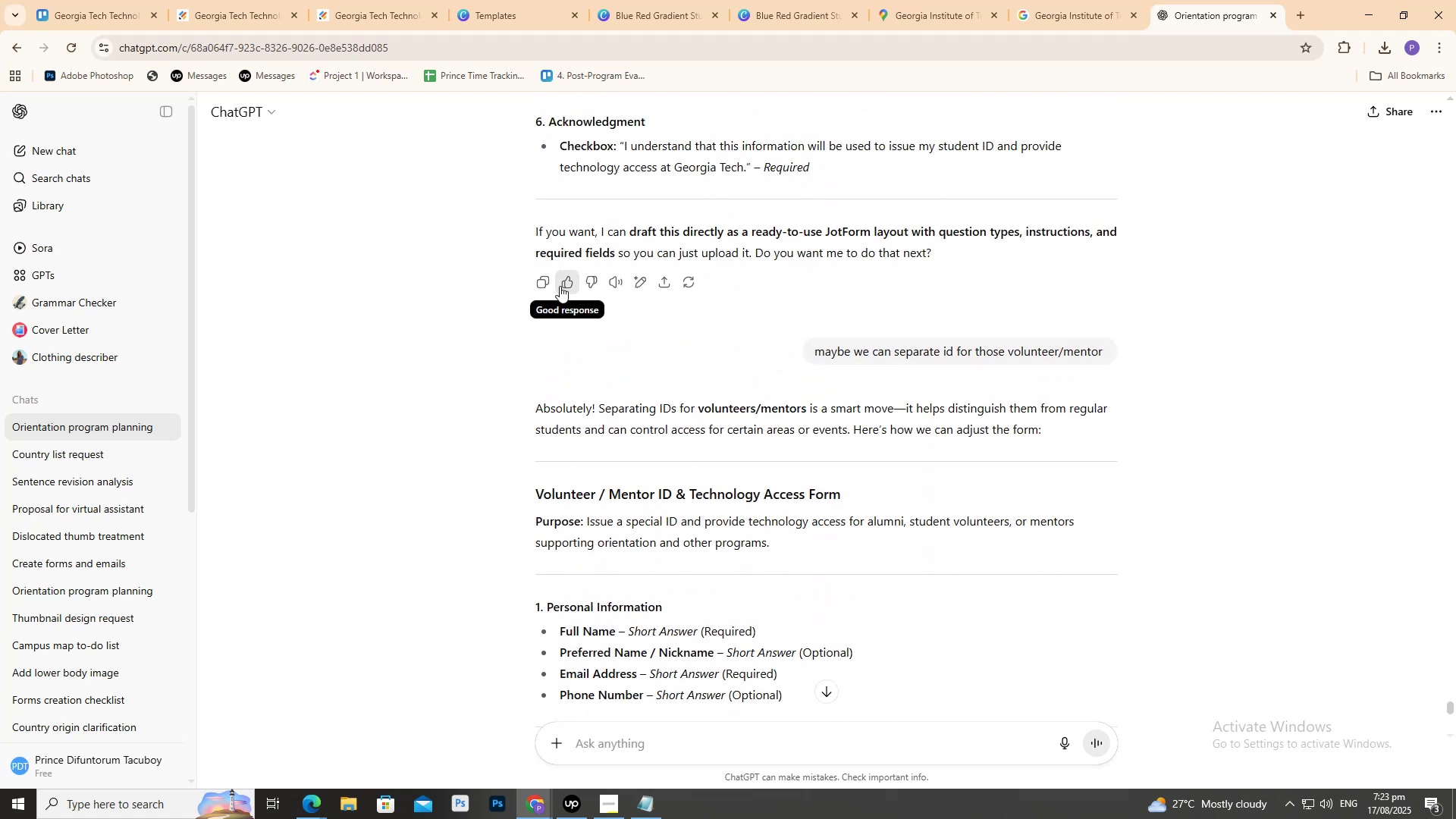 
scroll: coordinate [588, 347], scroll_direction: down, amount: 28.0
 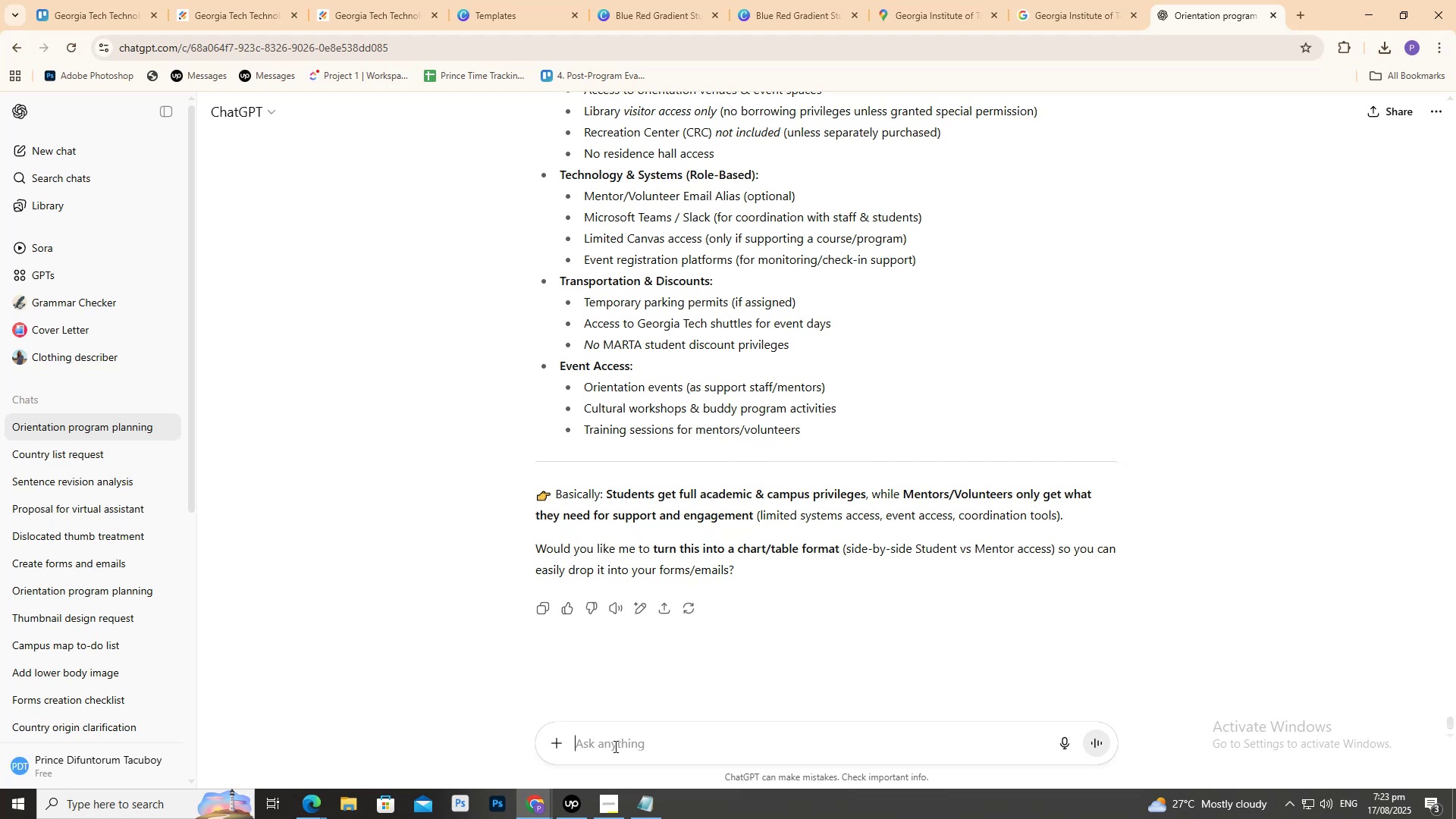 
type(now make form fo)
key(Backspace)
key(Backspace)
type(like this but differn)
key(Backspace)
key(Backspace)
key(Backspace)
key(Backspace)
key(Backspace)
key(Backspace)
type(f)
key(Backspace)
key(Backspace)
type(for met)
key(Backspace)
type(nth)
key(Backspace)
type(or)
 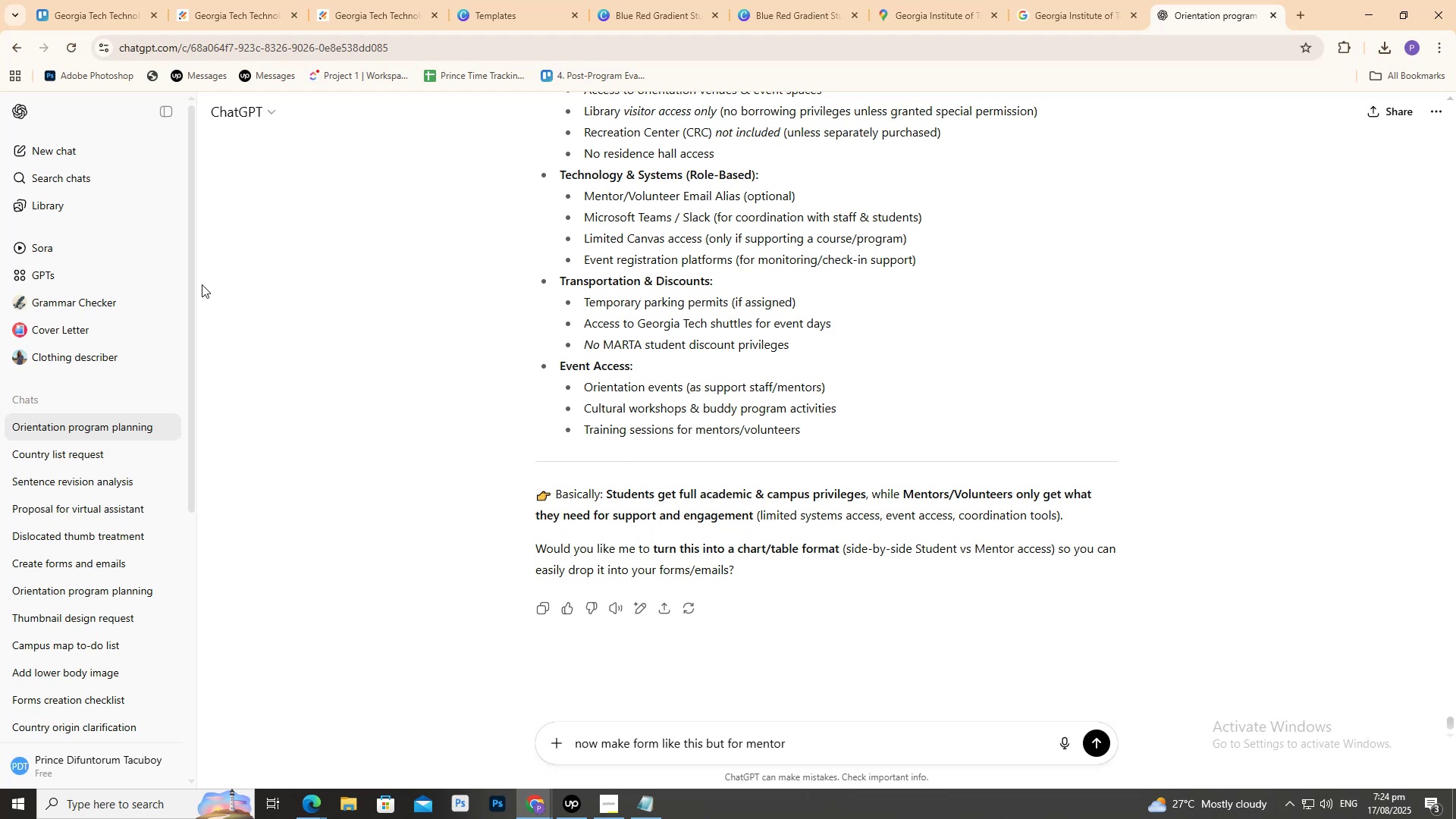 
wait(43.92)
 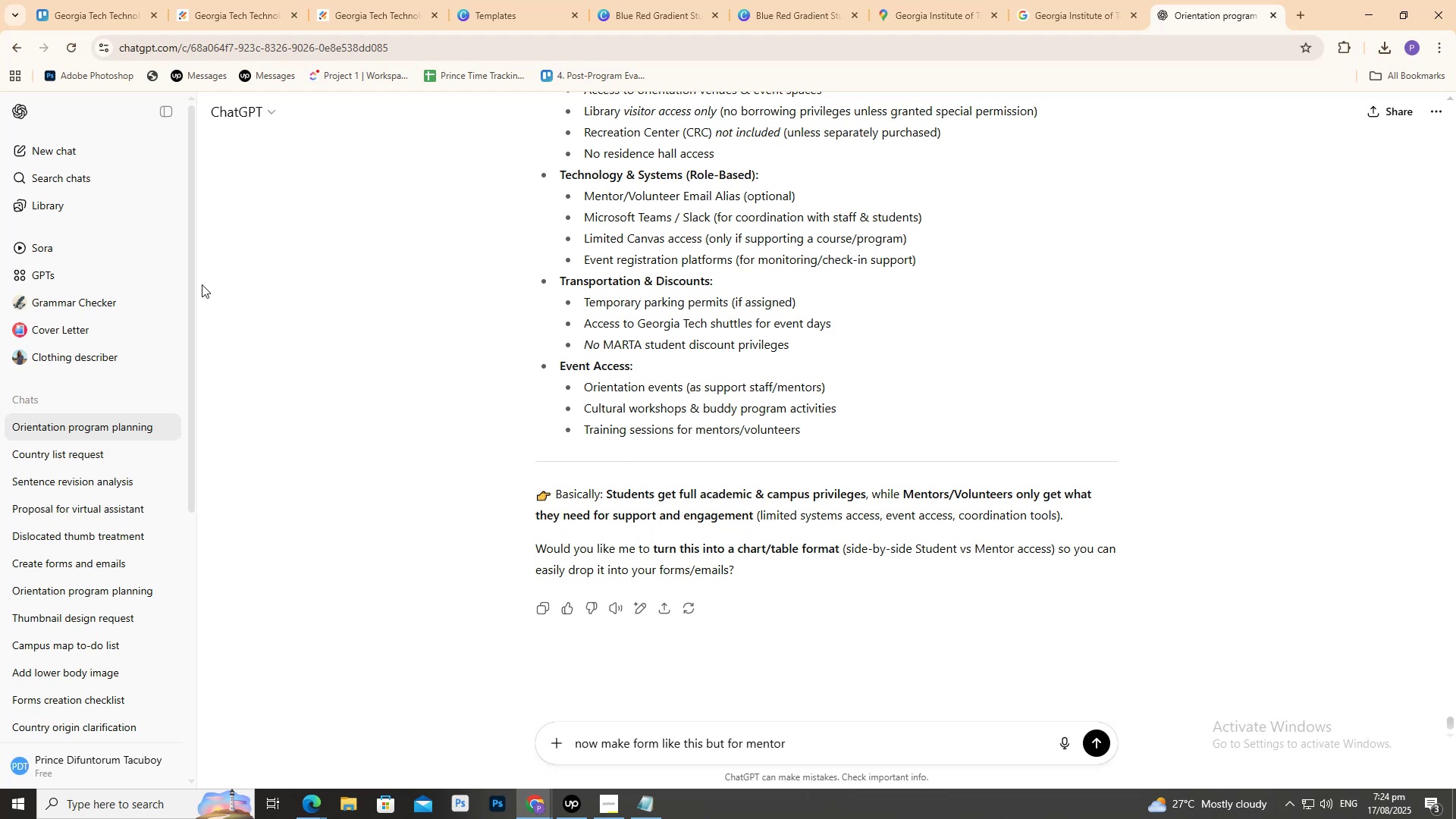 
scroll: coordinate [540, 414], scroll_direction: up, amount: 4.0
 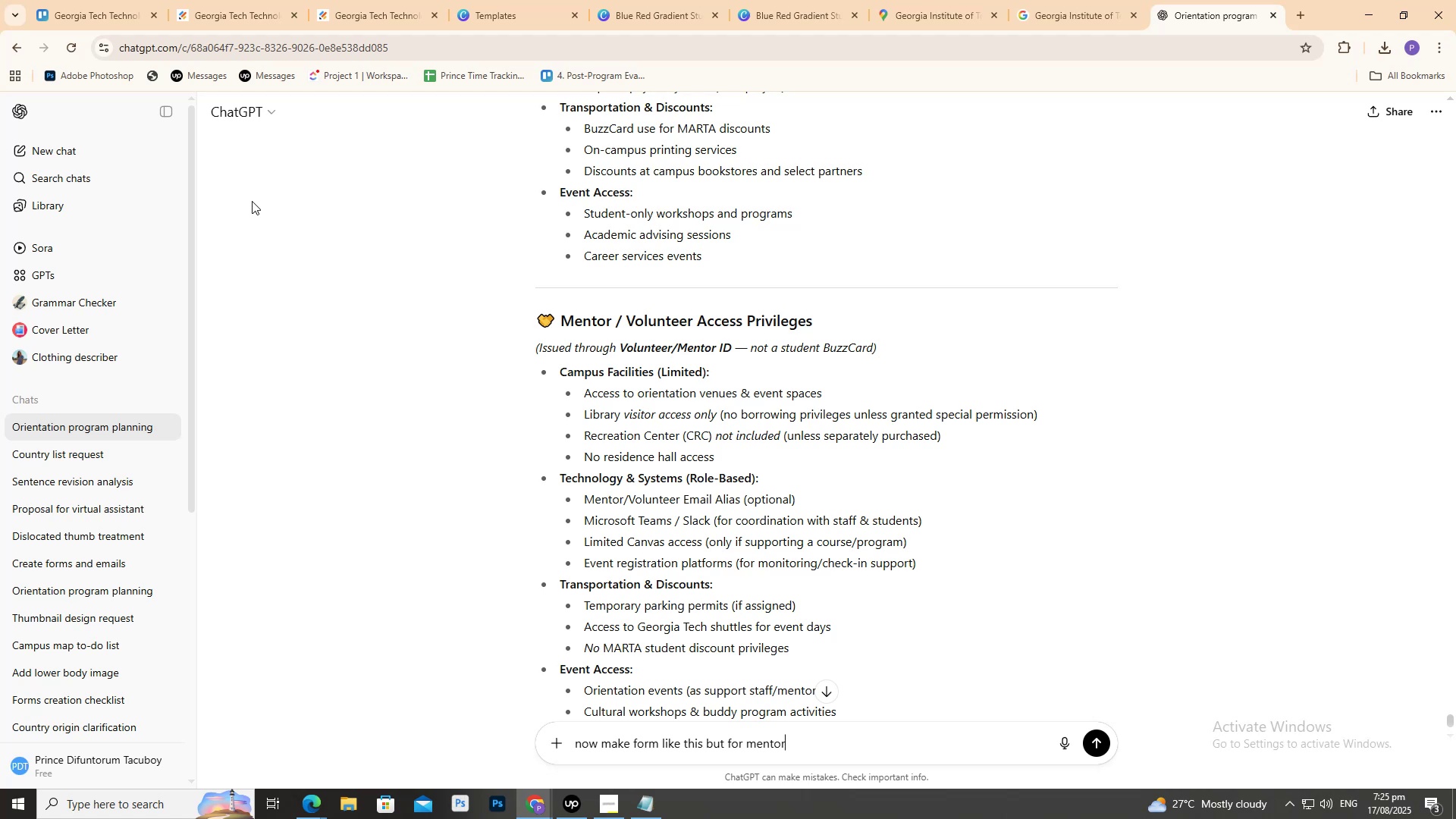 
wait(19.61)
 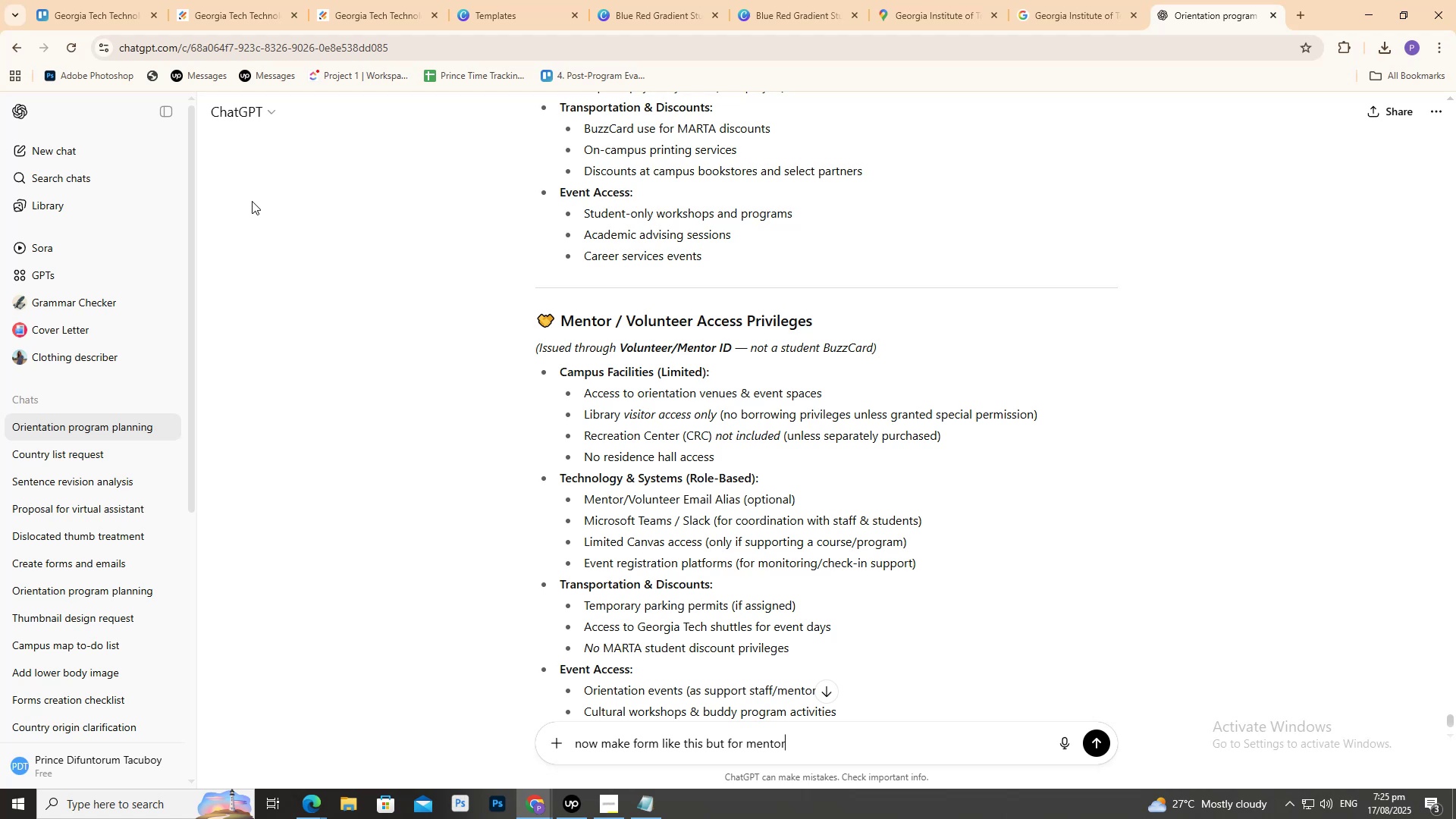 
scroll: coordinate [701, 465], scroll_direction: down, amount: 2.0
 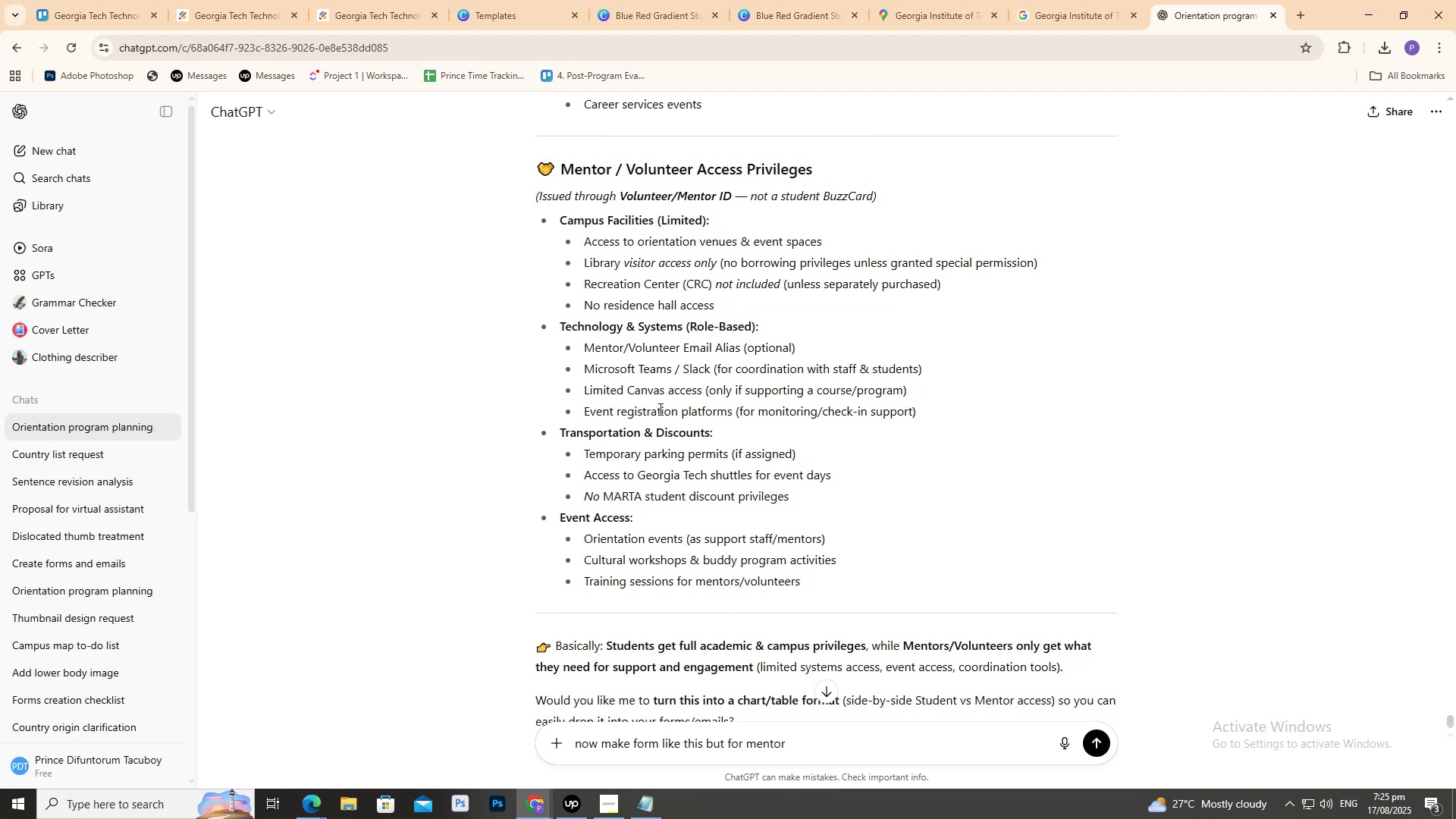 
scroll: coordinate [651, 406], scroll_direction: up, amount: 8.0
 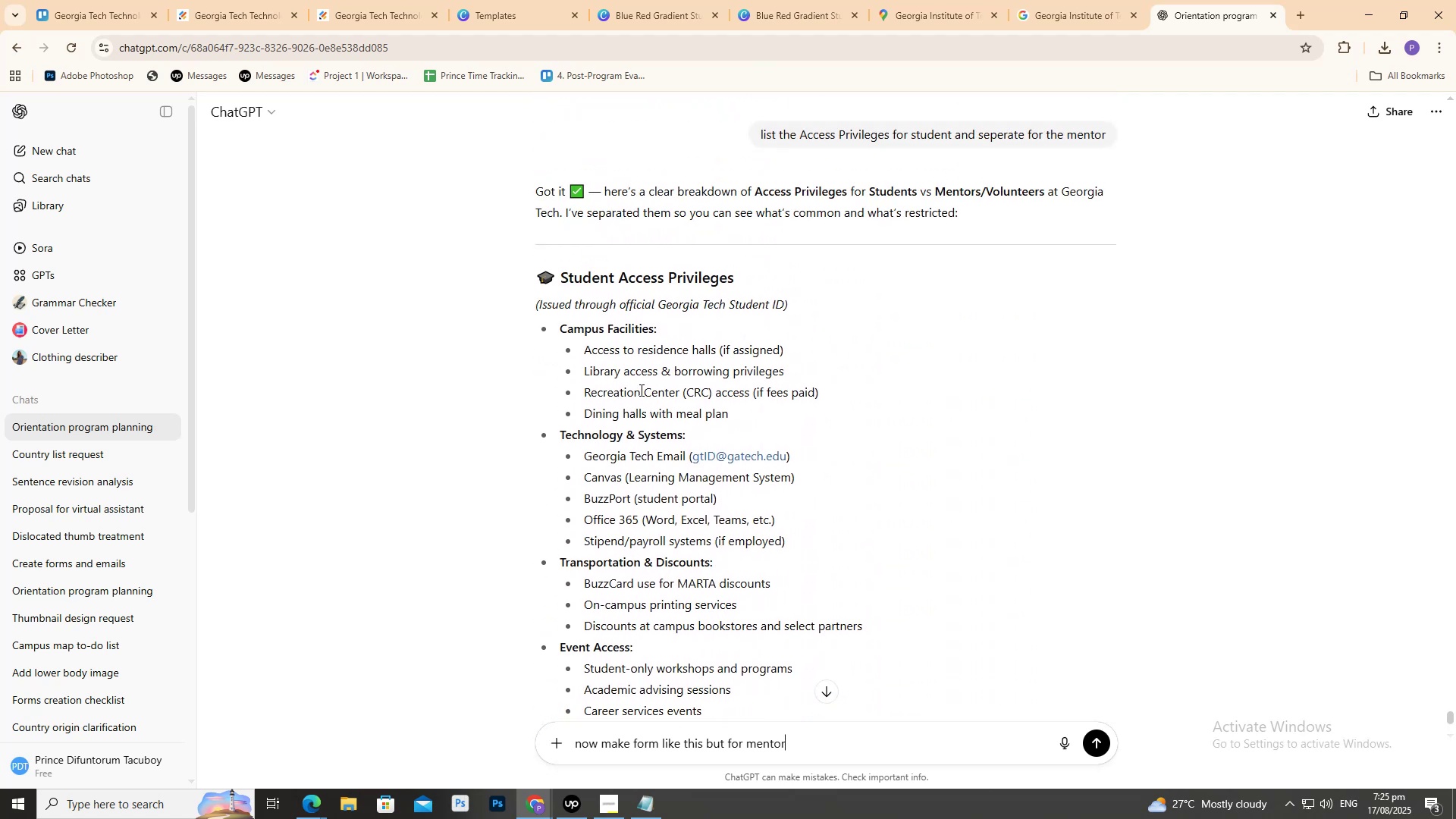 
scroll: coordinate [647, 441], scroll_direction: down, amount: 14.0
 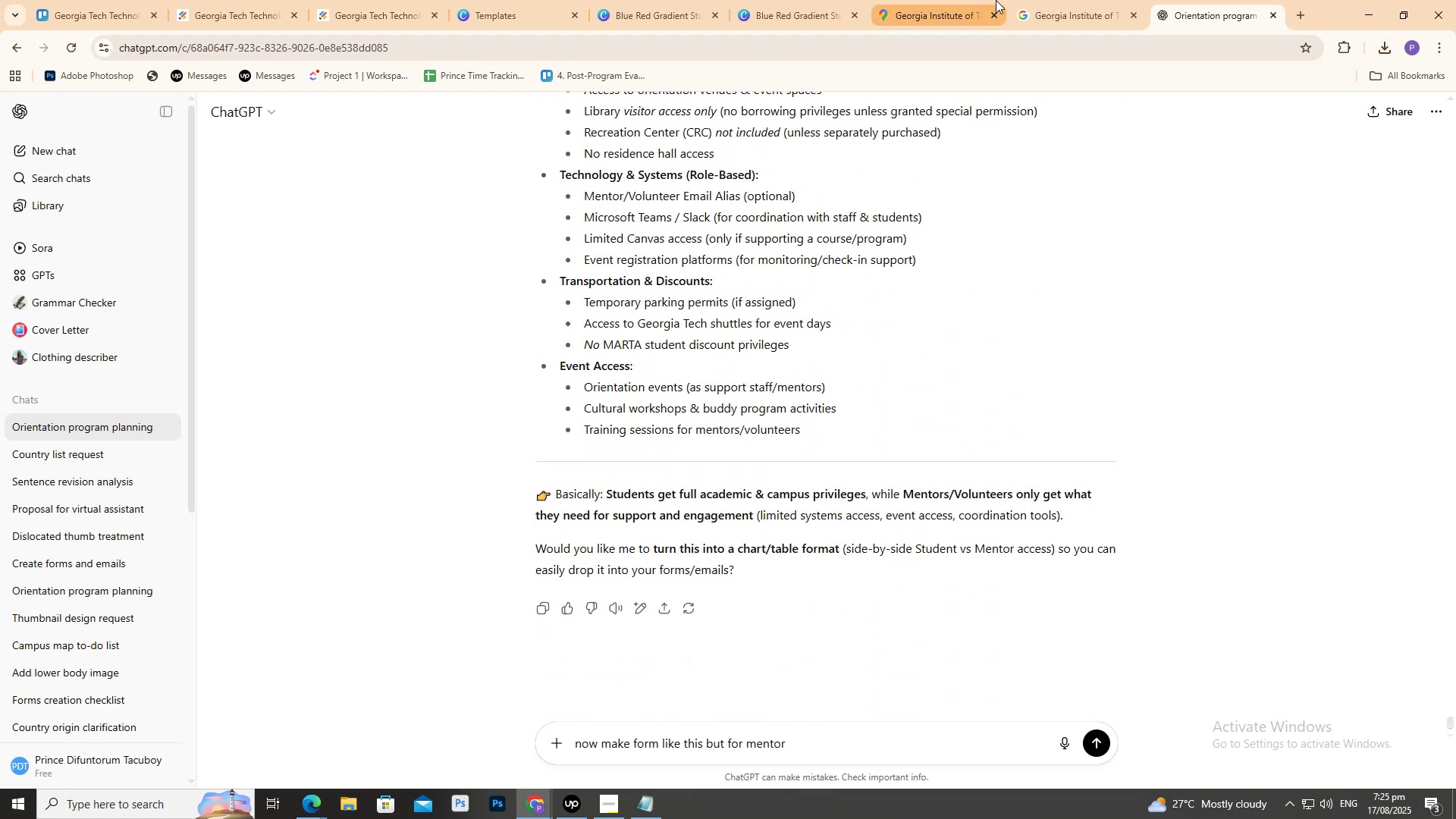 
left_click([1076, 0])
 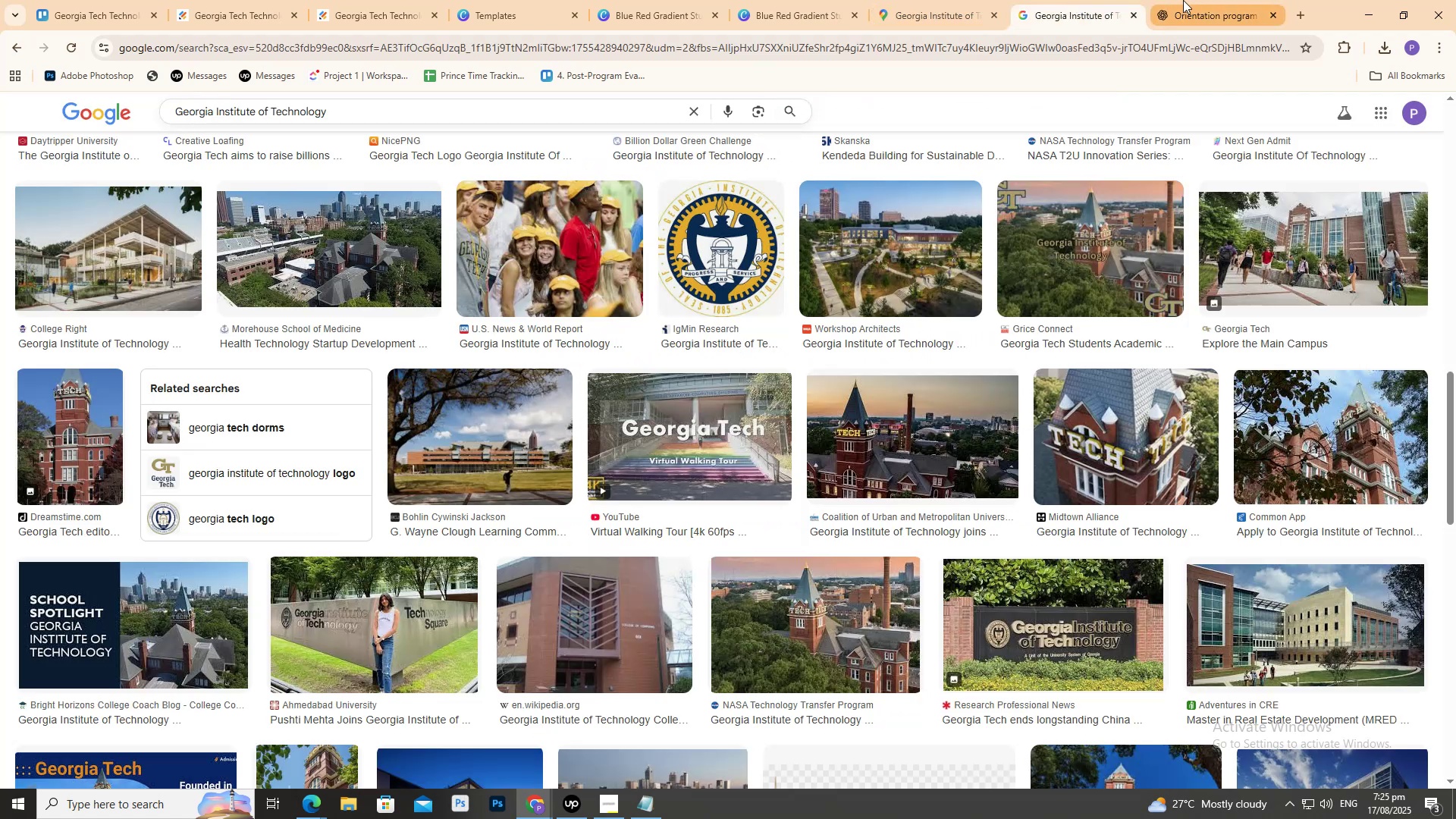 
double_click([1184, 0])
 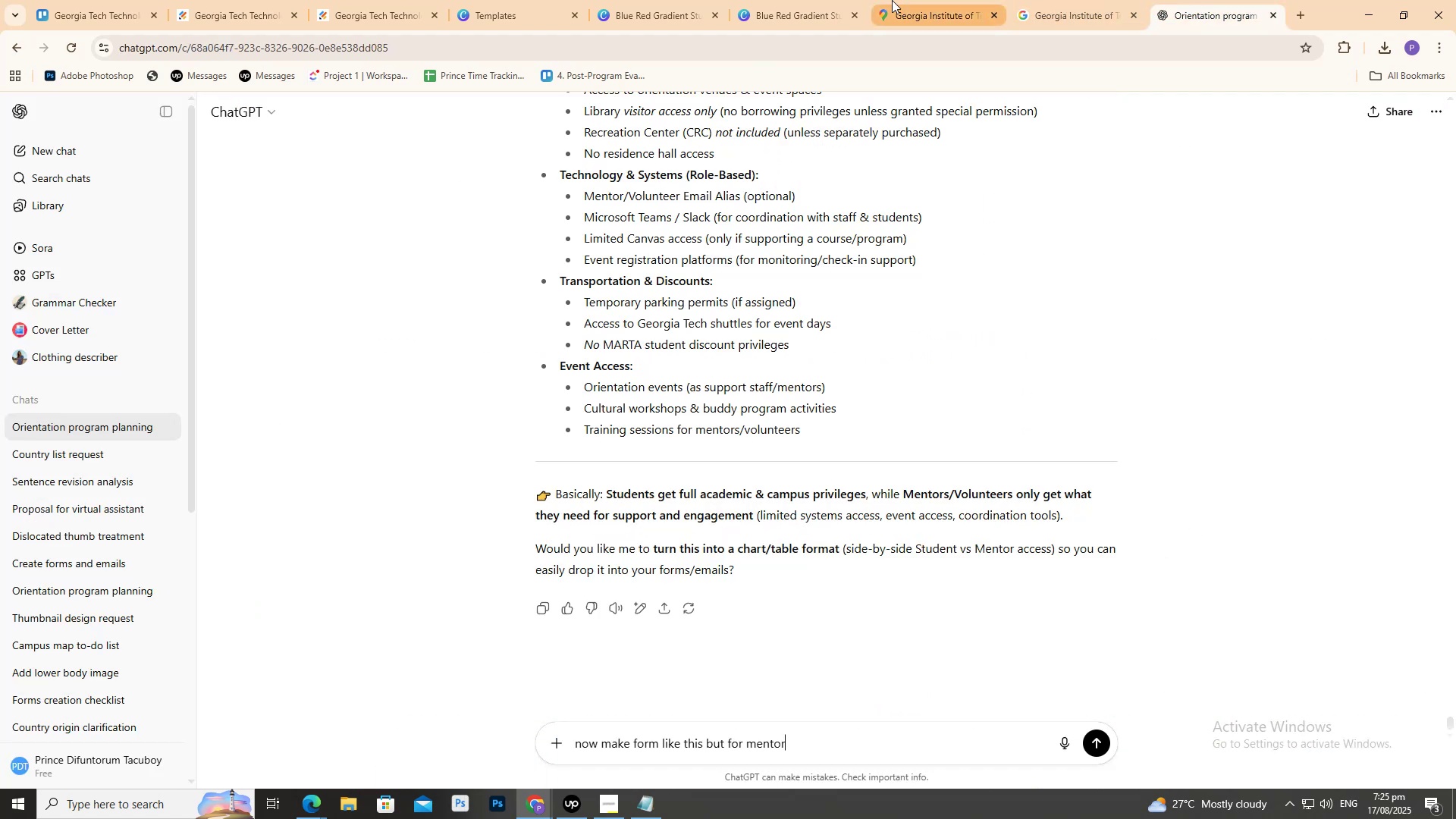 
triple_click([892, 0])
 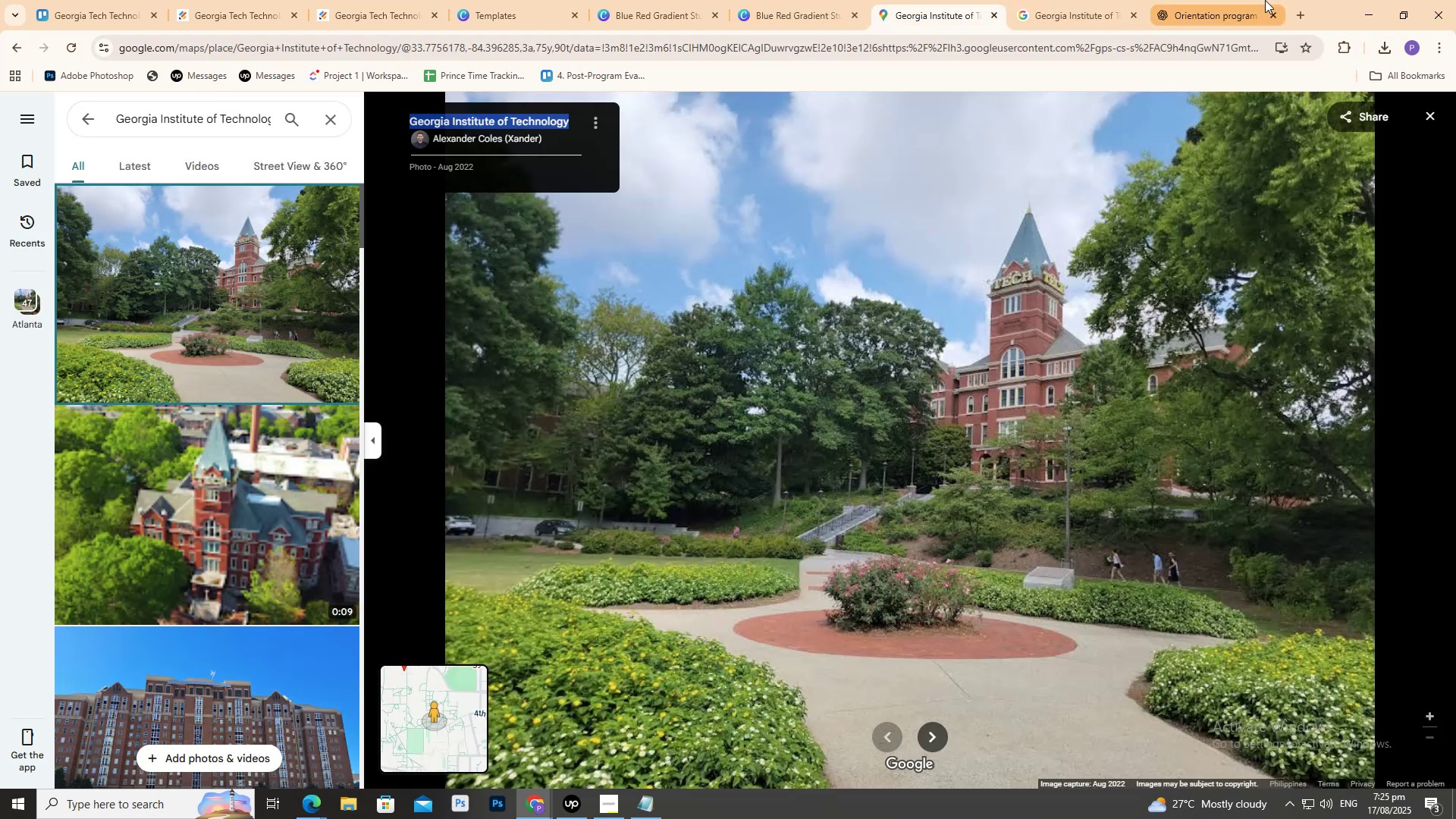 
left_click([1220, 0])
 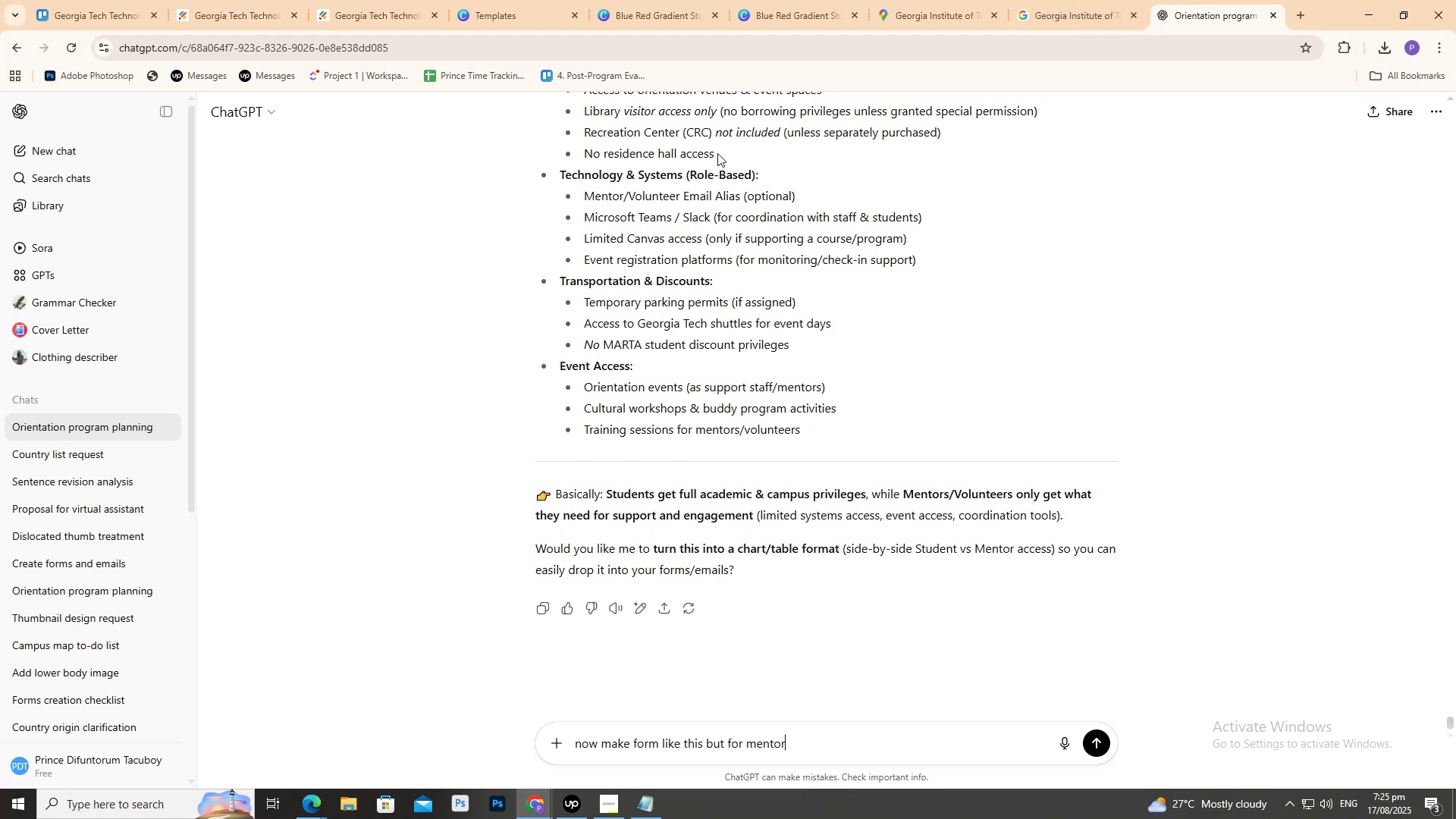 
scroll: coordinate [691, 296], scroll_direction: up, amount: 4.0
 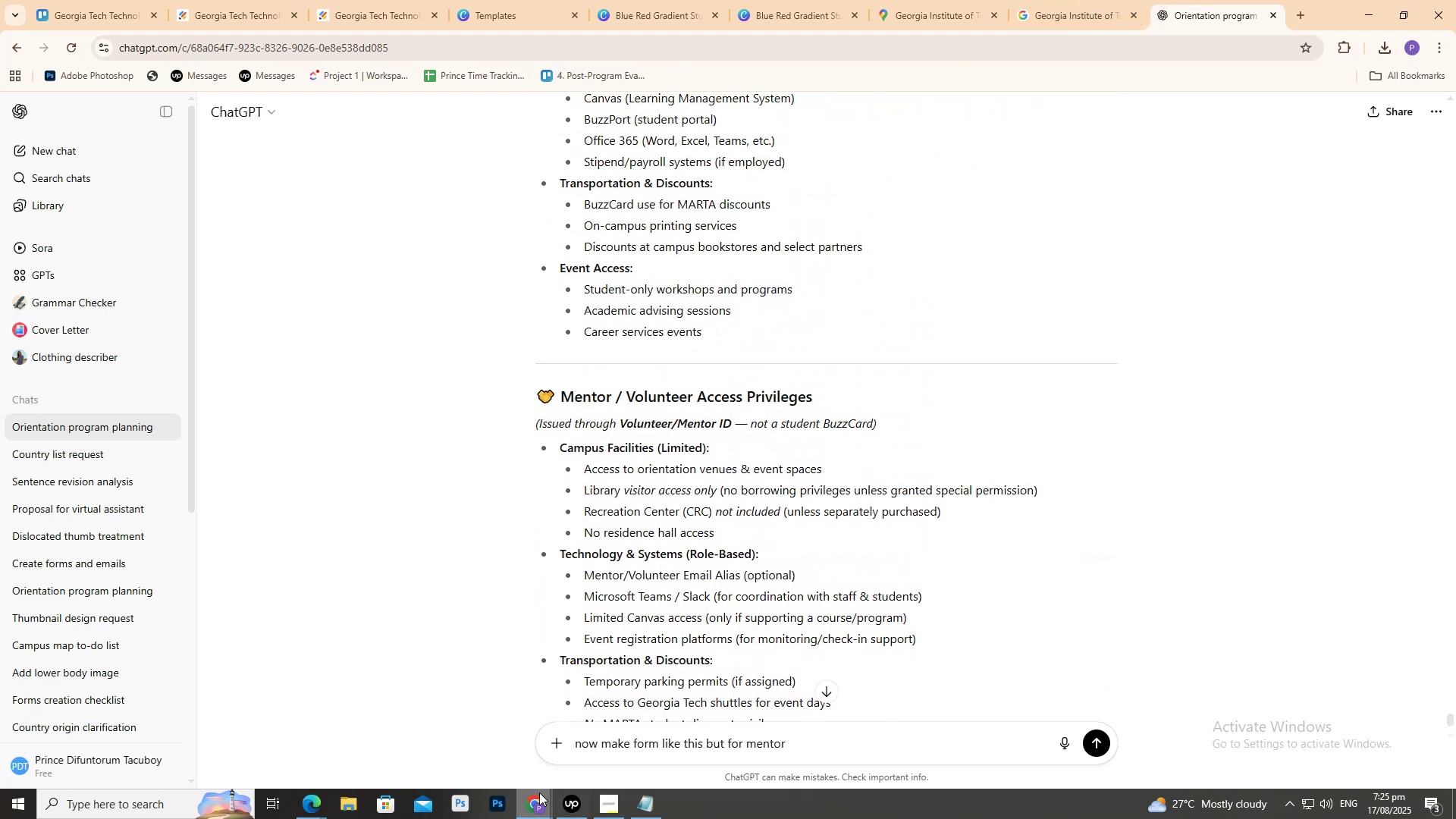 
scroll: coordinate [575, 667], scroll_direction: down, amount: 5.0
 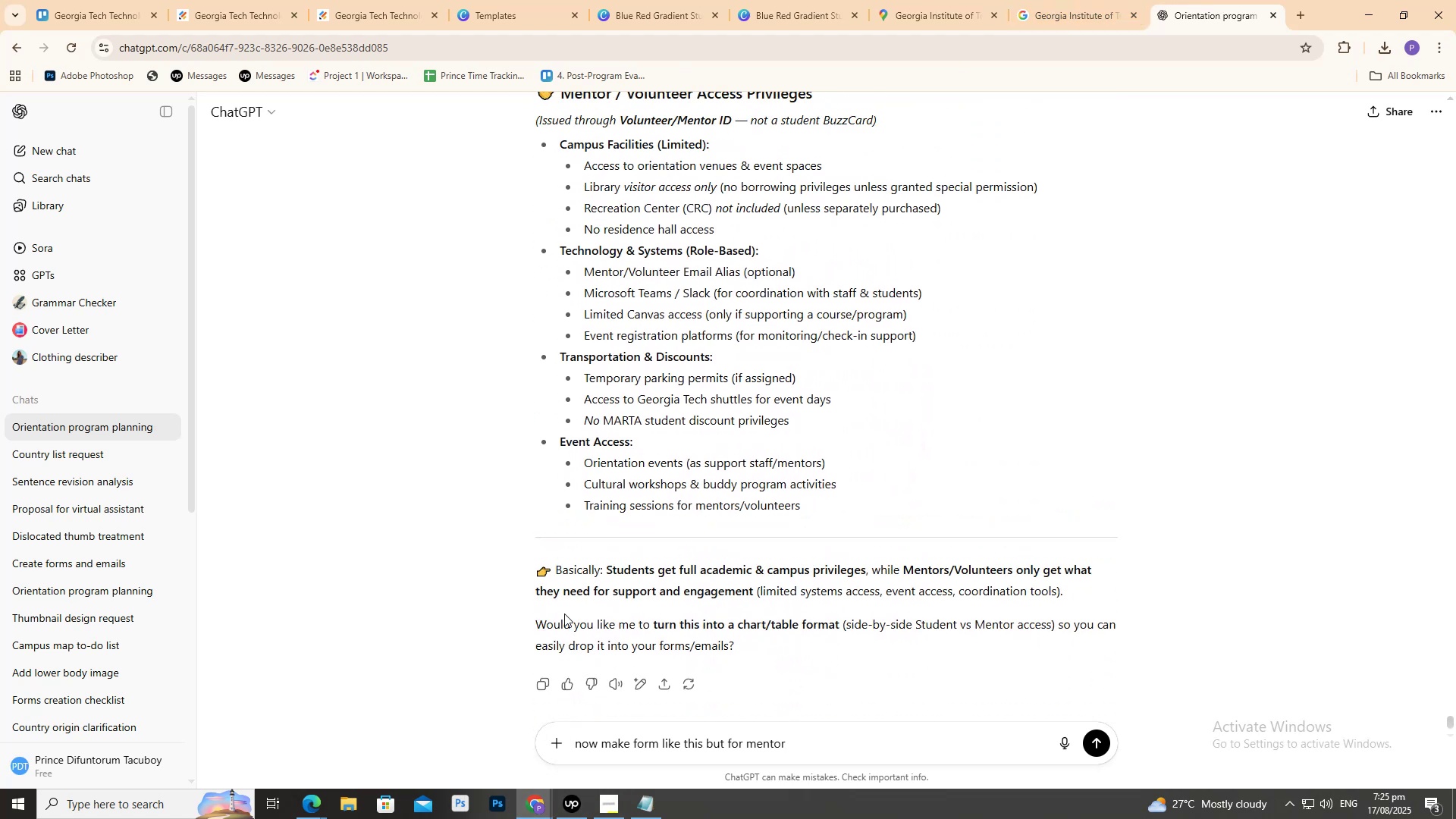 
scroll: coordinate [587, 603], scroll_direction: up, amount: 2.0
 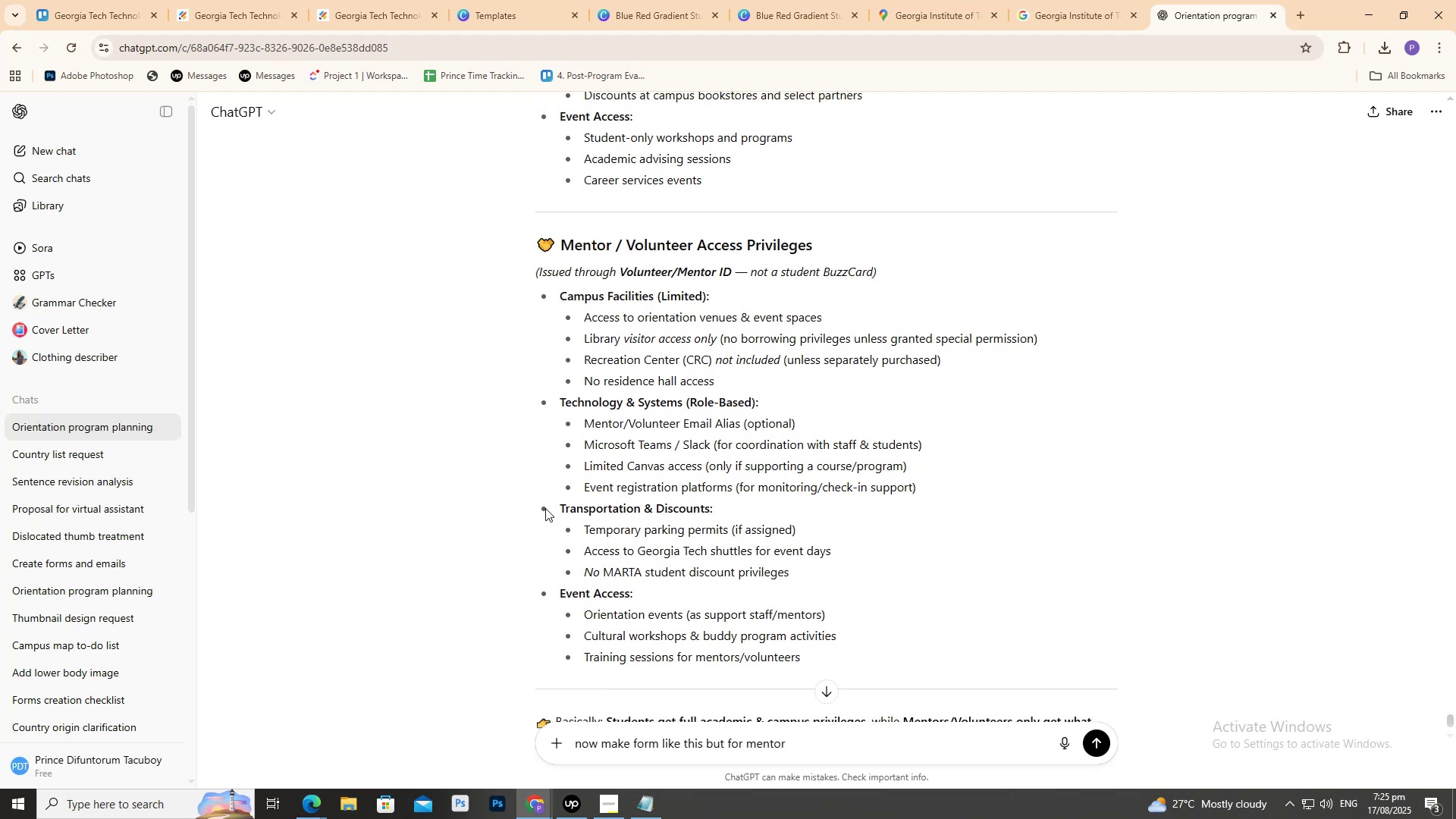 
wait(5.39)
 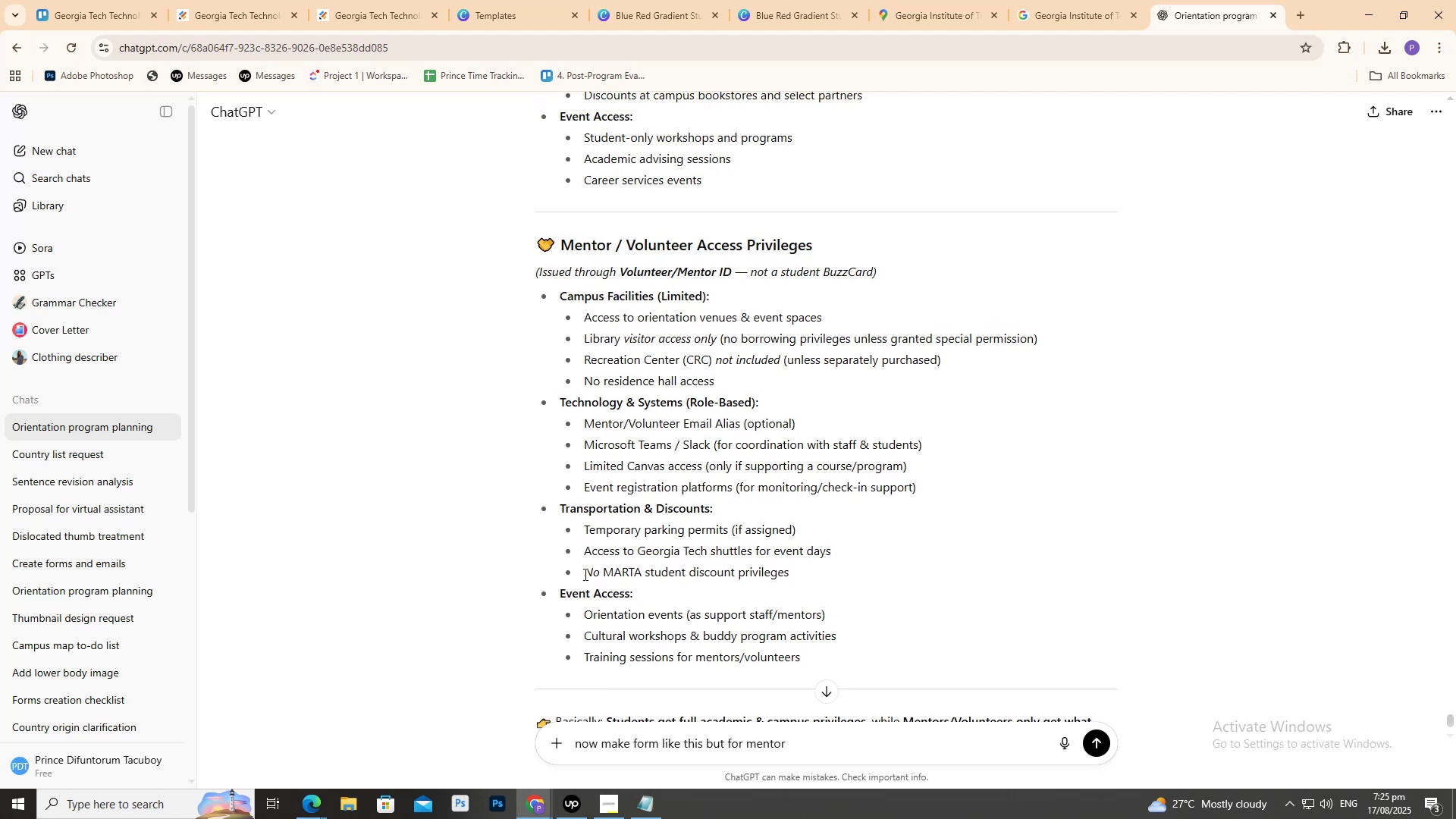 
scroll: coordinate [569, 526], scroll_direction: up, amount: 3.0
 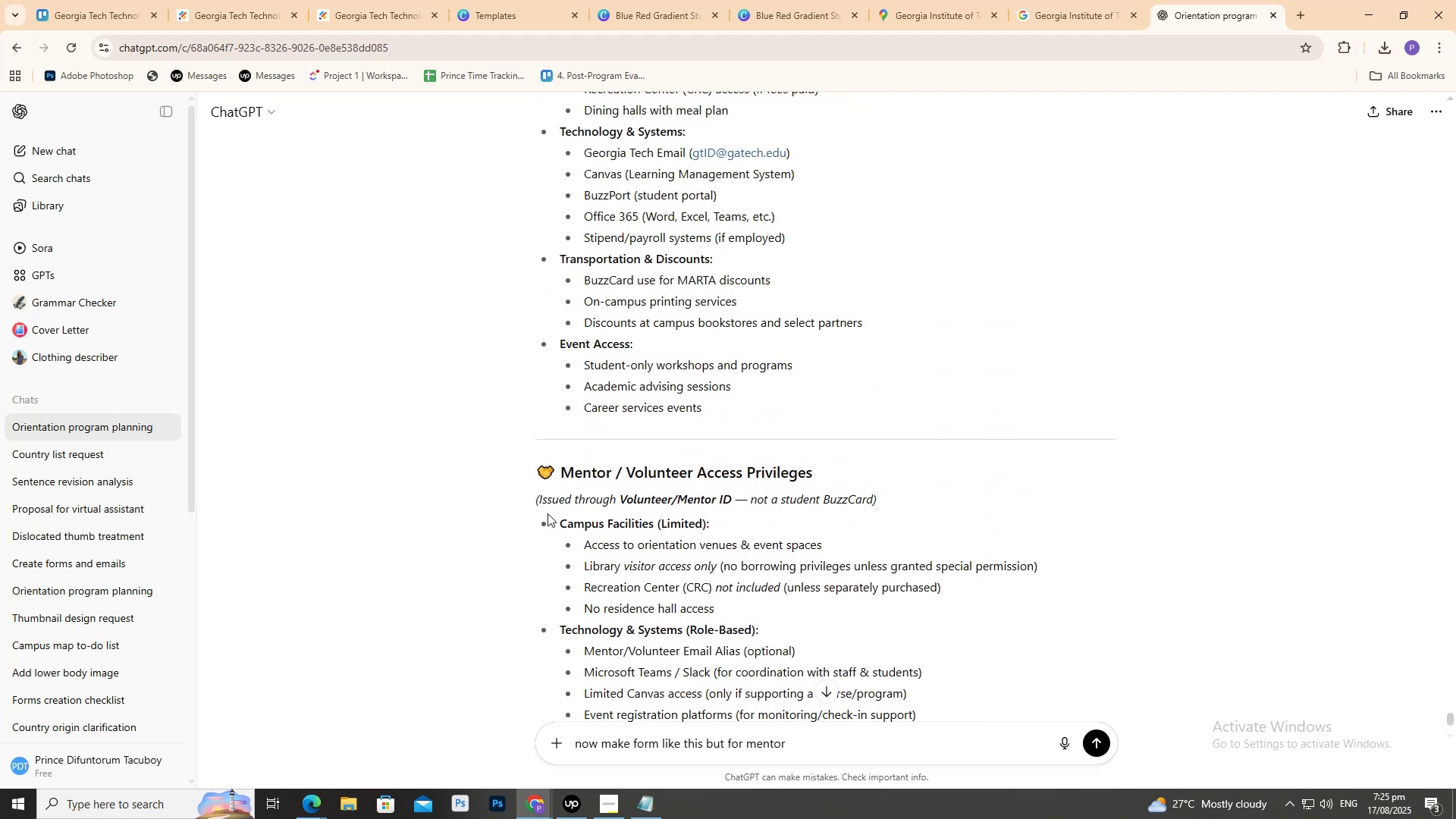 
scroll: coordinate [544, 512], scroll_direction: none, amount: 0.0
 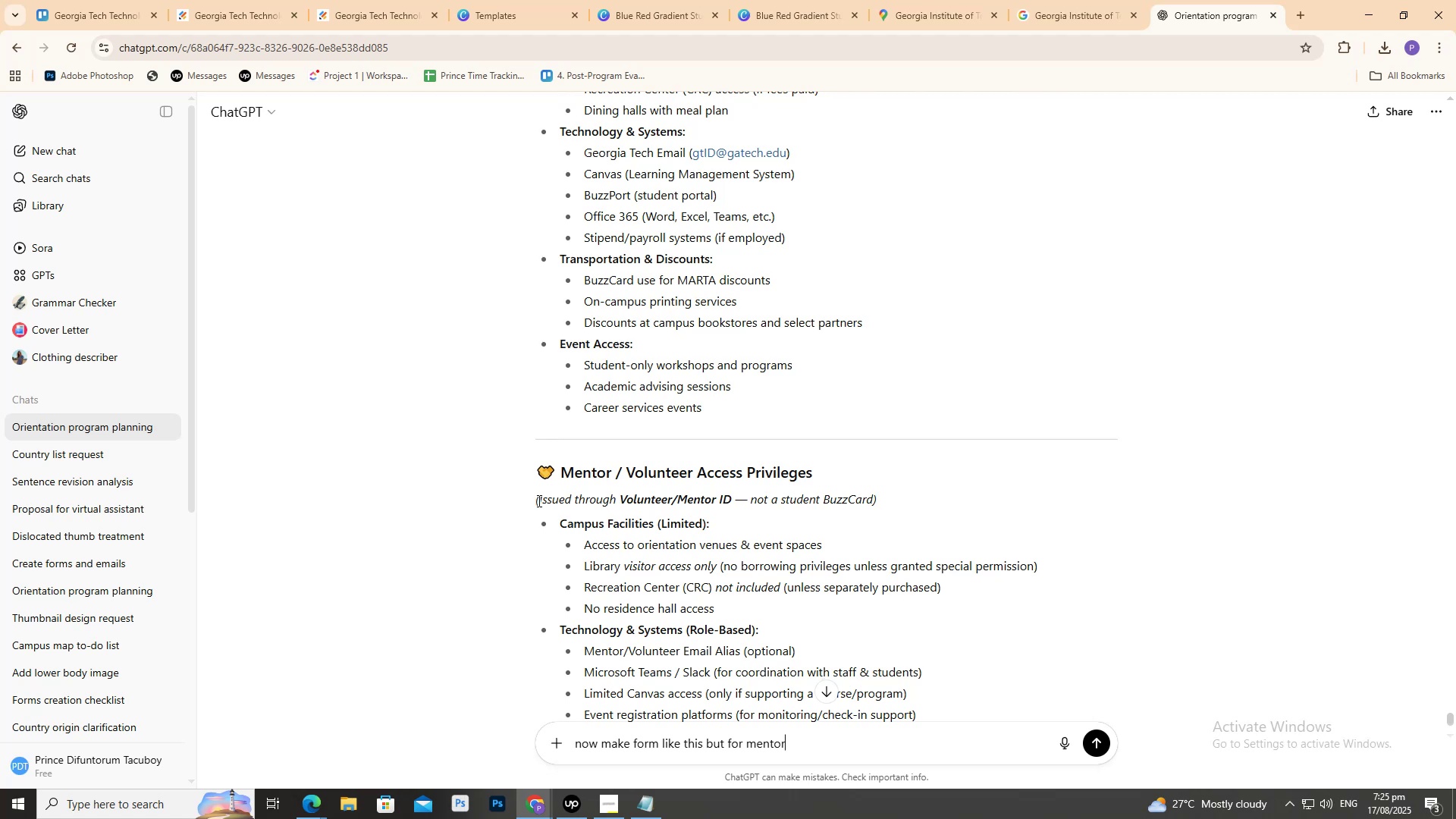 
scroll: coordinate [523, 509], scroll_direction: down, amount: 6.0
 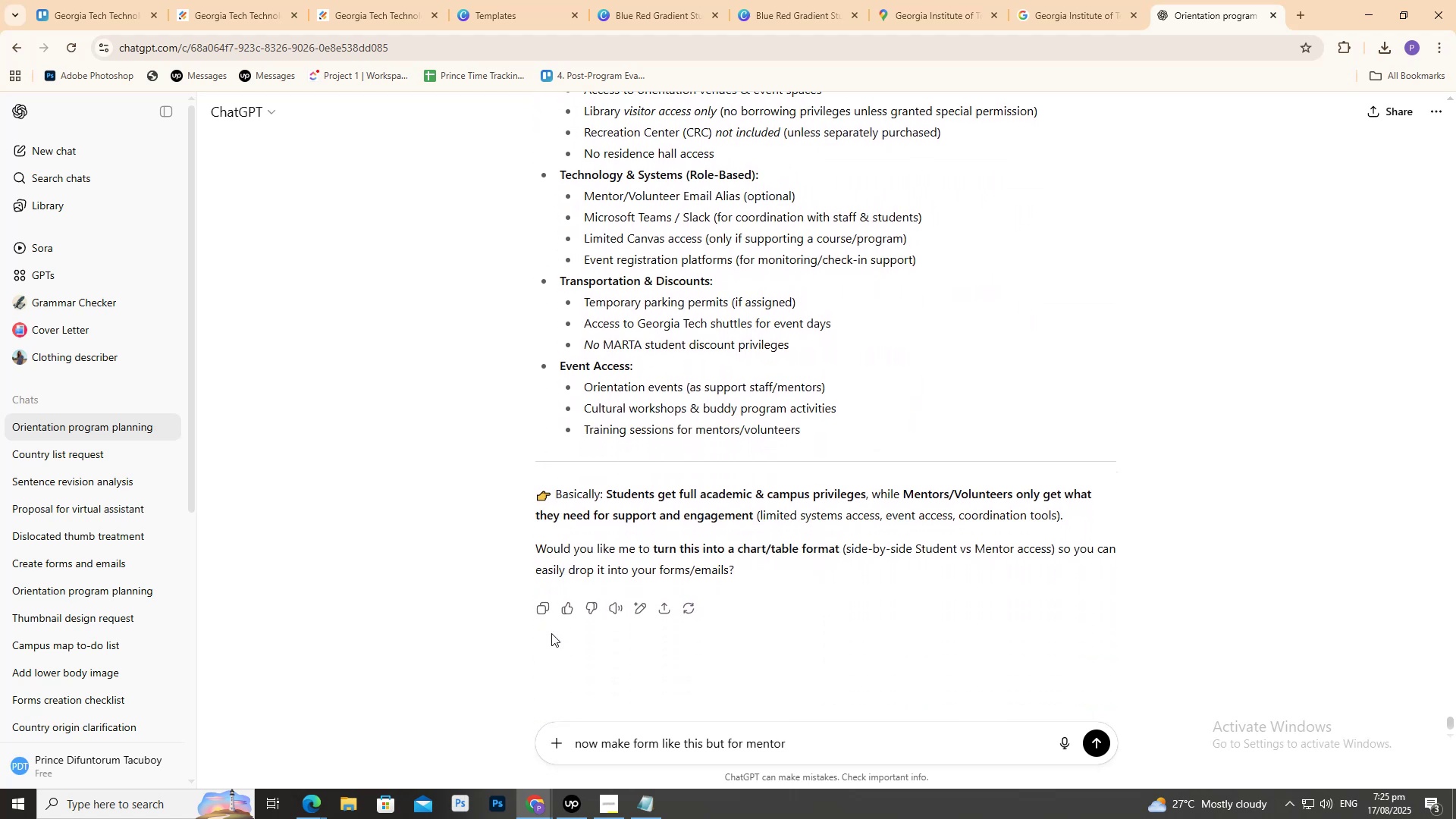 
key(Space)
 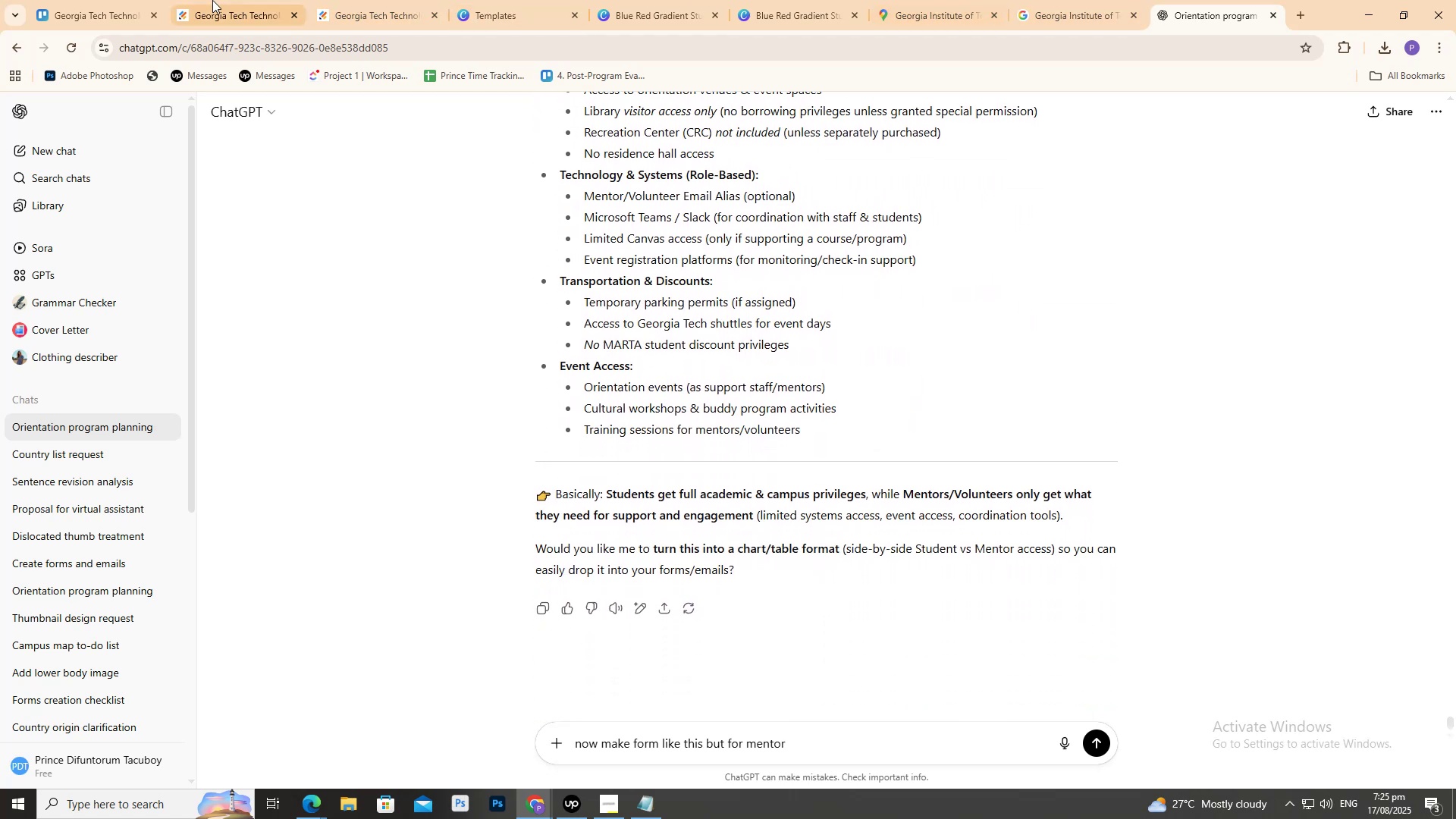 
left_click([31, 0])
 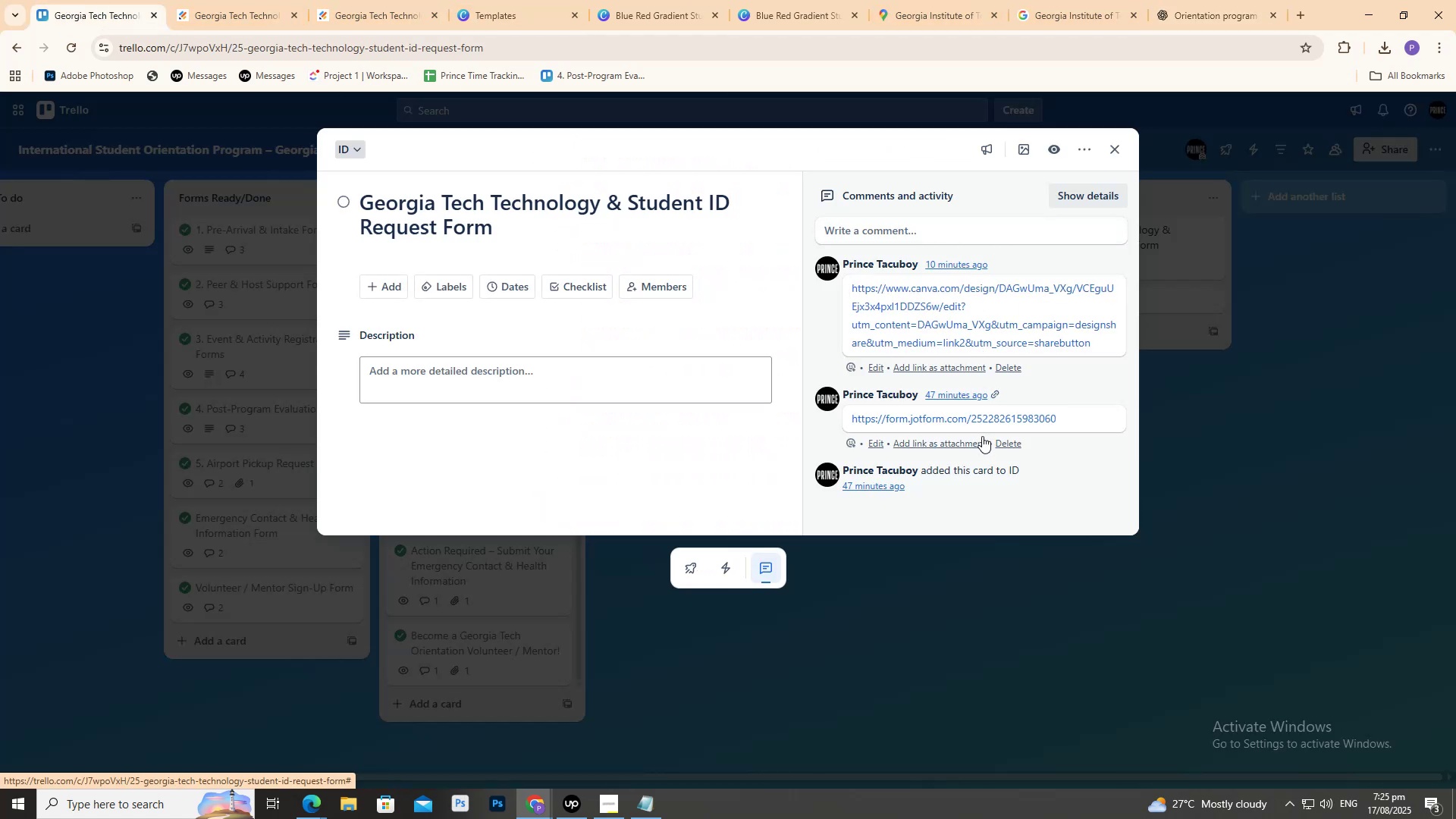 
left_click([975, 416])
 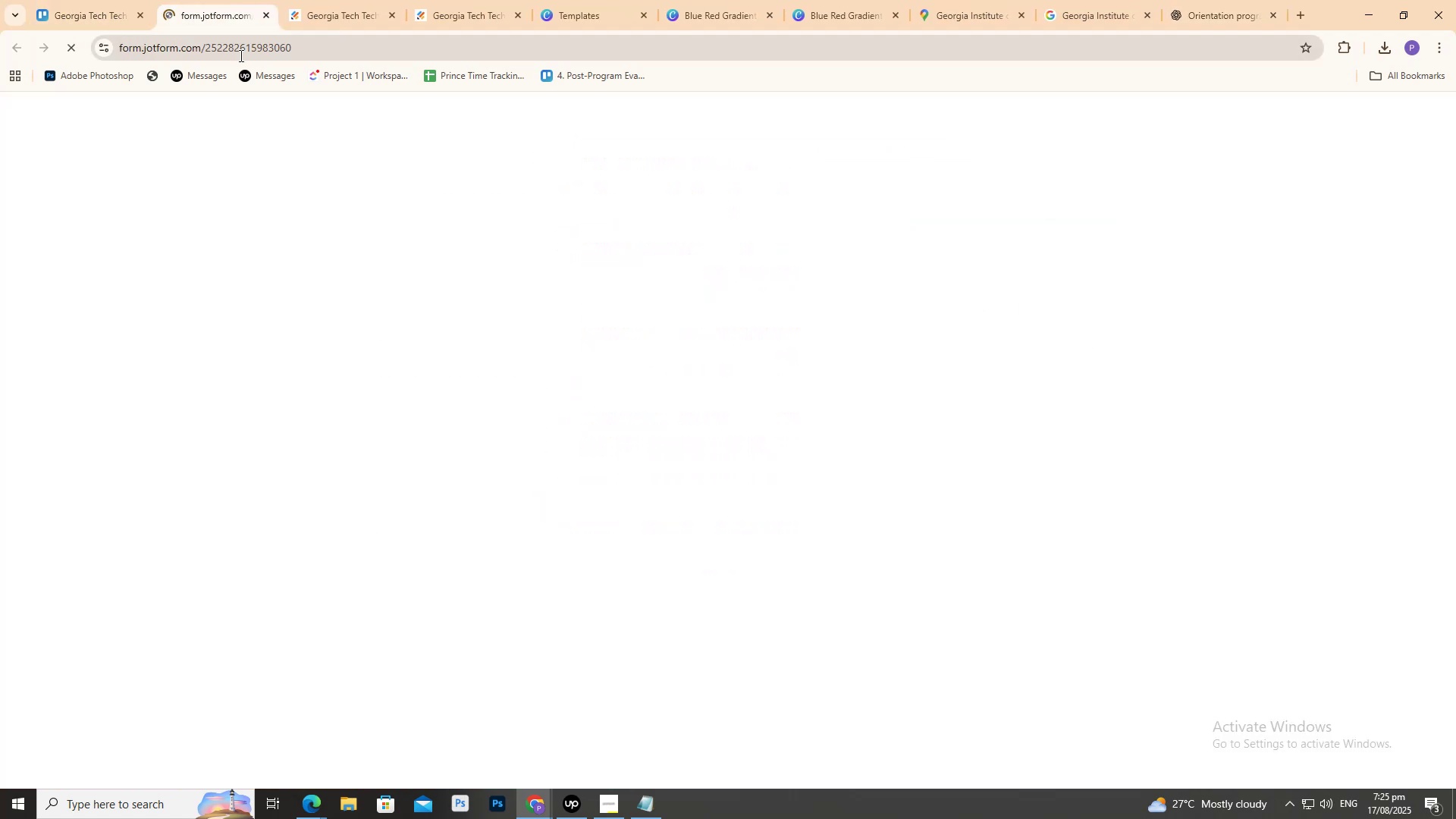 
left_click([240, 55])
 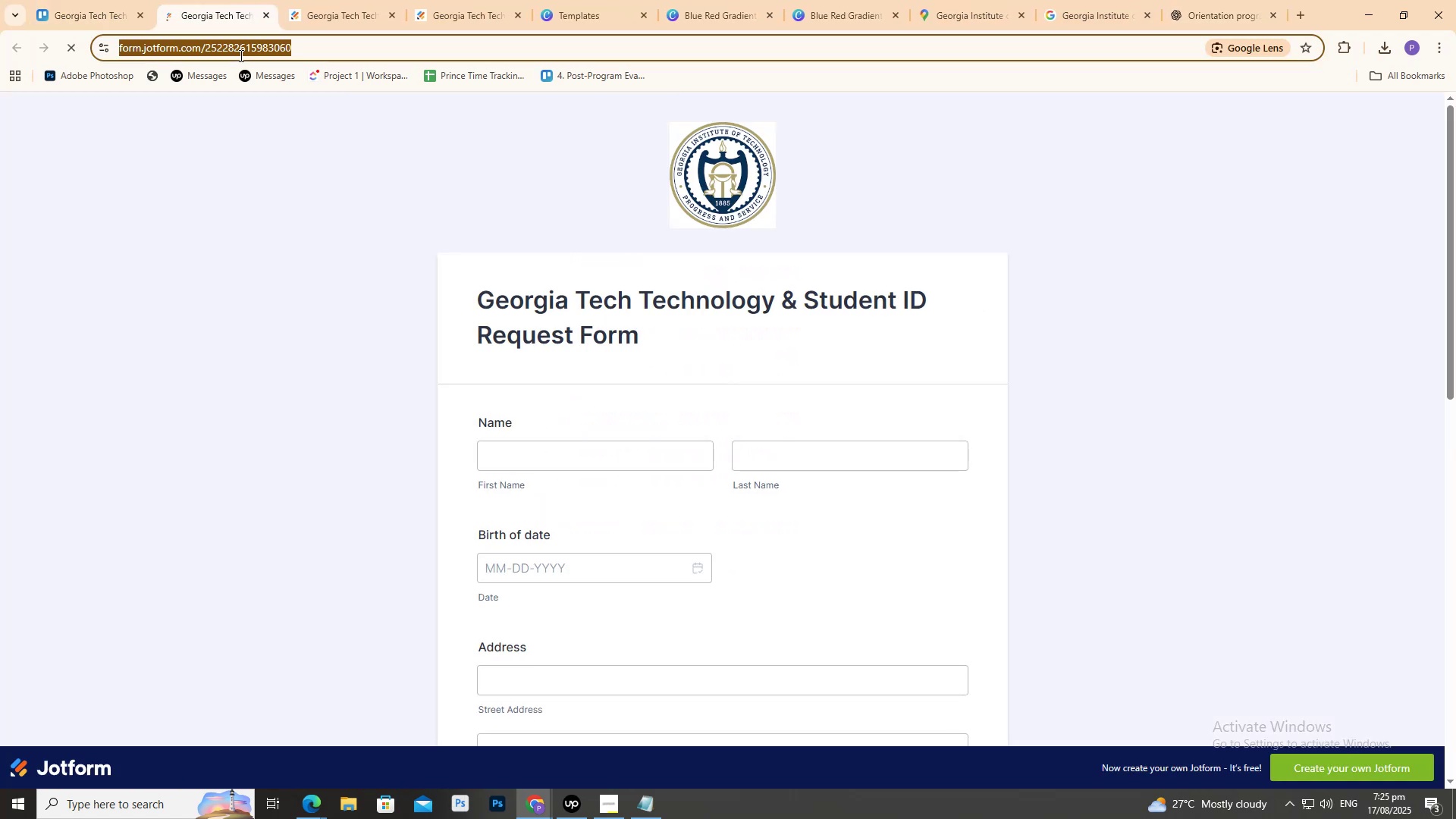 
key(Control+C)
 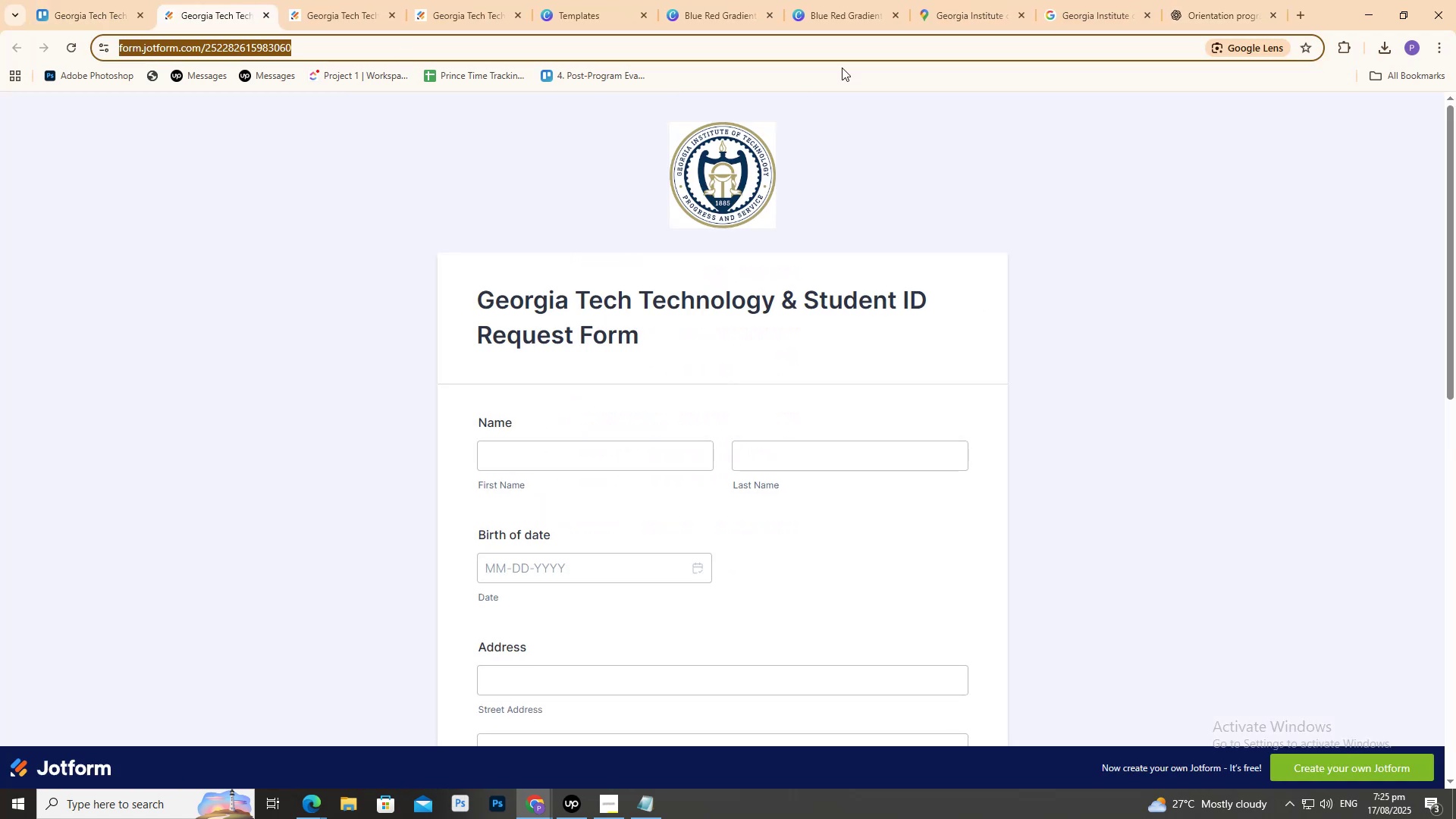 
key(Control+C)
 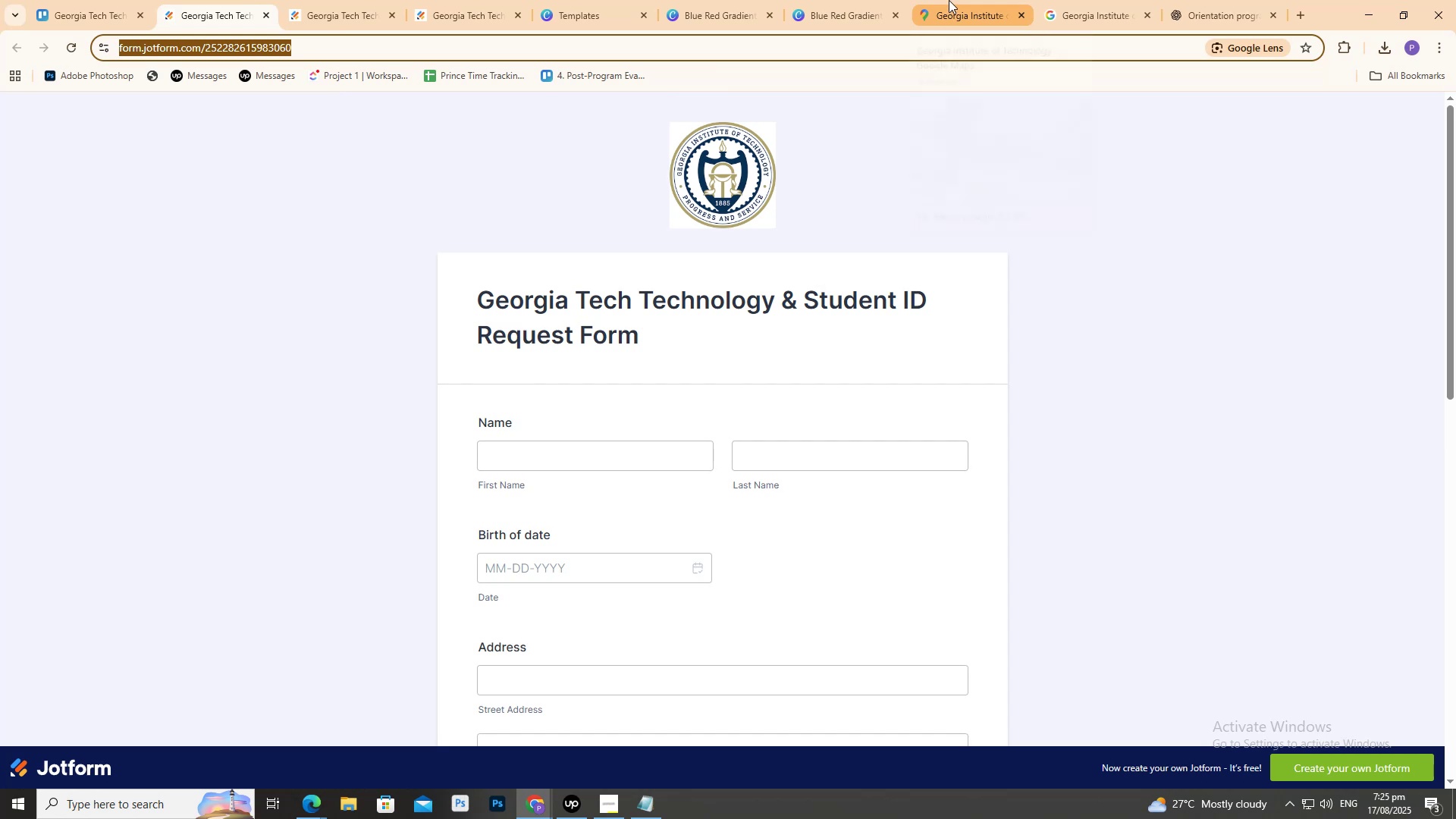 
scroll: coordinate [914, 385], scroll_direction: down, amount: 4.0
 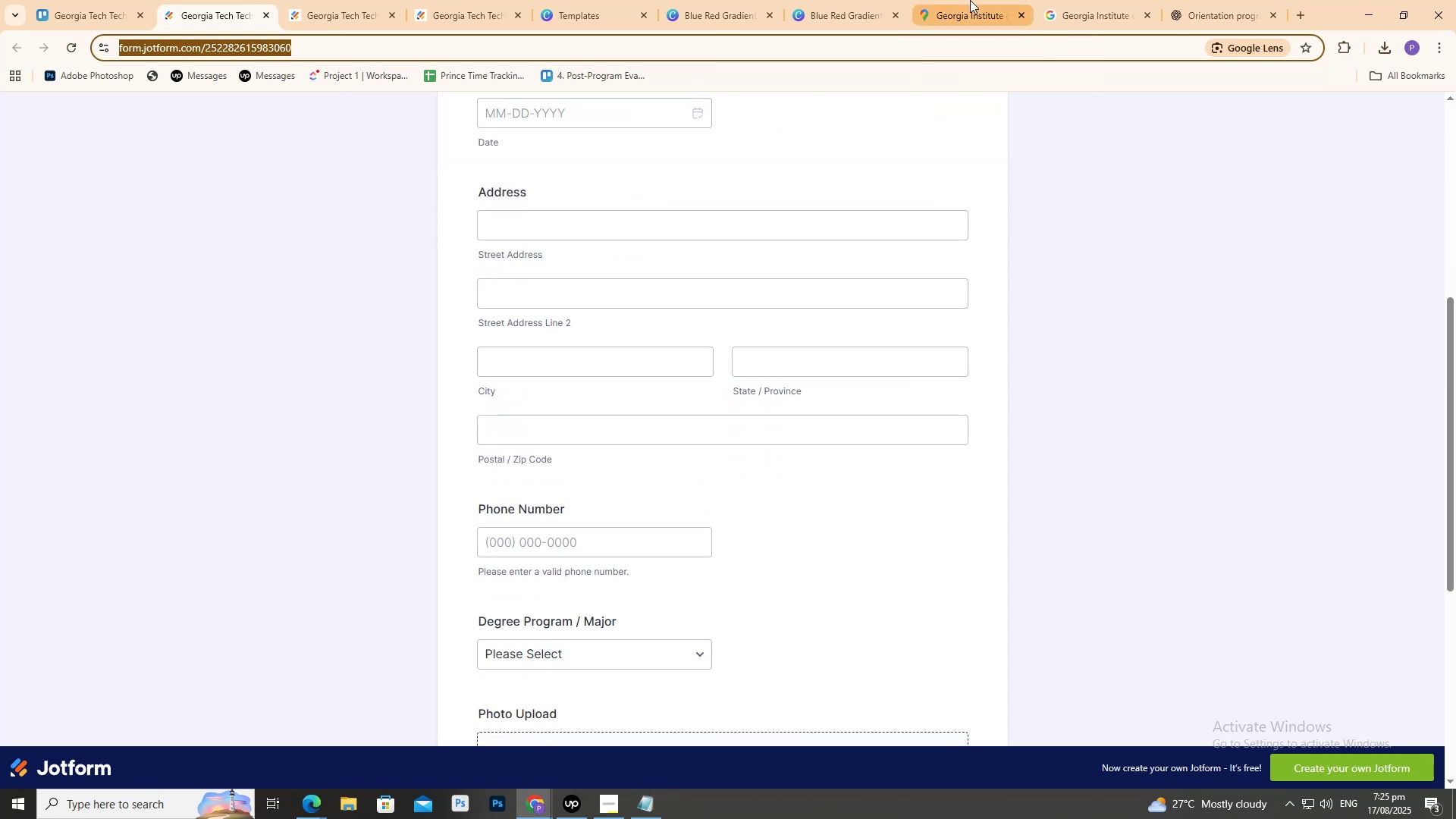 
left_click([970, 0])
 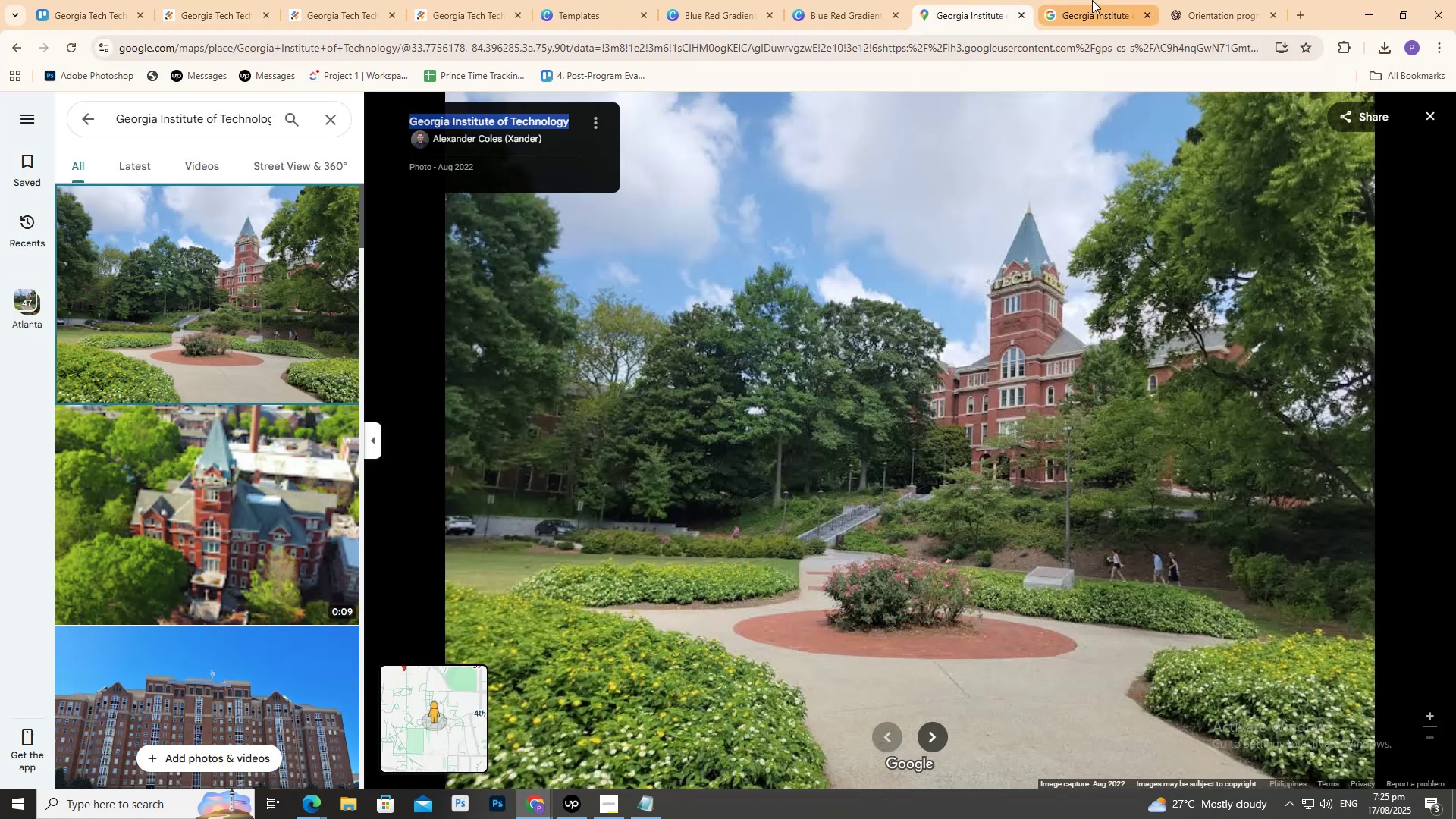 
double_click([1091, 0])
 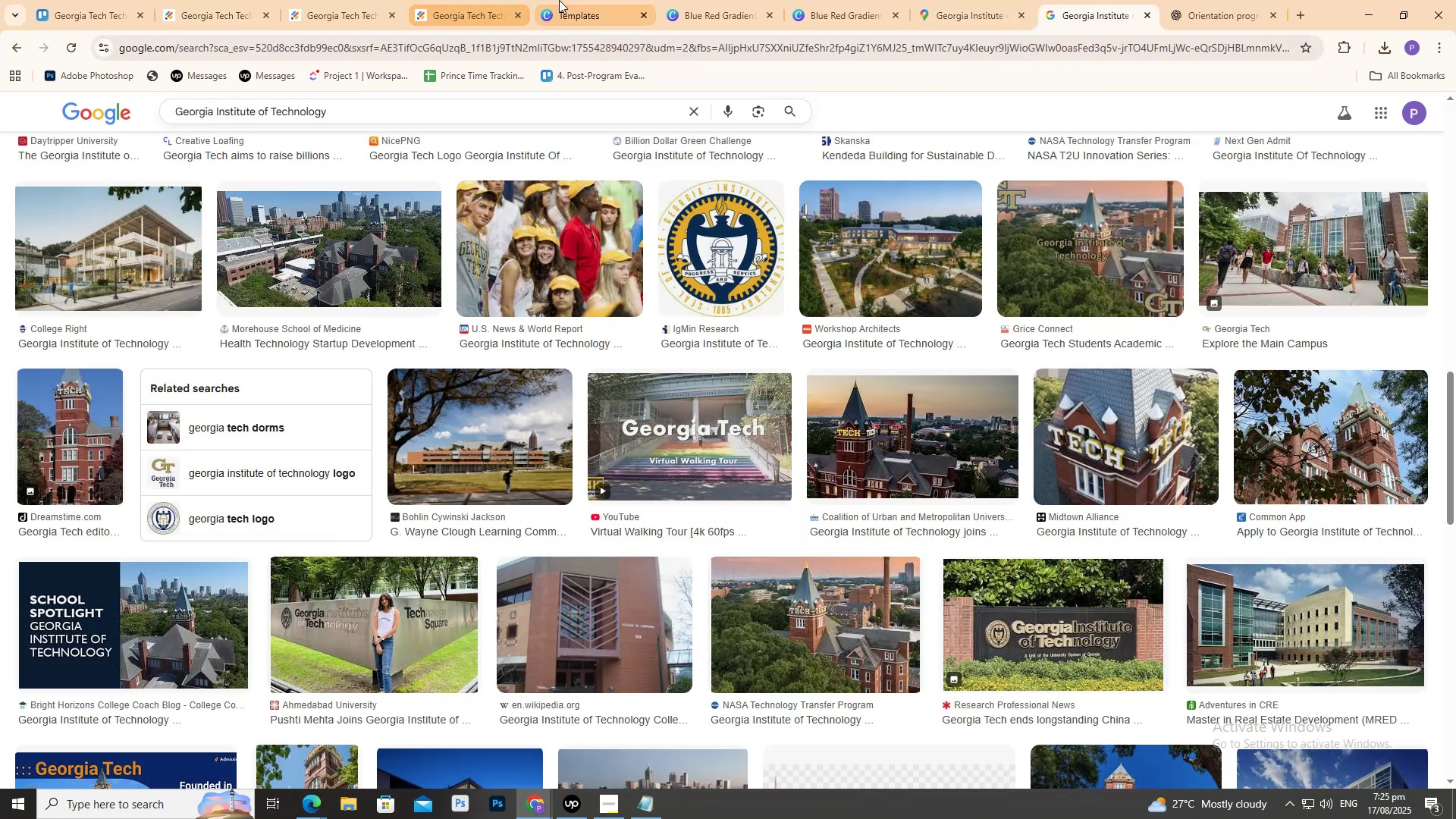 
left_click_drag(start_coordinate=[588, 0], to_coordinate=[588, 4])
 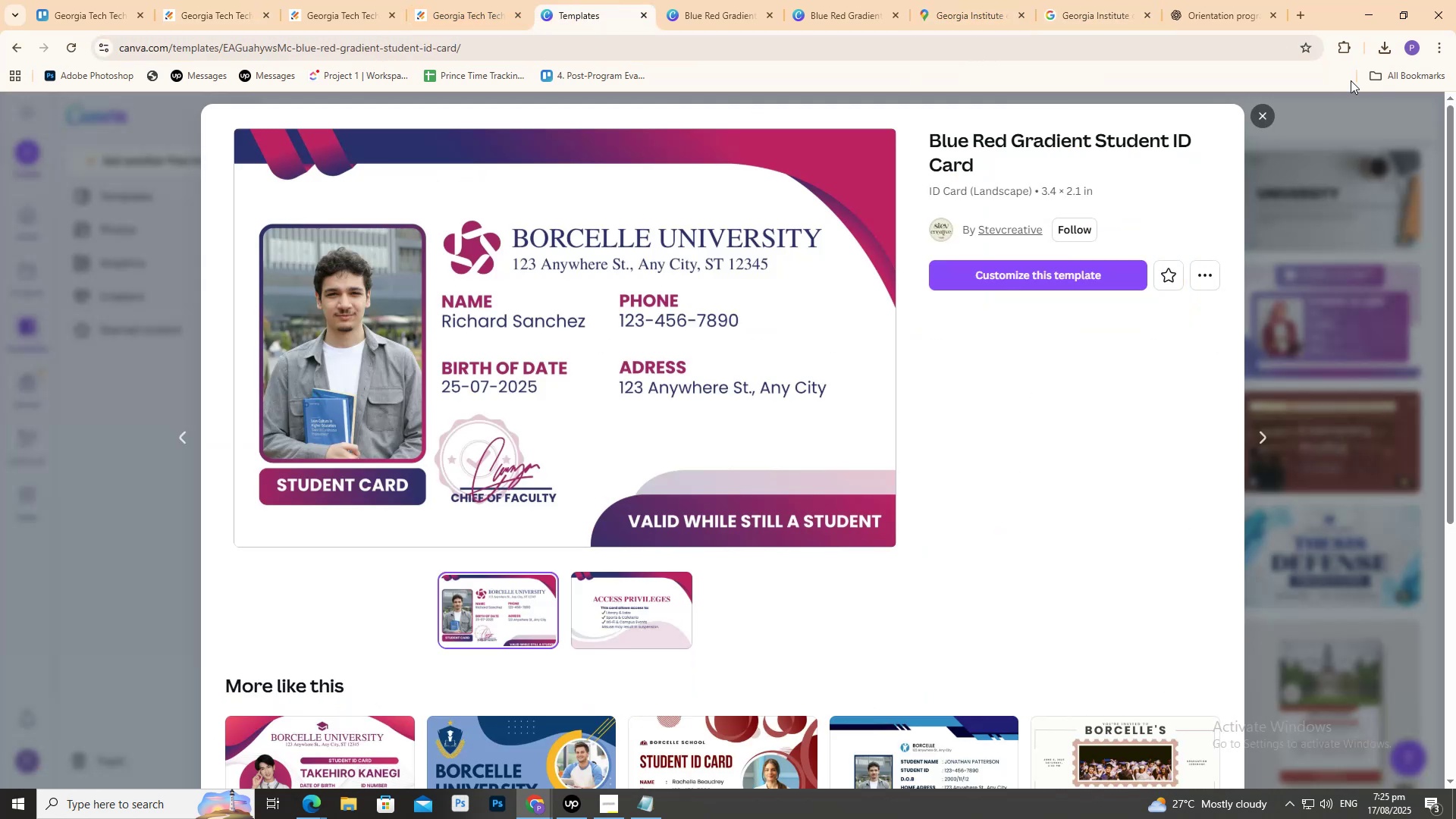 
left_click_drag(start_coordinate=[1262, 7], to_coordinate=[1258, 2])
 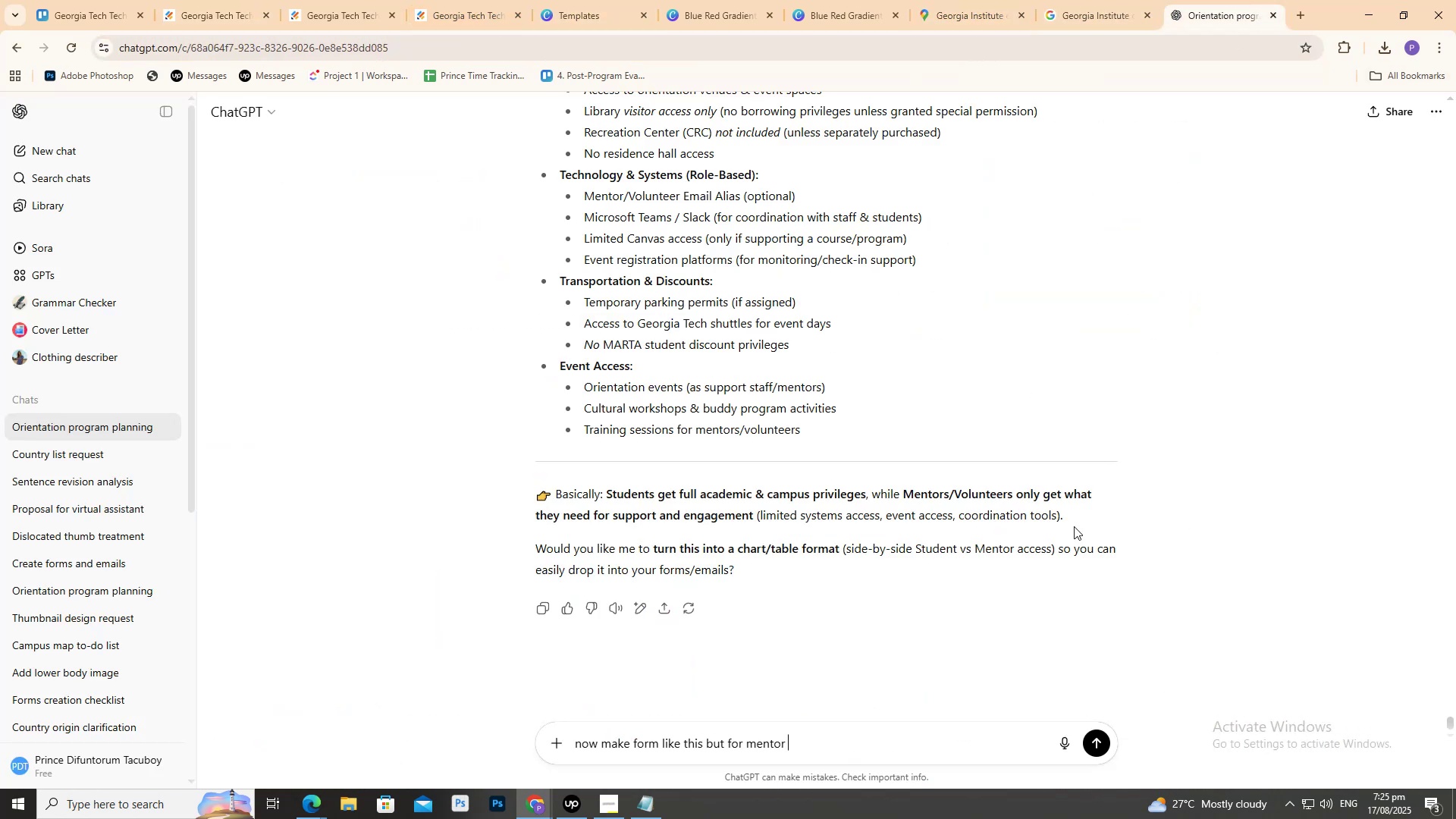 
key(Control+ControlLeft)
 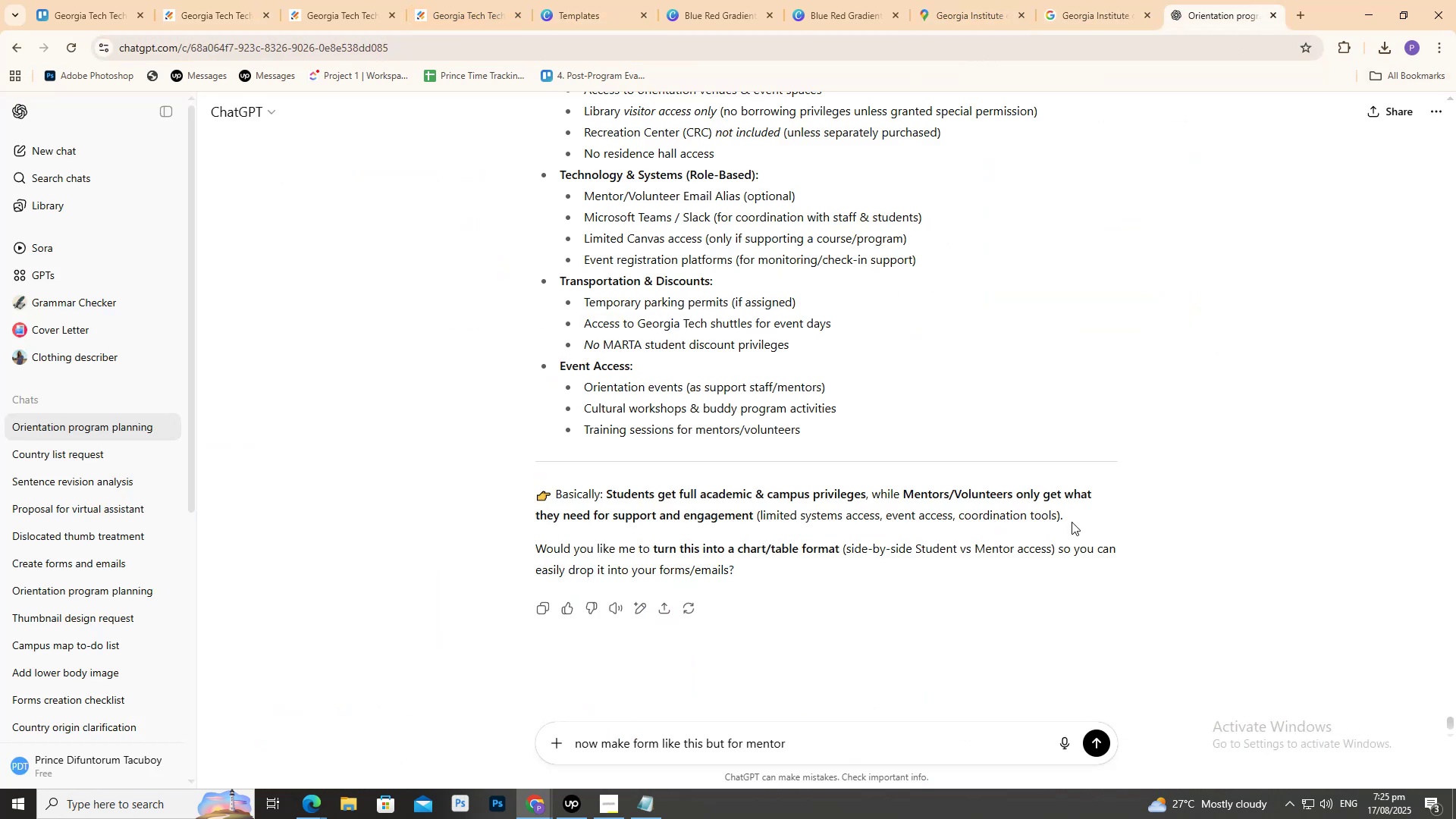 
key(Control+V)
 